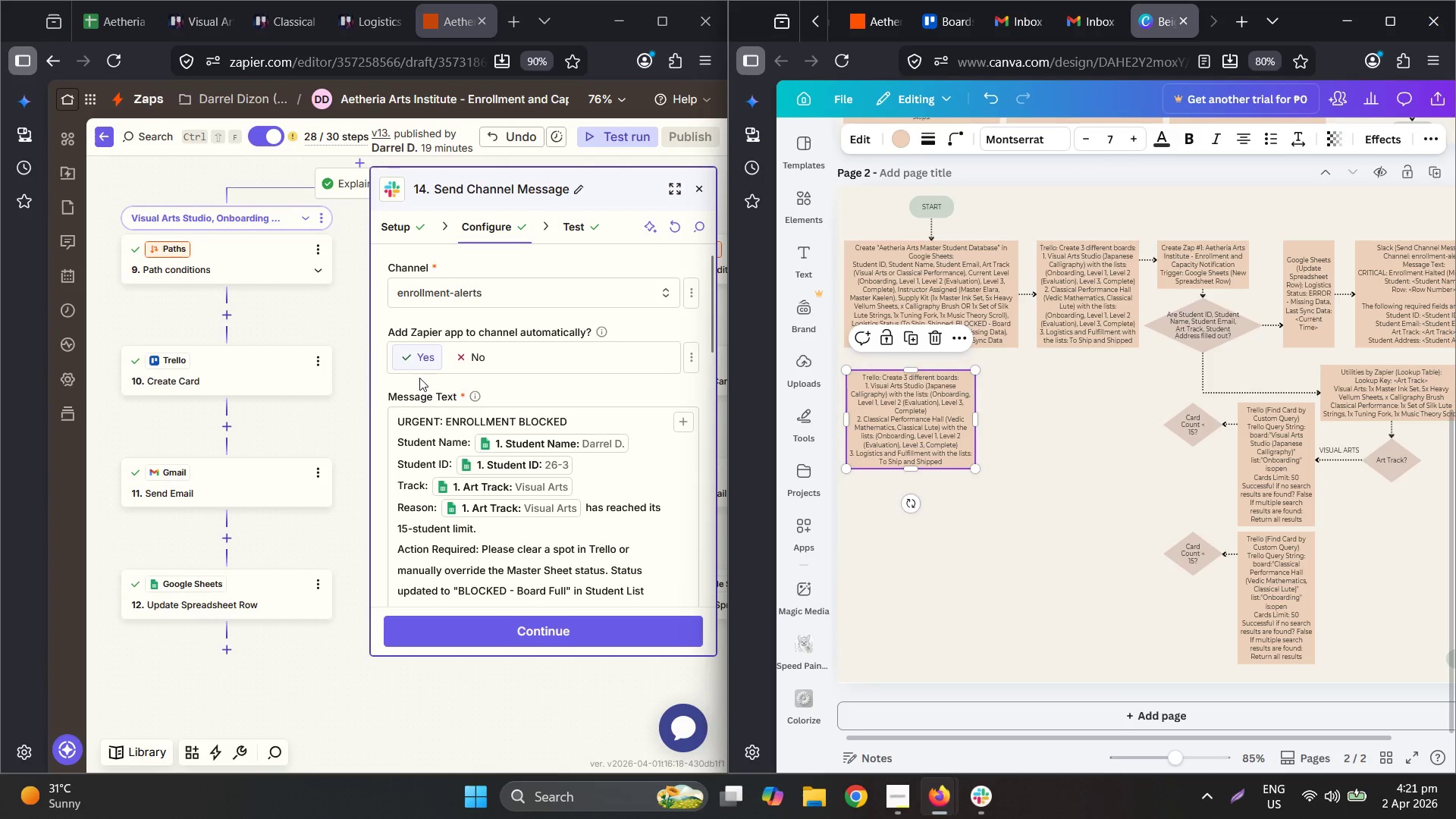 
scroll: coordinate [587, 442], scroll_direction: down, amount: 2.0
 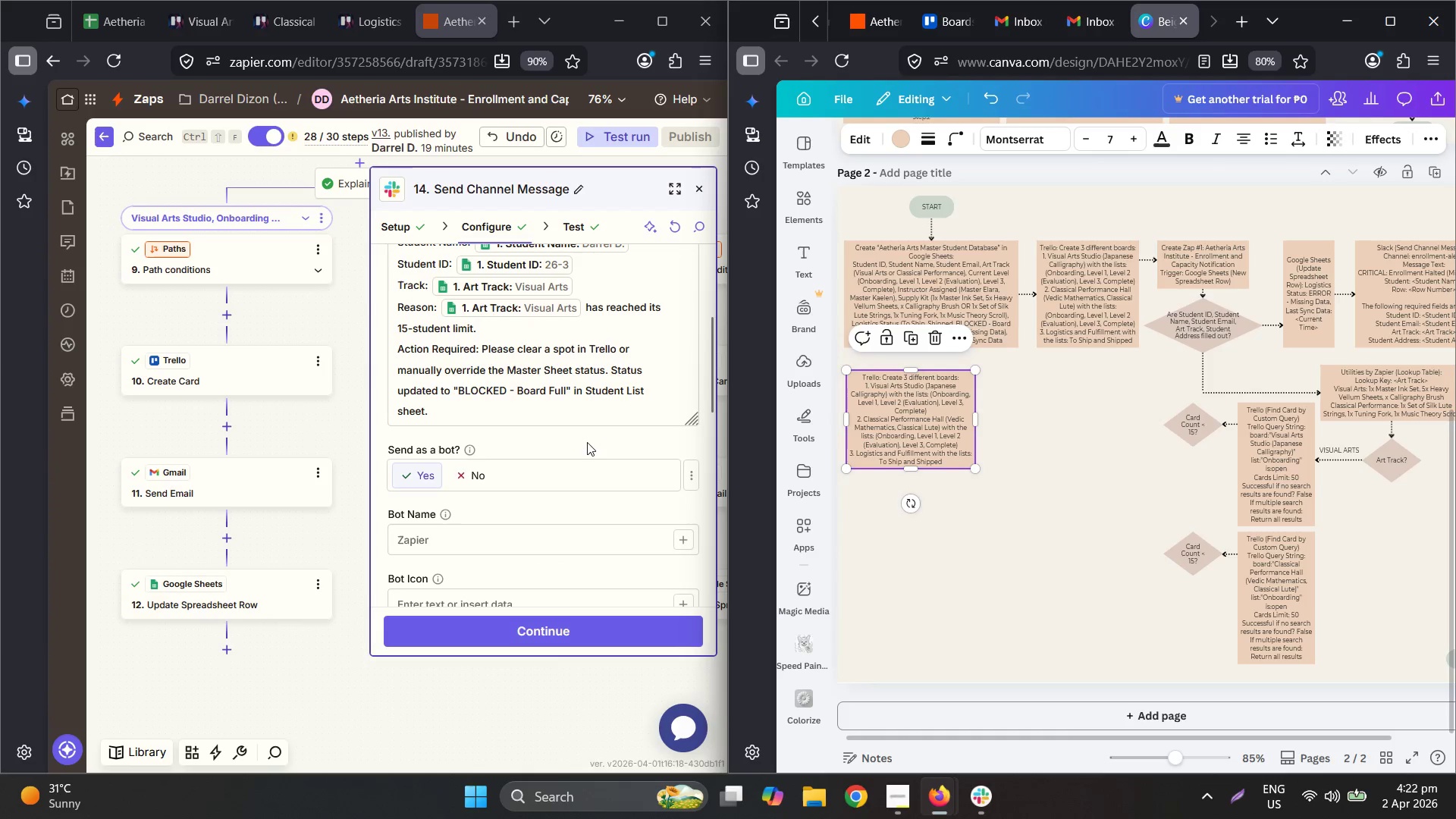 
scroll: coordinate [587, 442], scroll_direction: up, amount: 1.0
 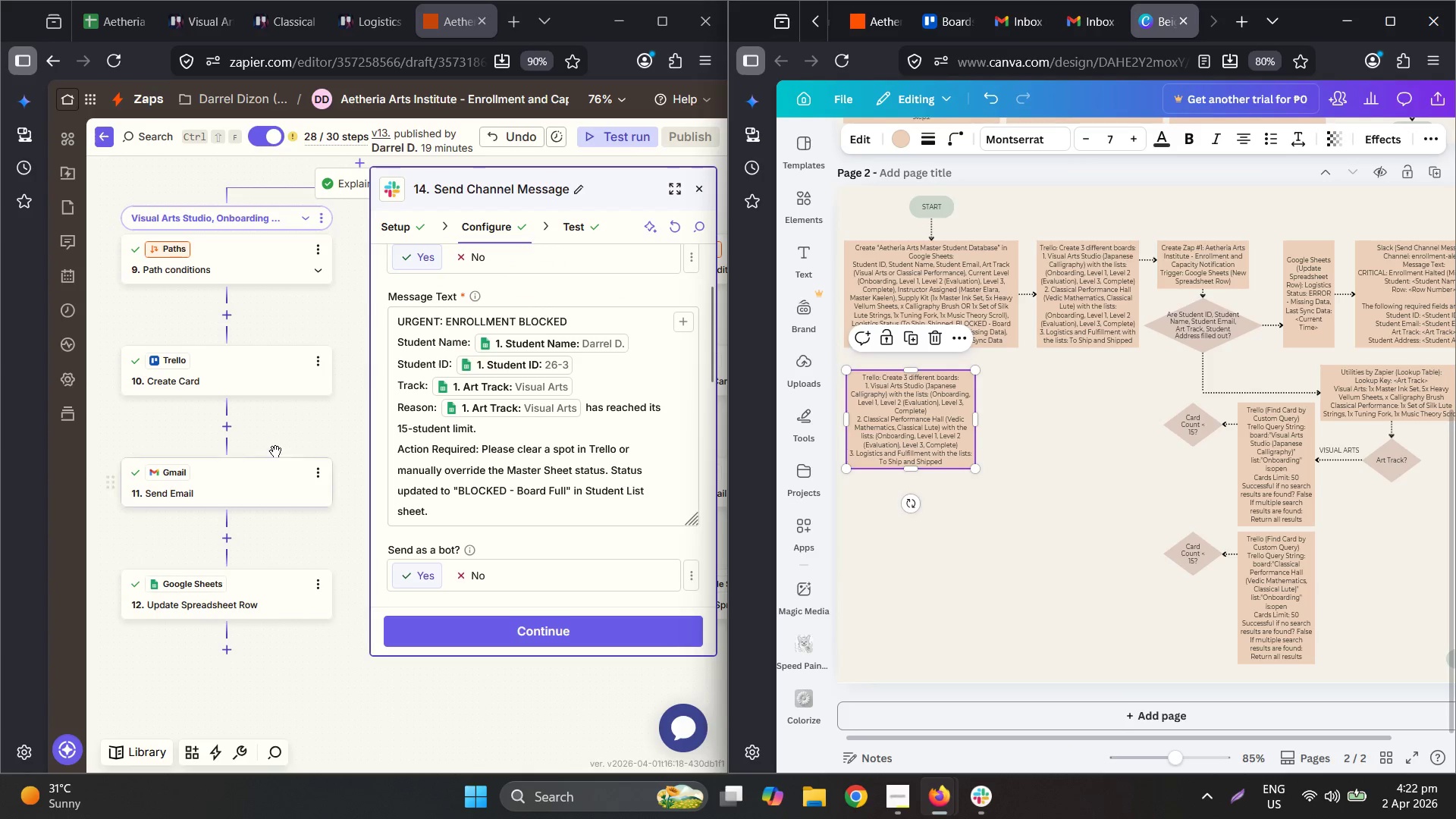 
left_click([277, 471])
 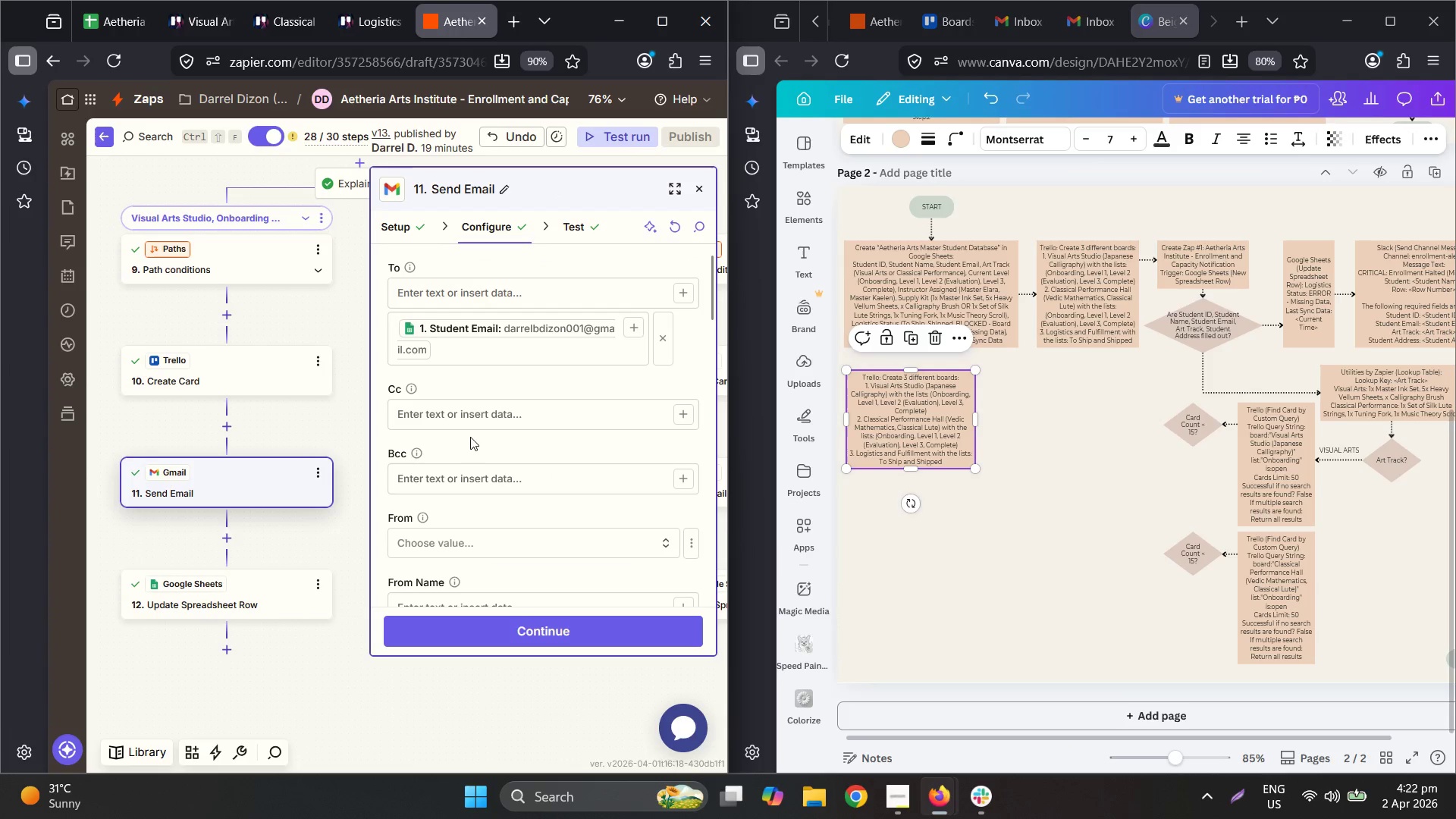 
left_click([507, 381])
 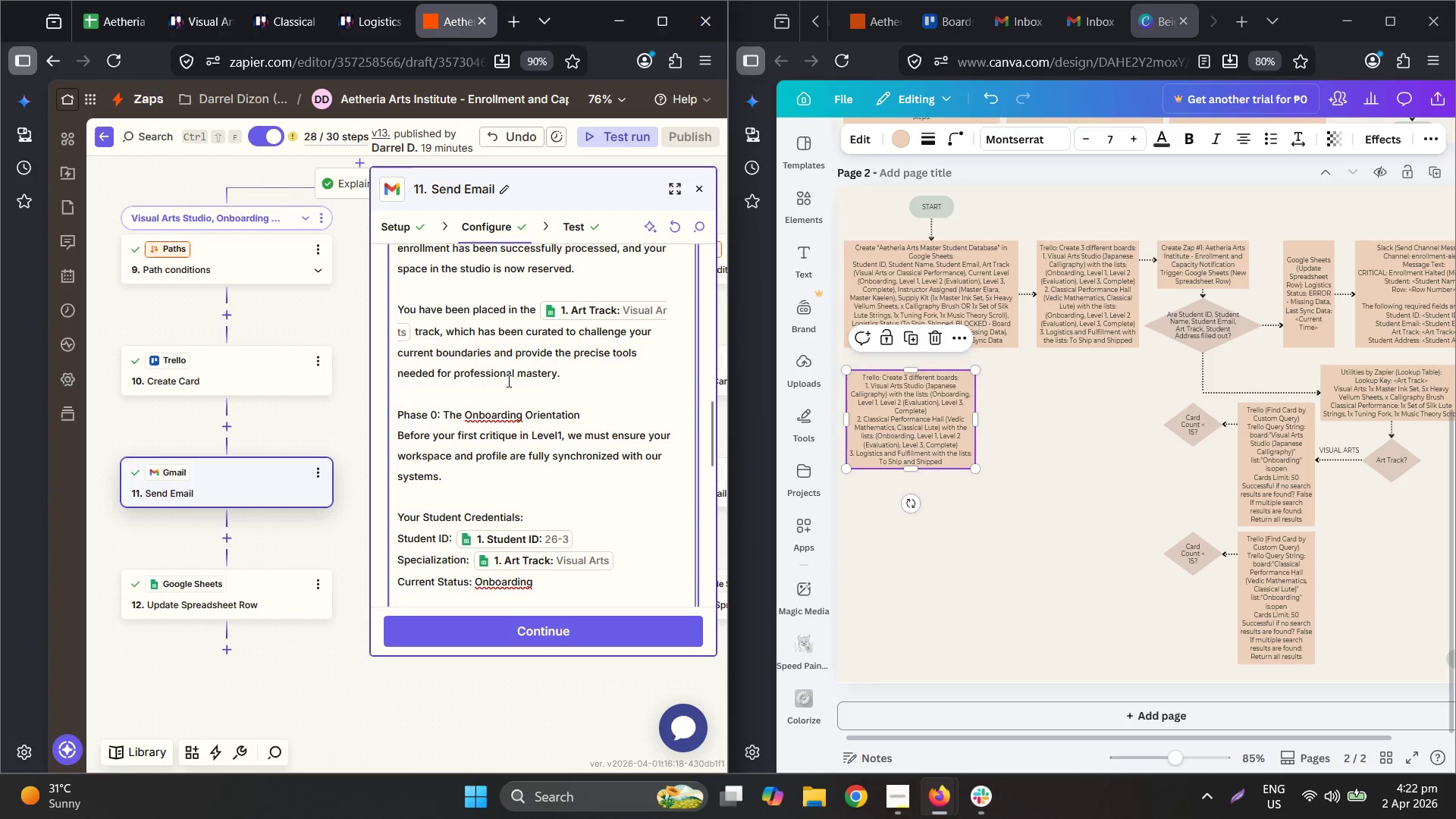 
scroll: coordinate [520, 441], scroll_direction: down, amount: 7.0
 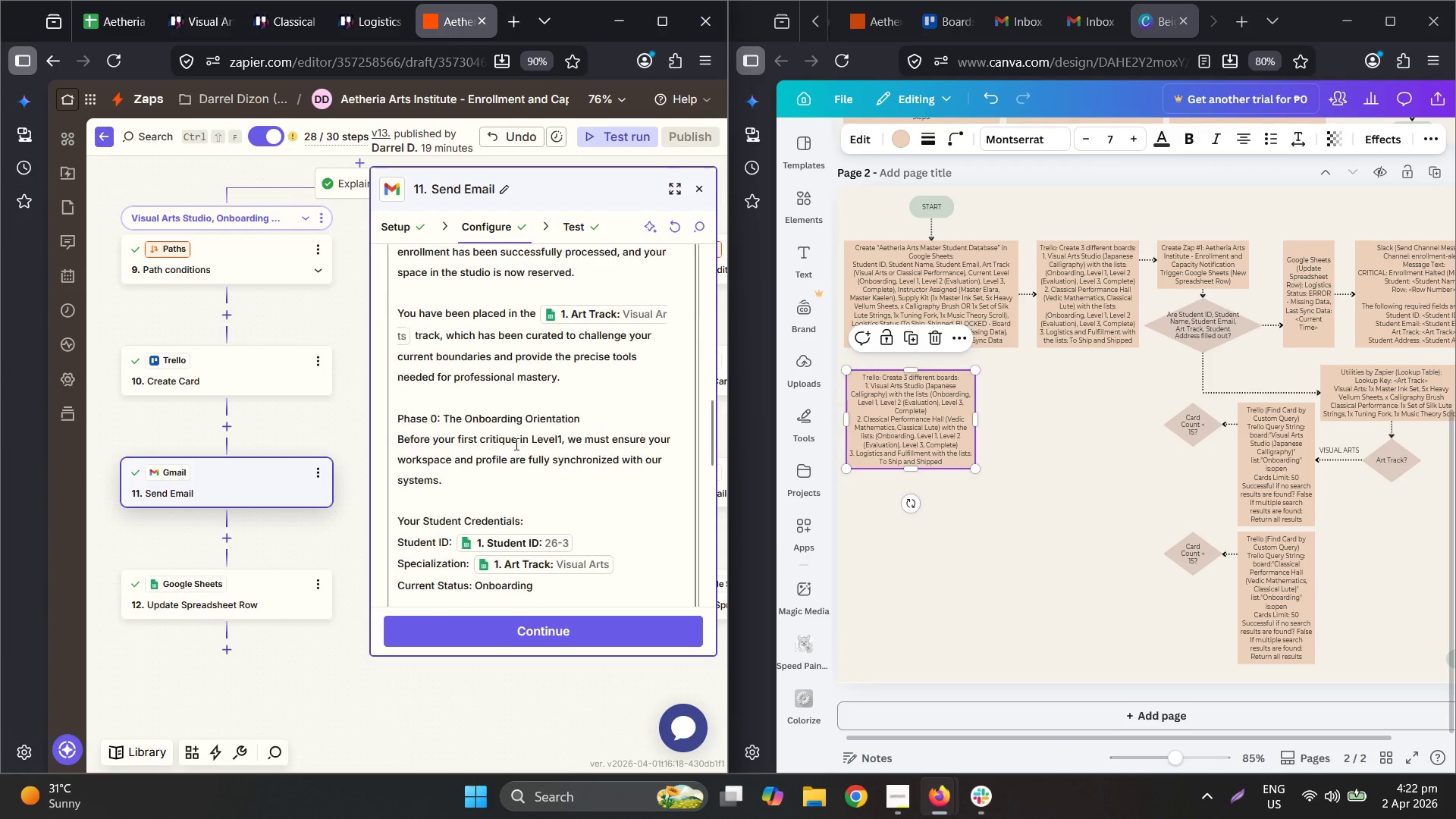 
key(Control+A)
 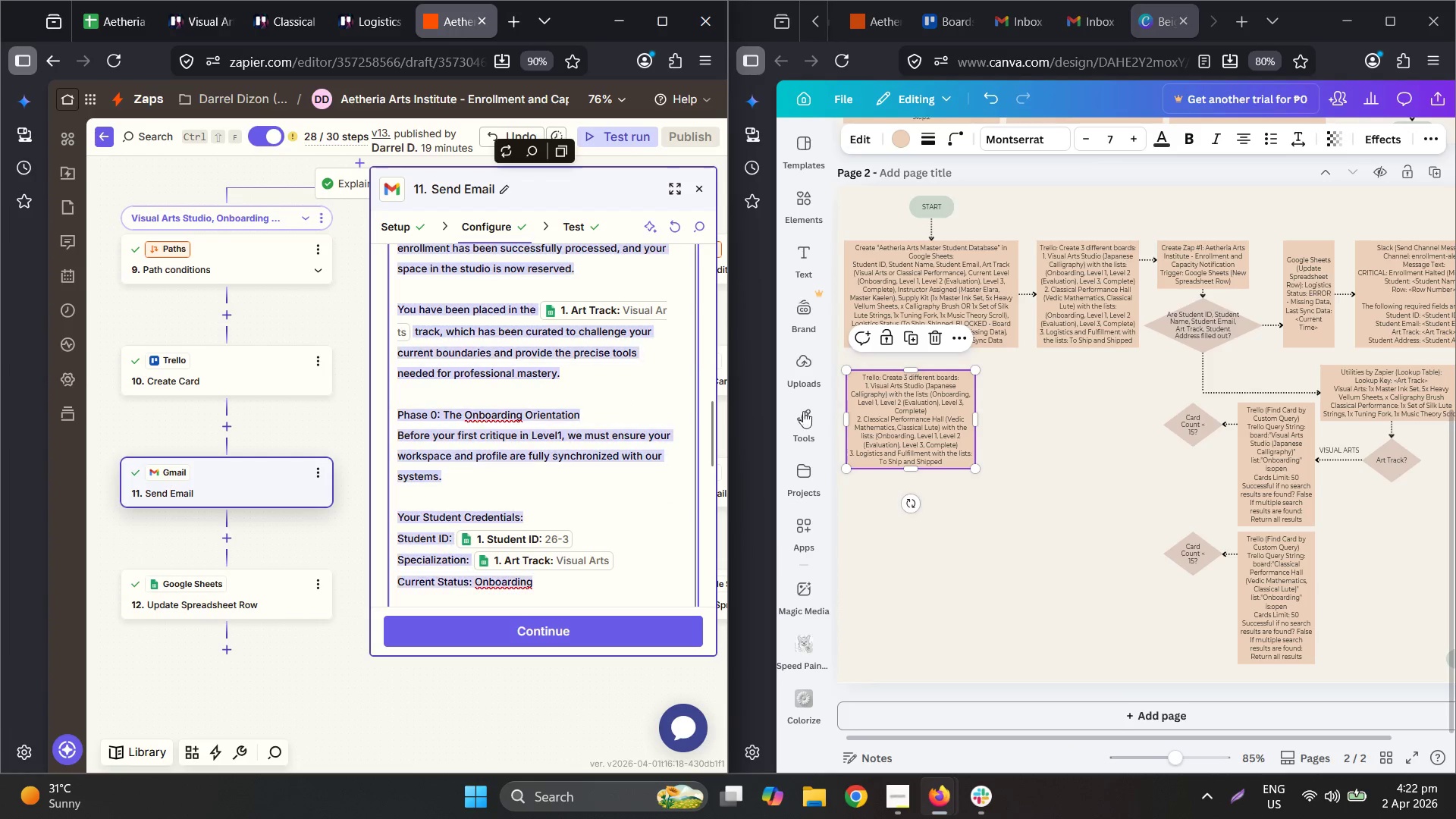 
key(Control+C)
 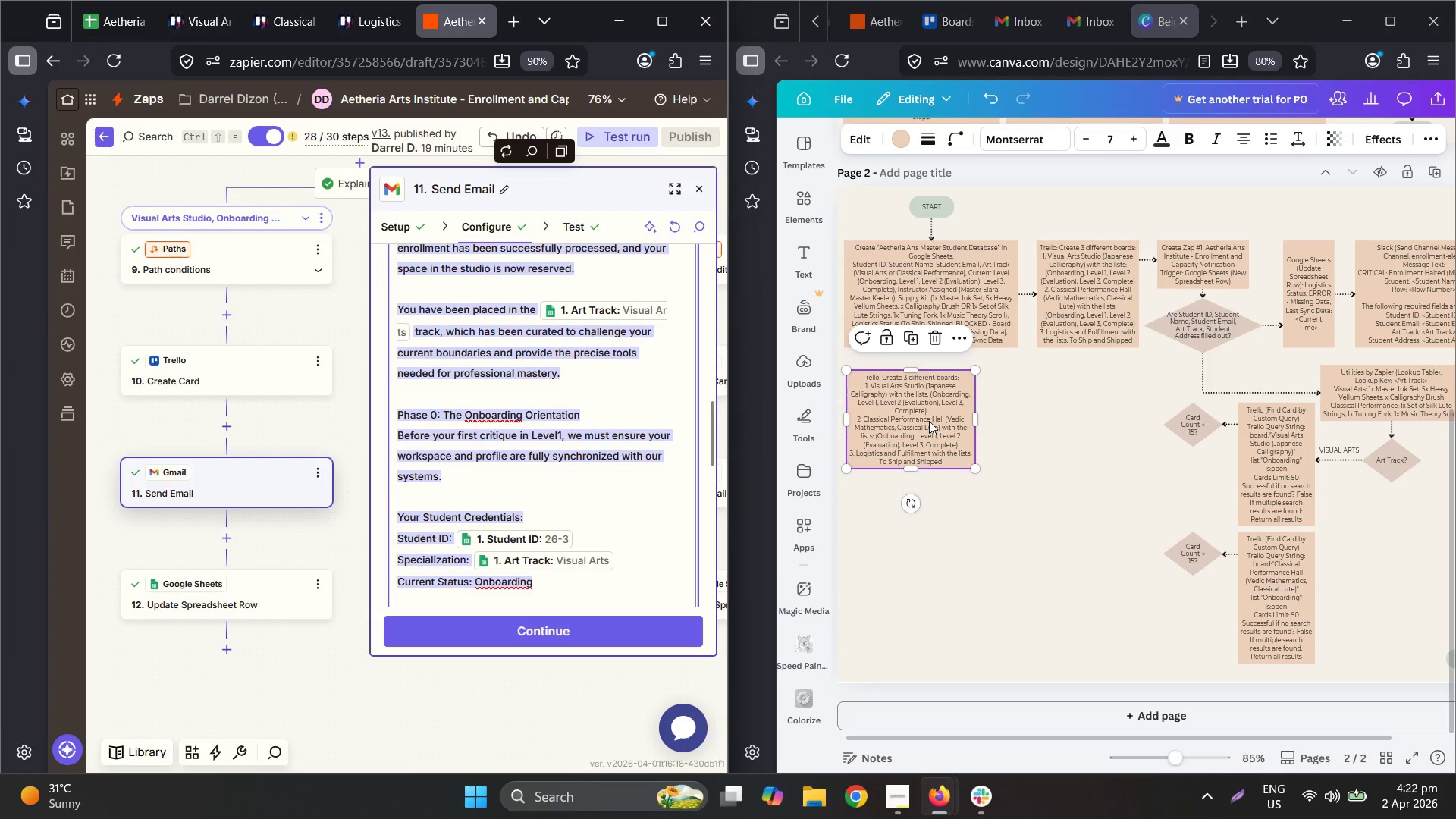 
double_click([924, 419])
 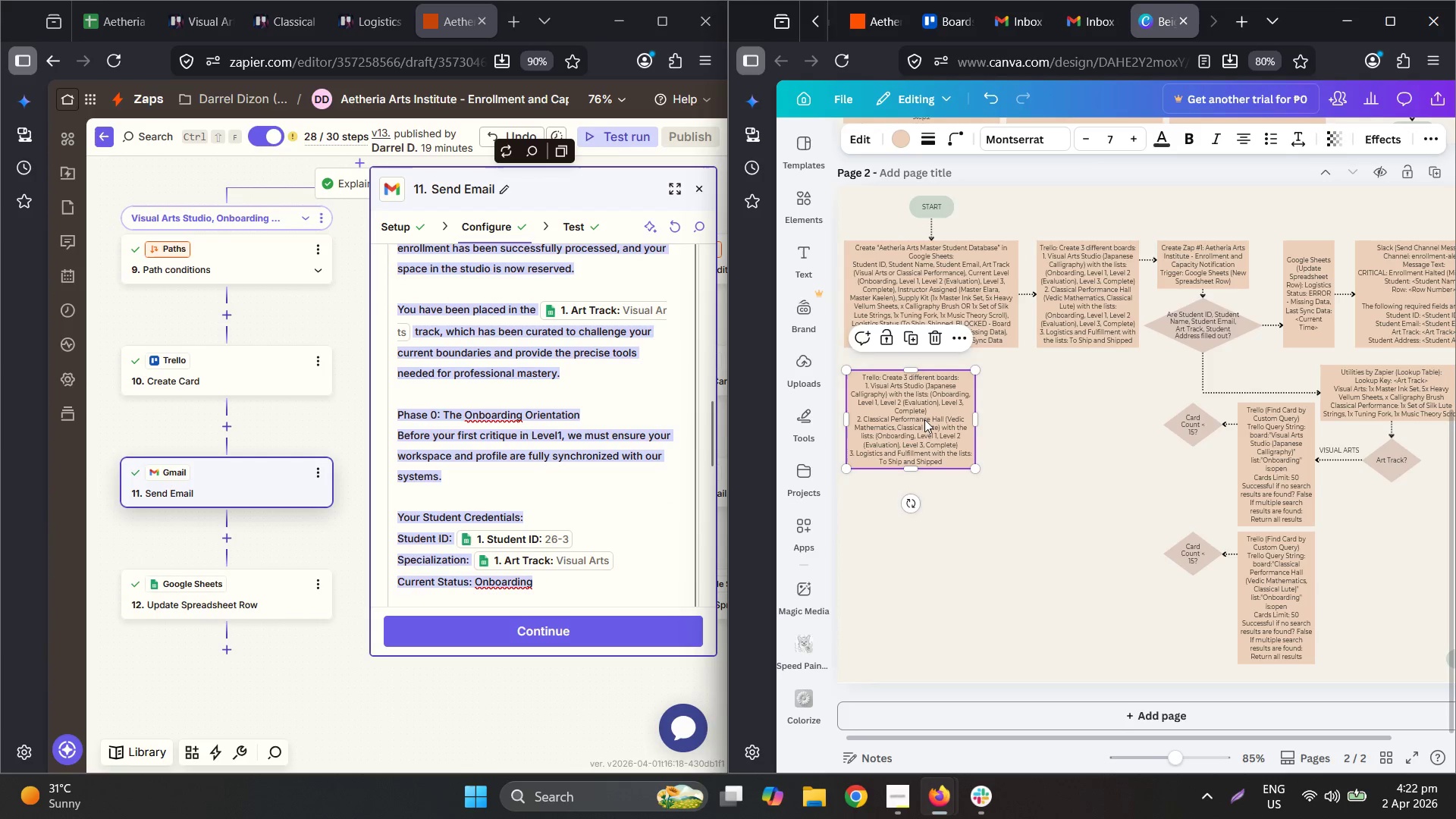 
triple_click([924, 419])
 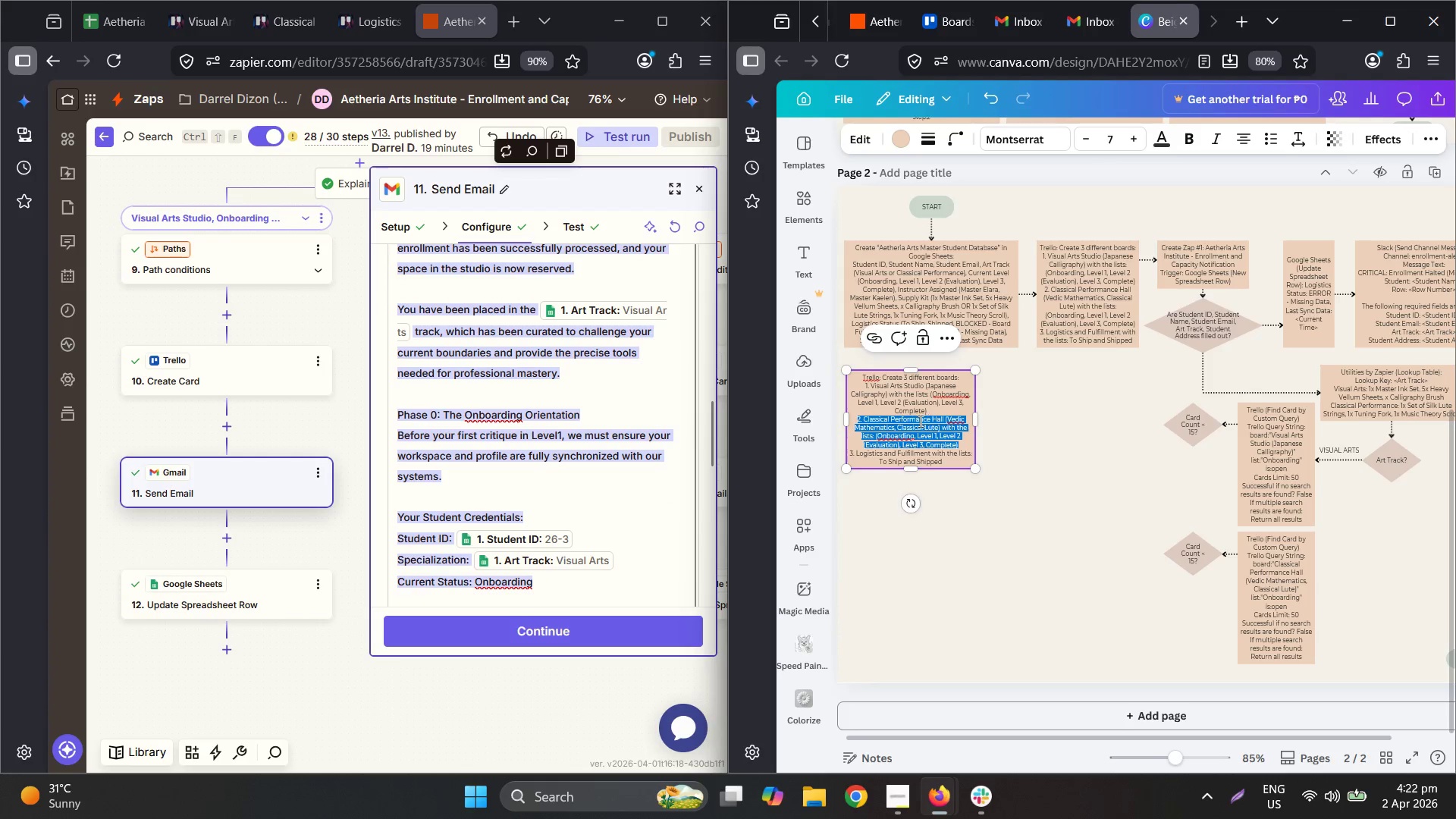 
key(Control+ControlLeft)
 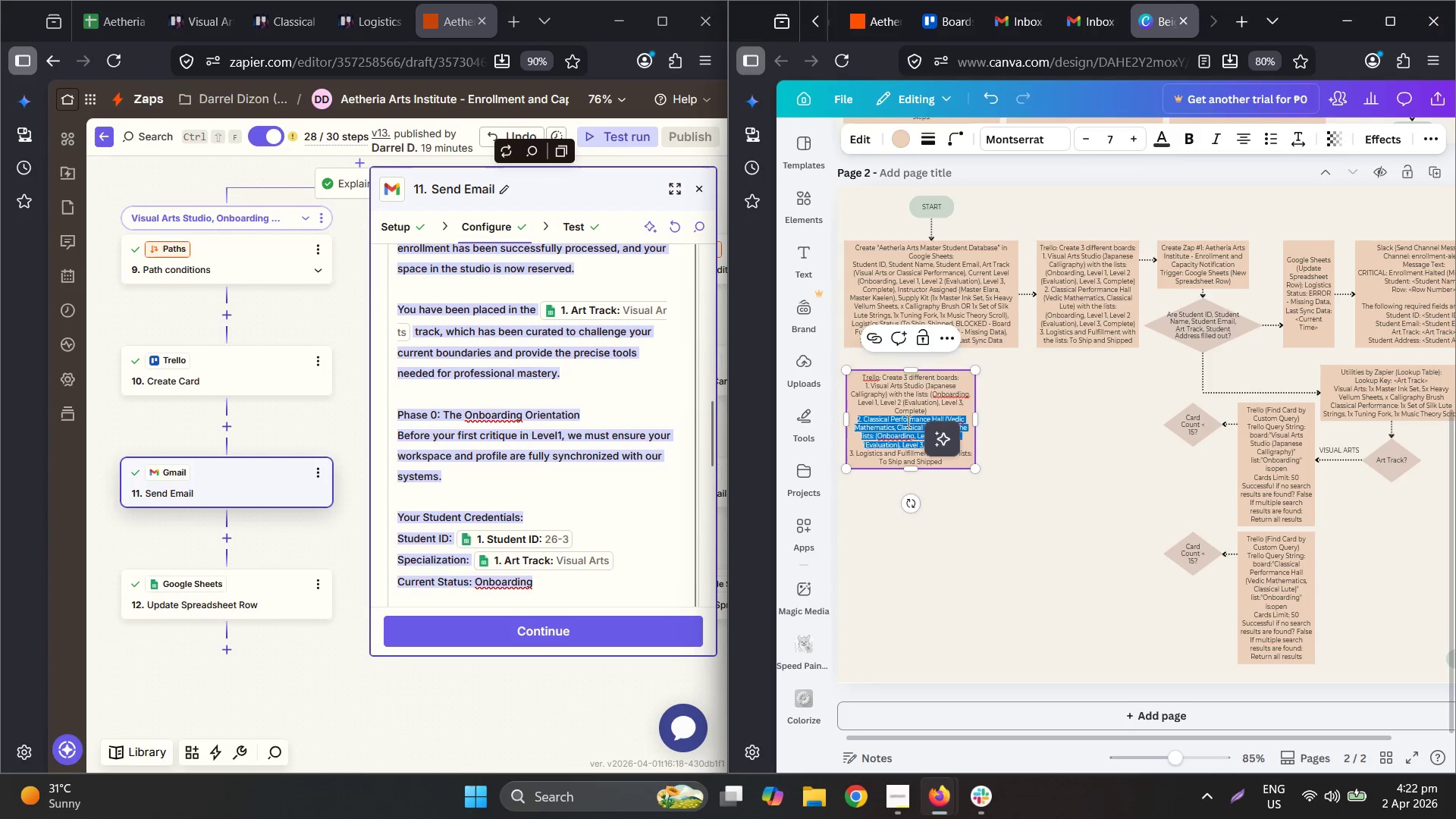 
key(Control+A)
 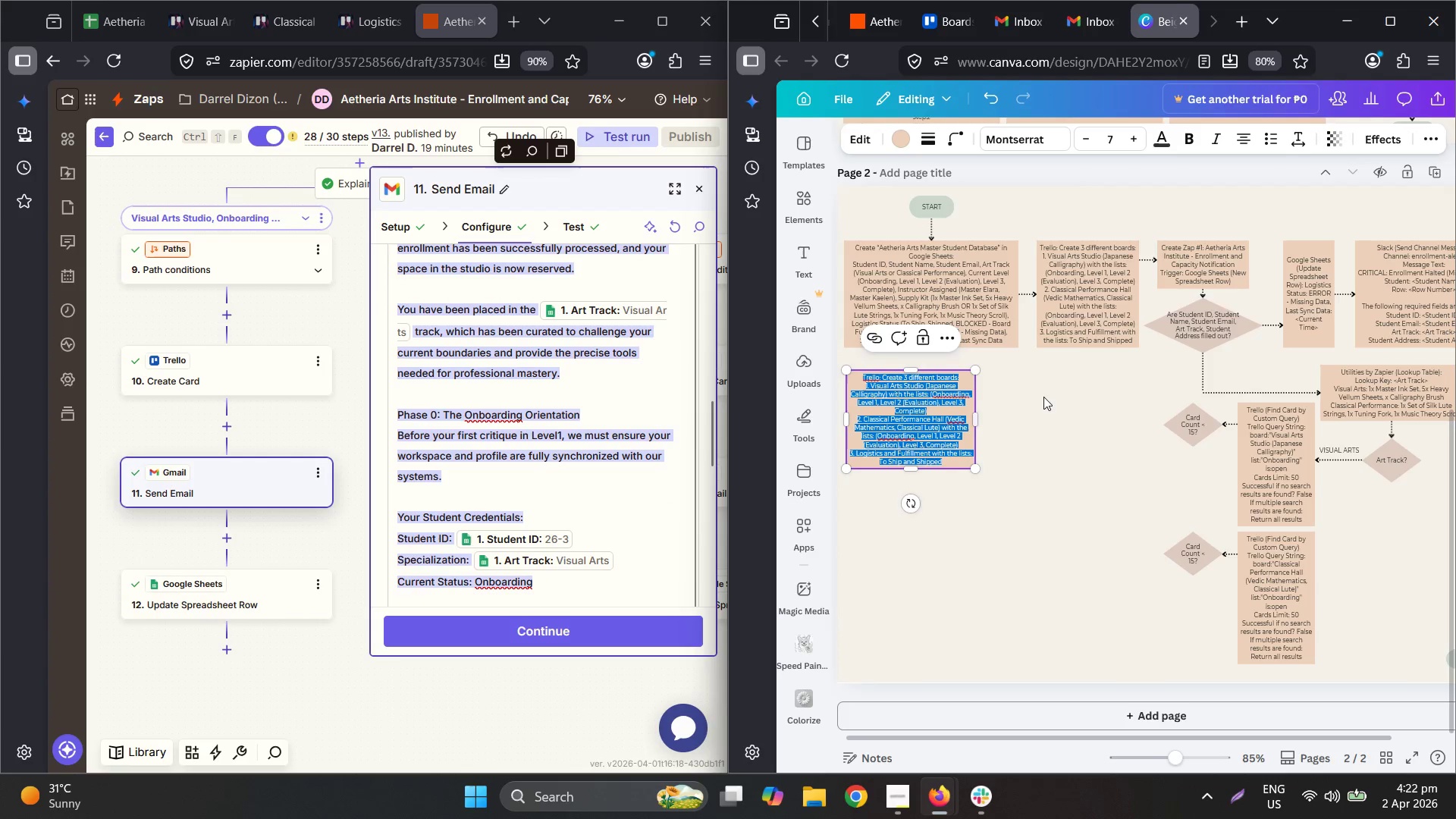 
type(Gmail ()
 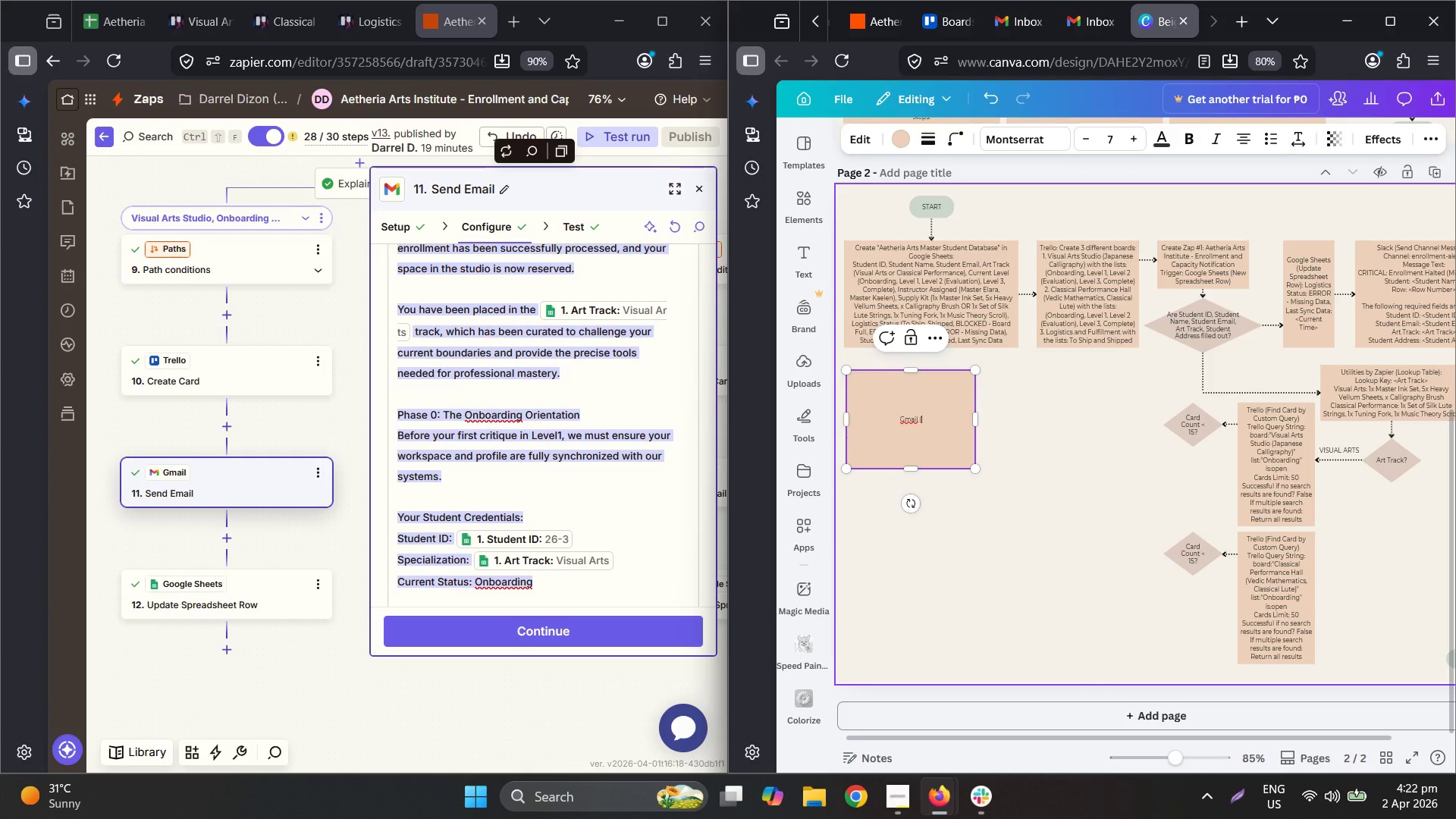 
 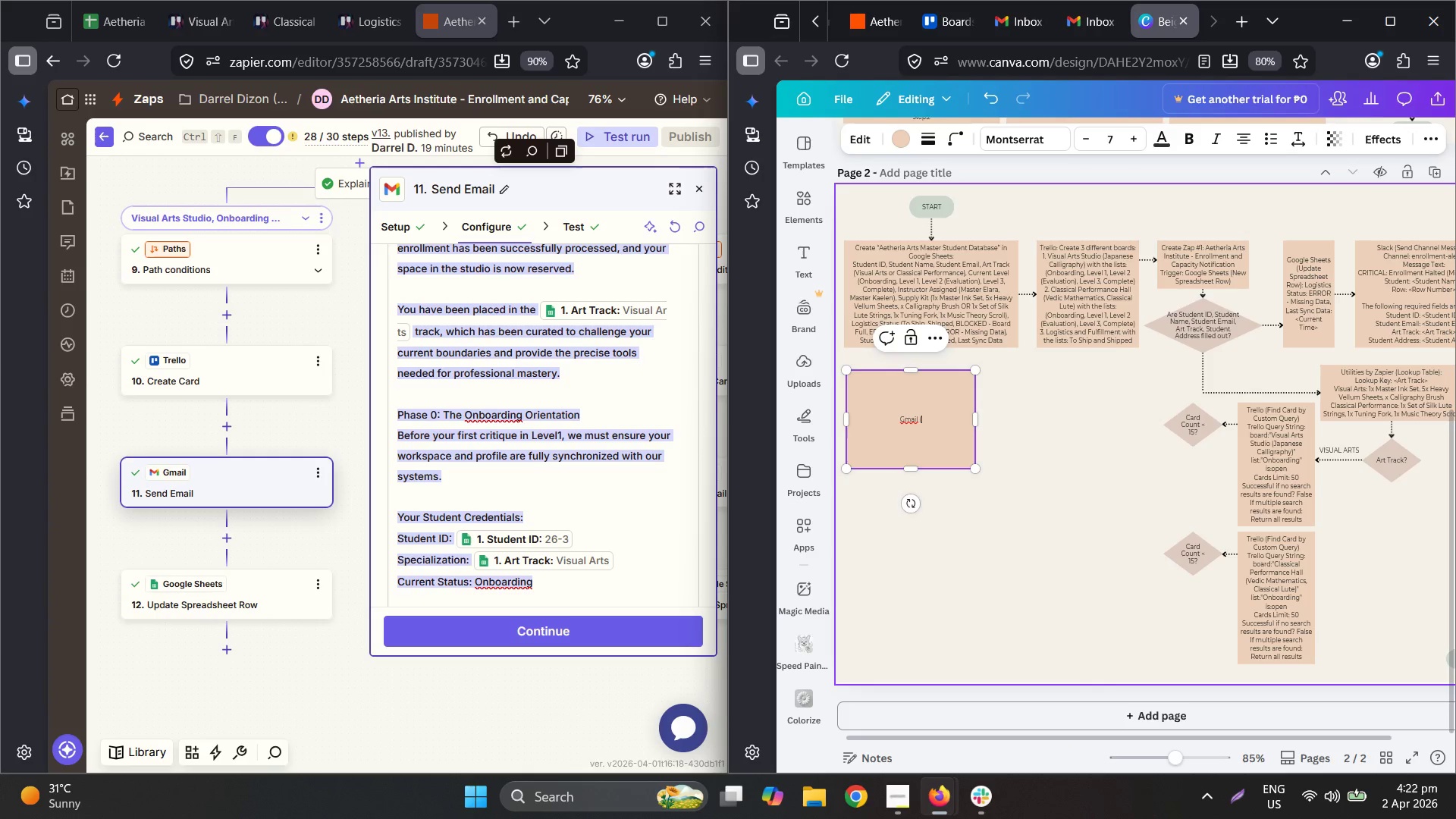 
hold_key(key=ControlLeft, duration=1.42)
scroll: coordinate [979, 441], scroll_direction: up, amount: 6.0
 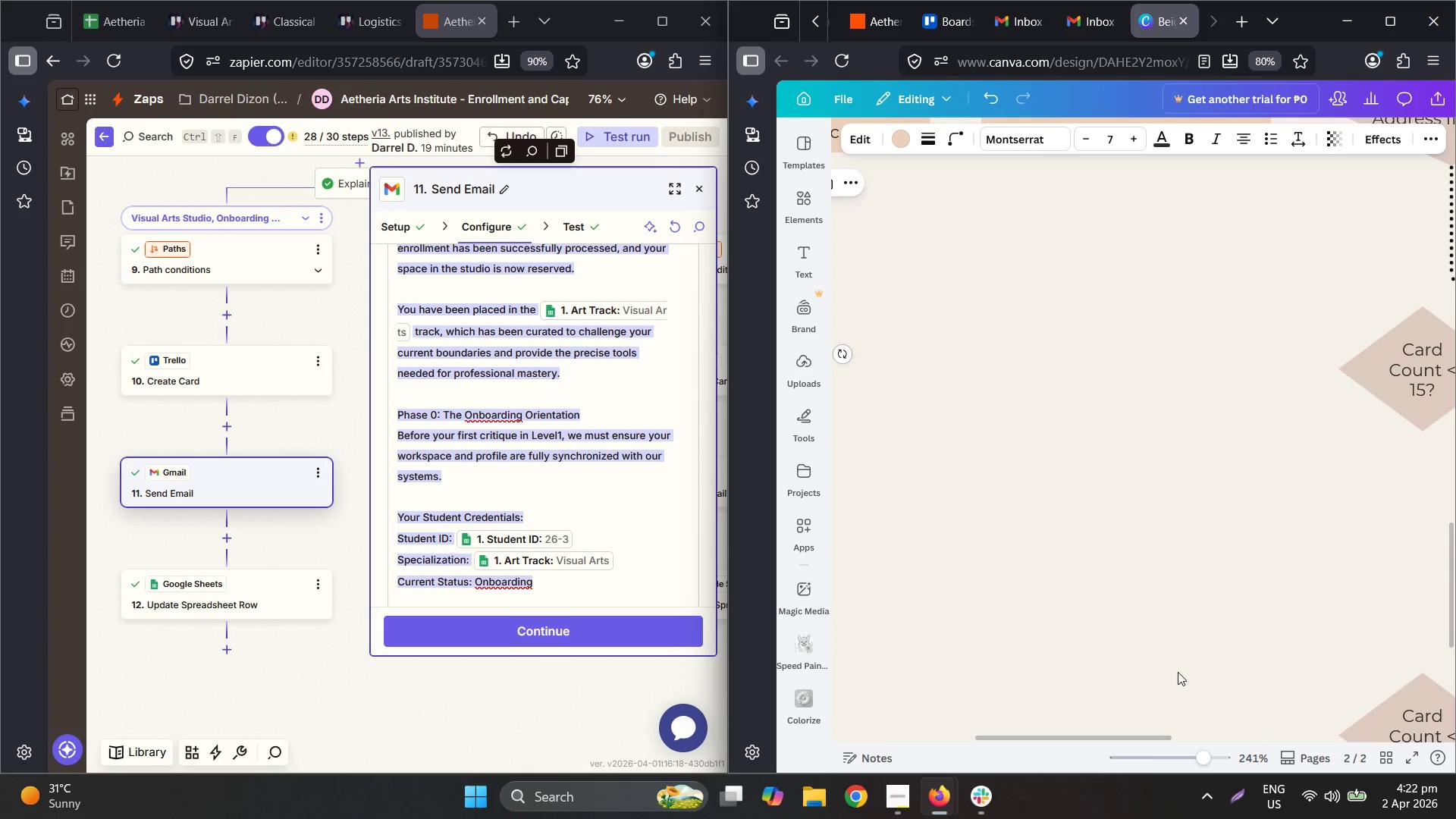 
left_click_drag(start_coordinate=[1112, 737], to_coordinate=[968, 746])
 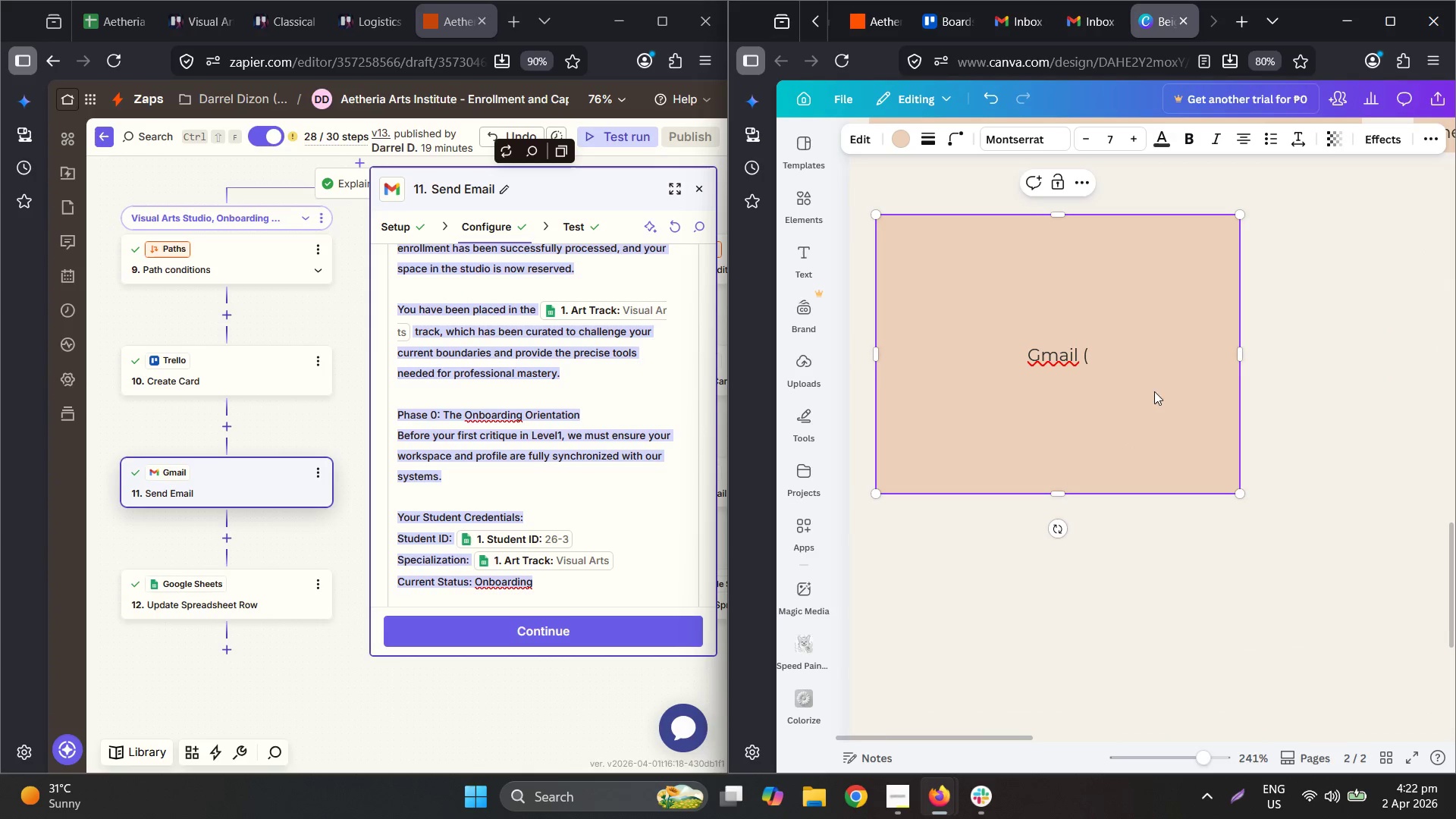 
left_click([1134, 350])
 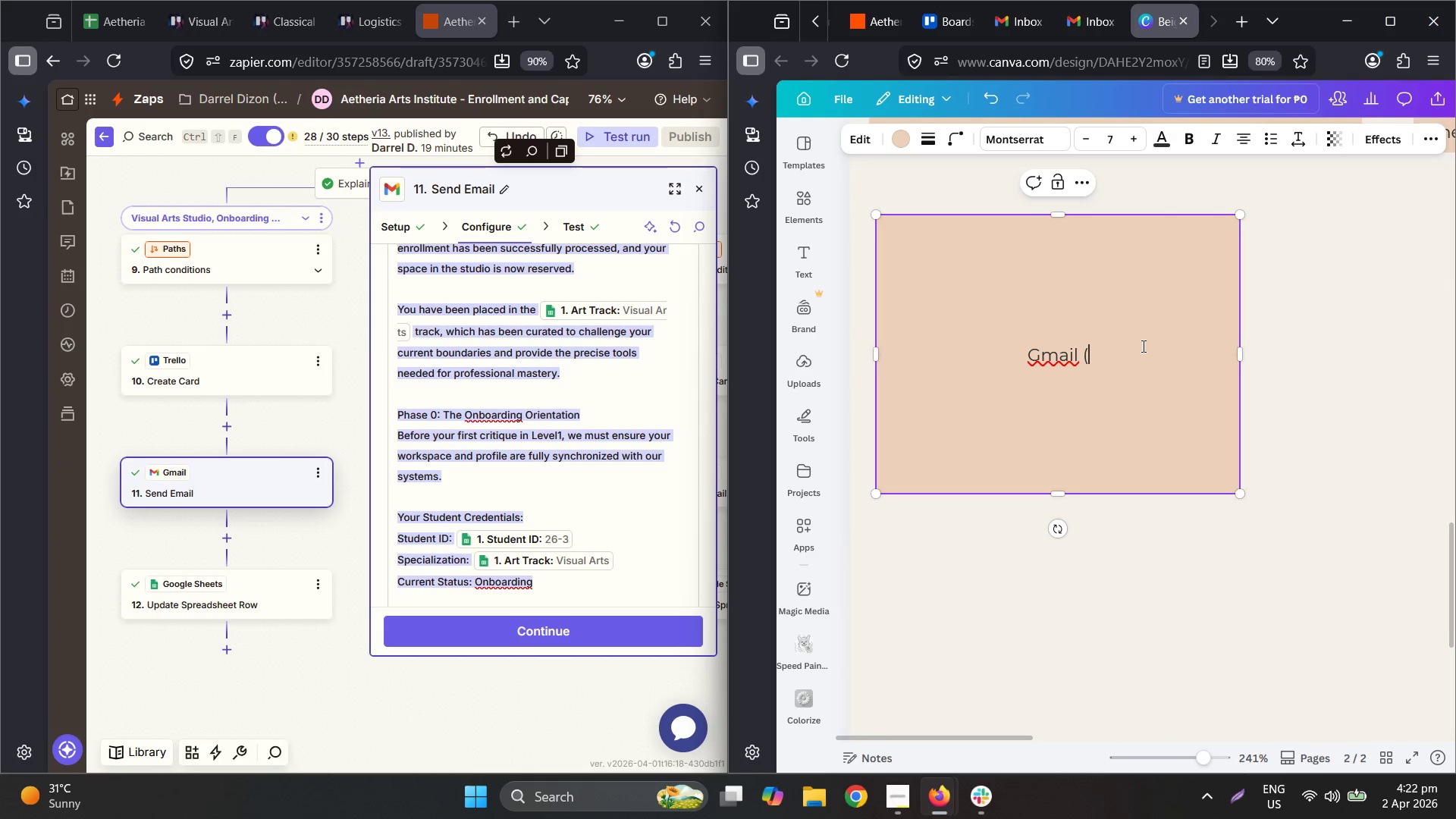 
type(s)
key(Backspace)
type(Send Email))
 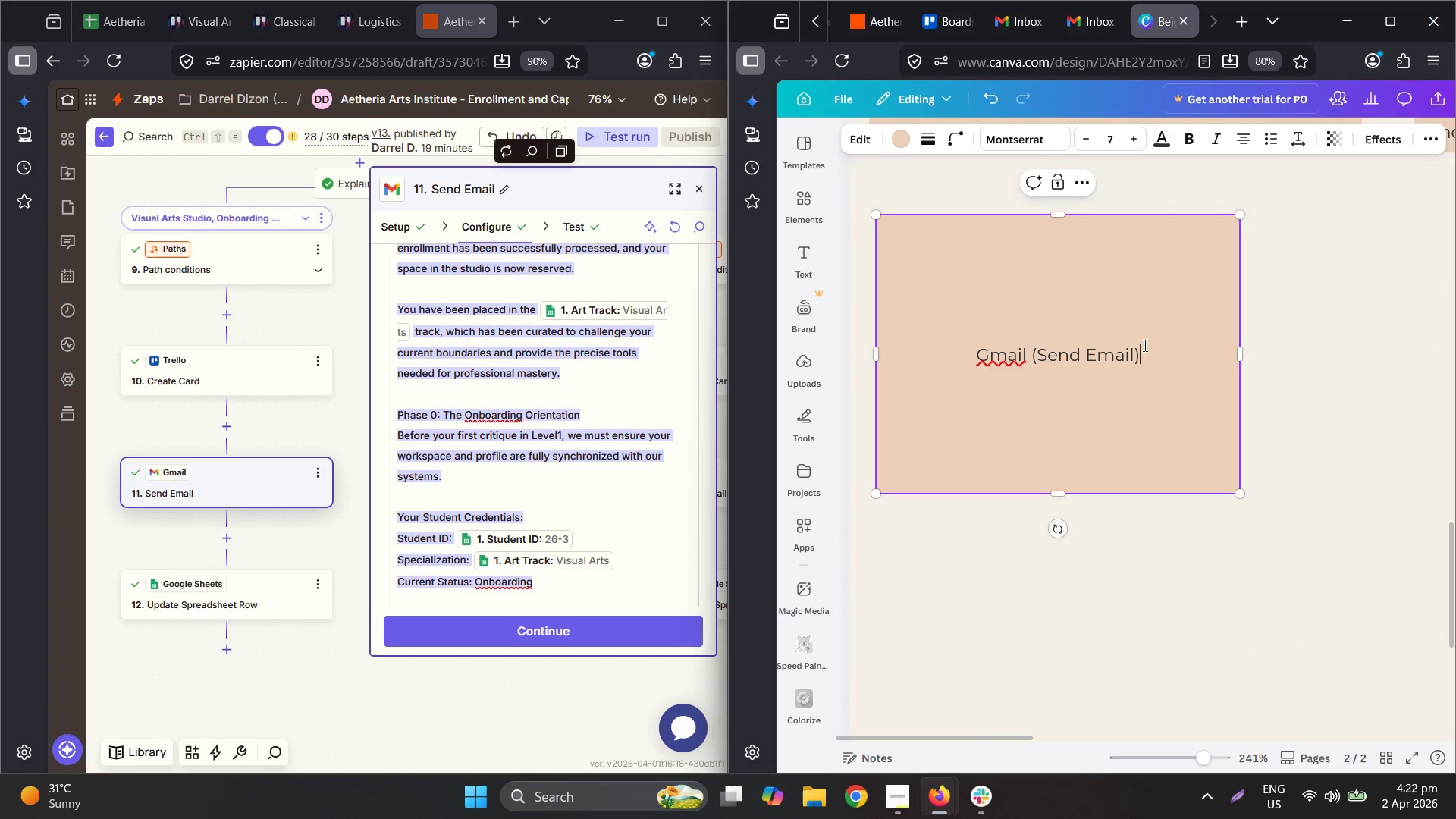 
key(Enter)
 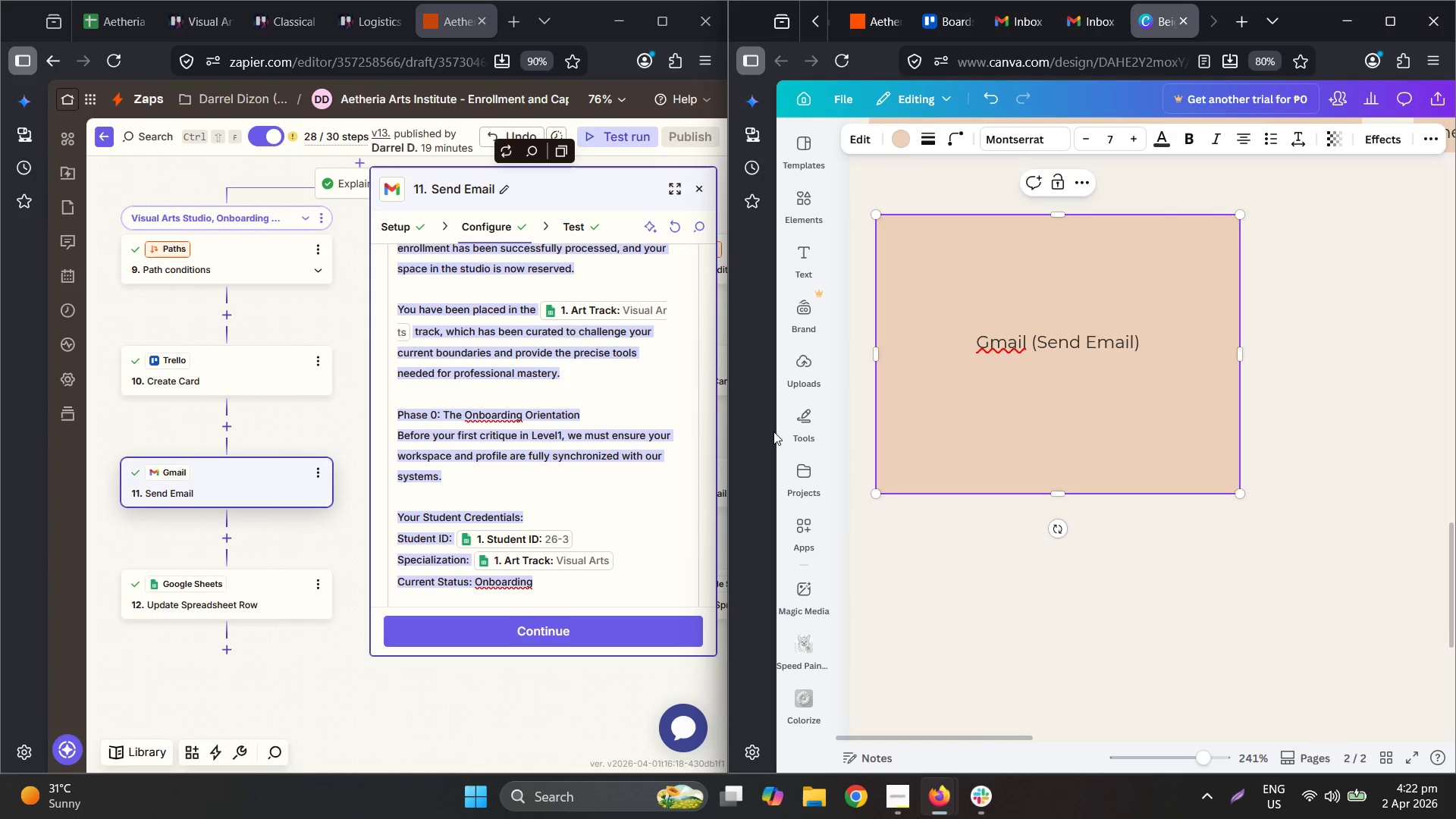 
scroll: coordinate [560, 427], scroll_direction: up, amount: 10.0
 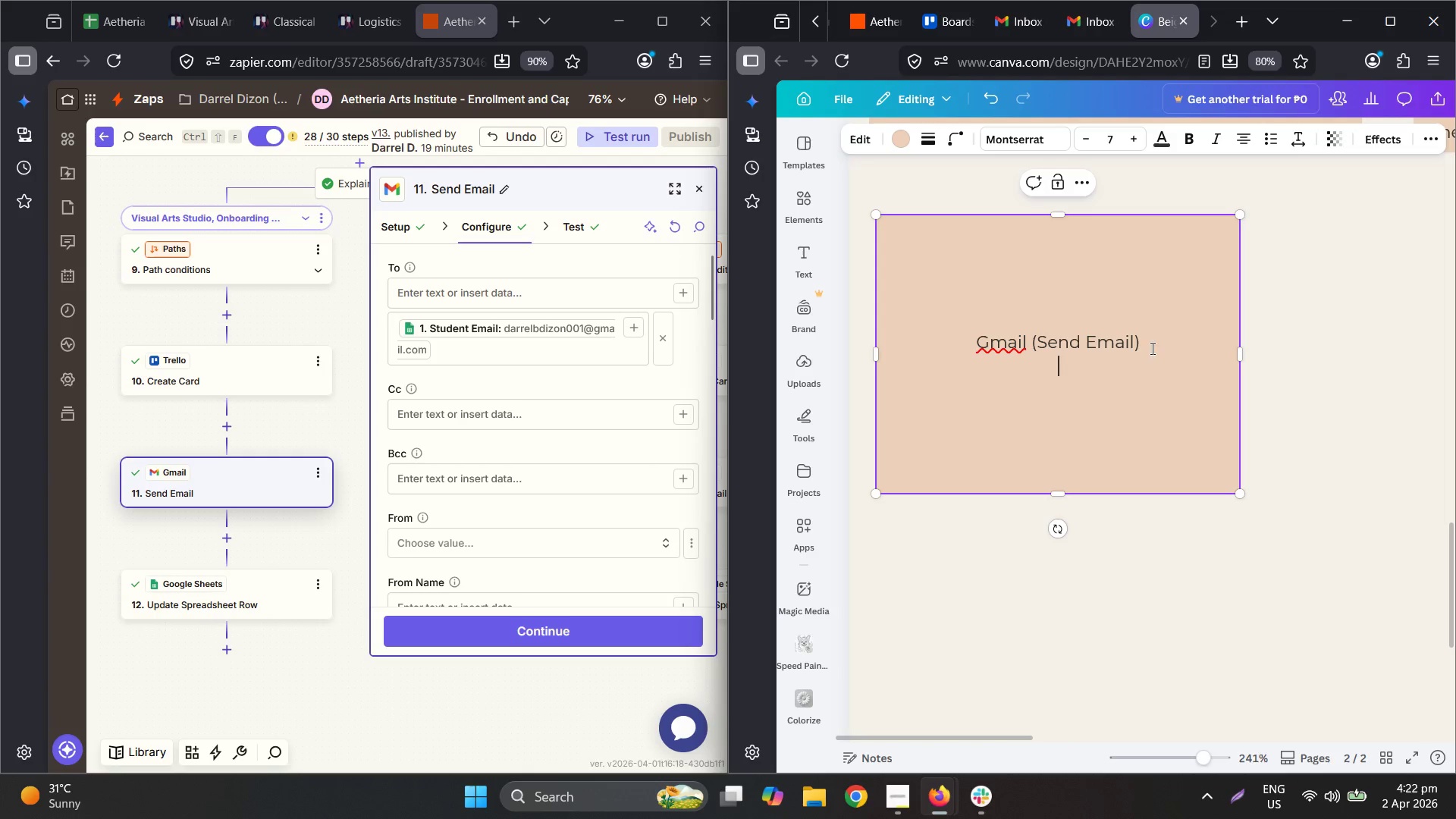 
type(To: )
 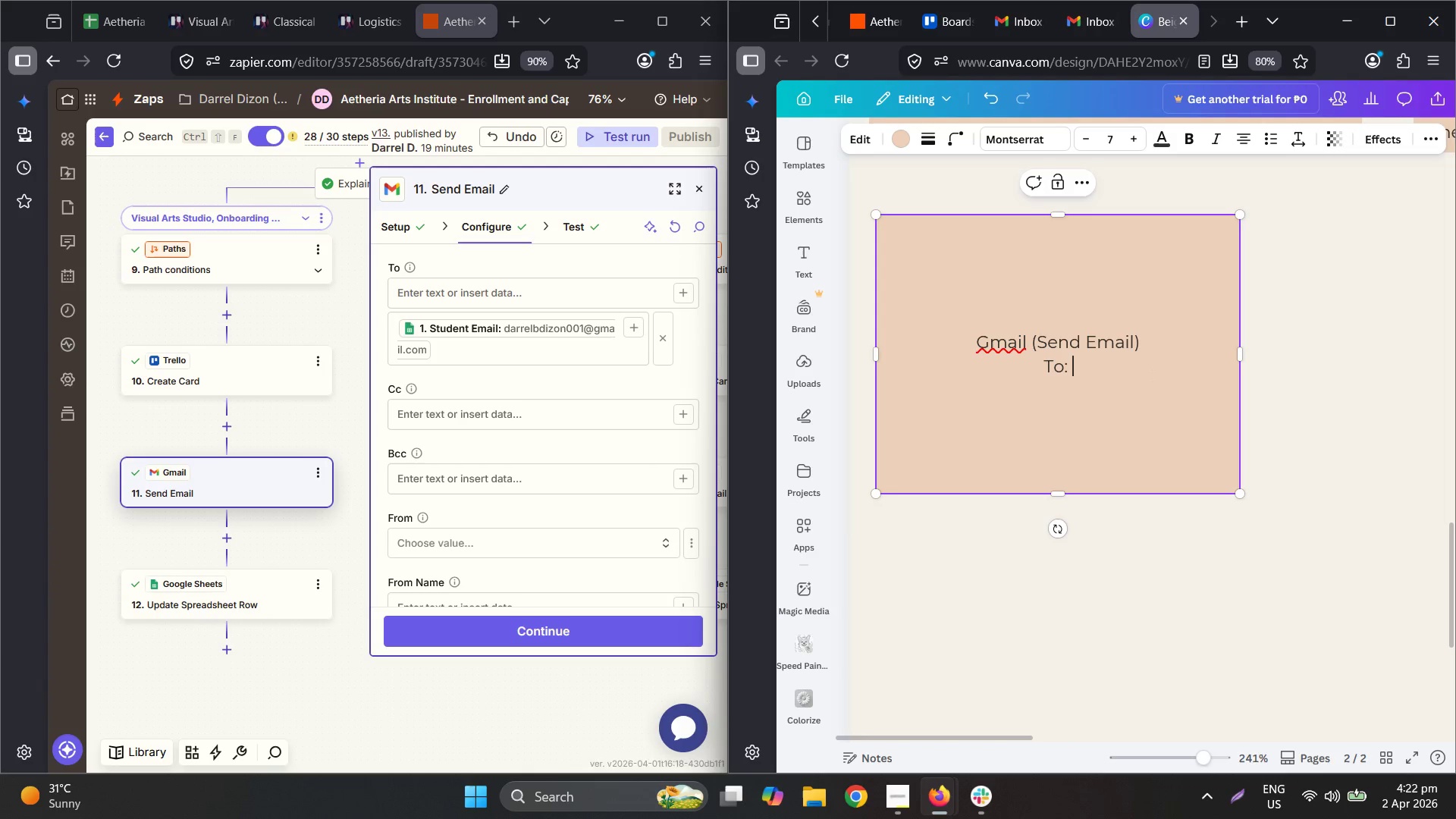 
type(S)
key(Backspace)
type(<Studet)
key(Backspace)
type(nt Email>)
 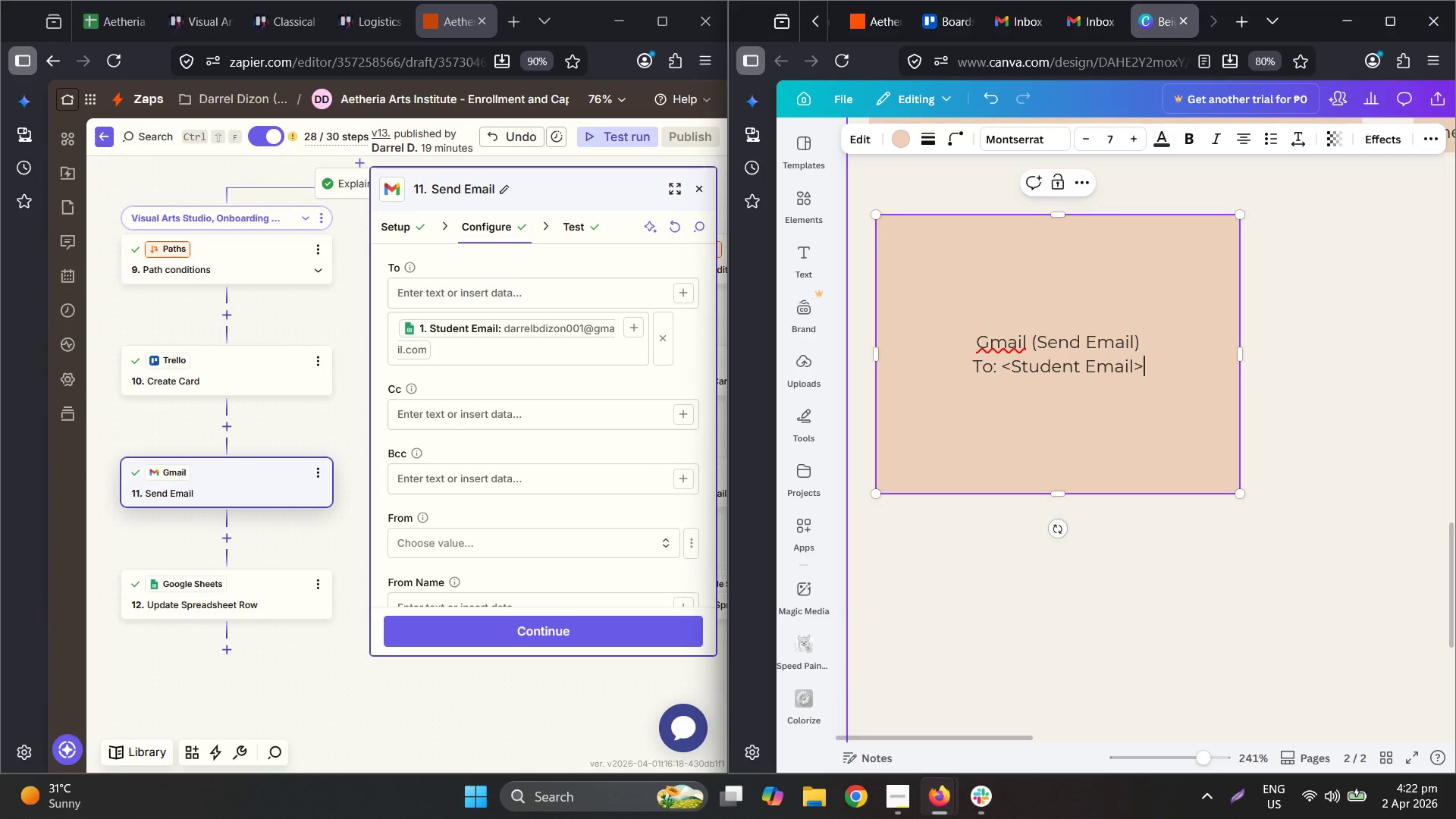 
 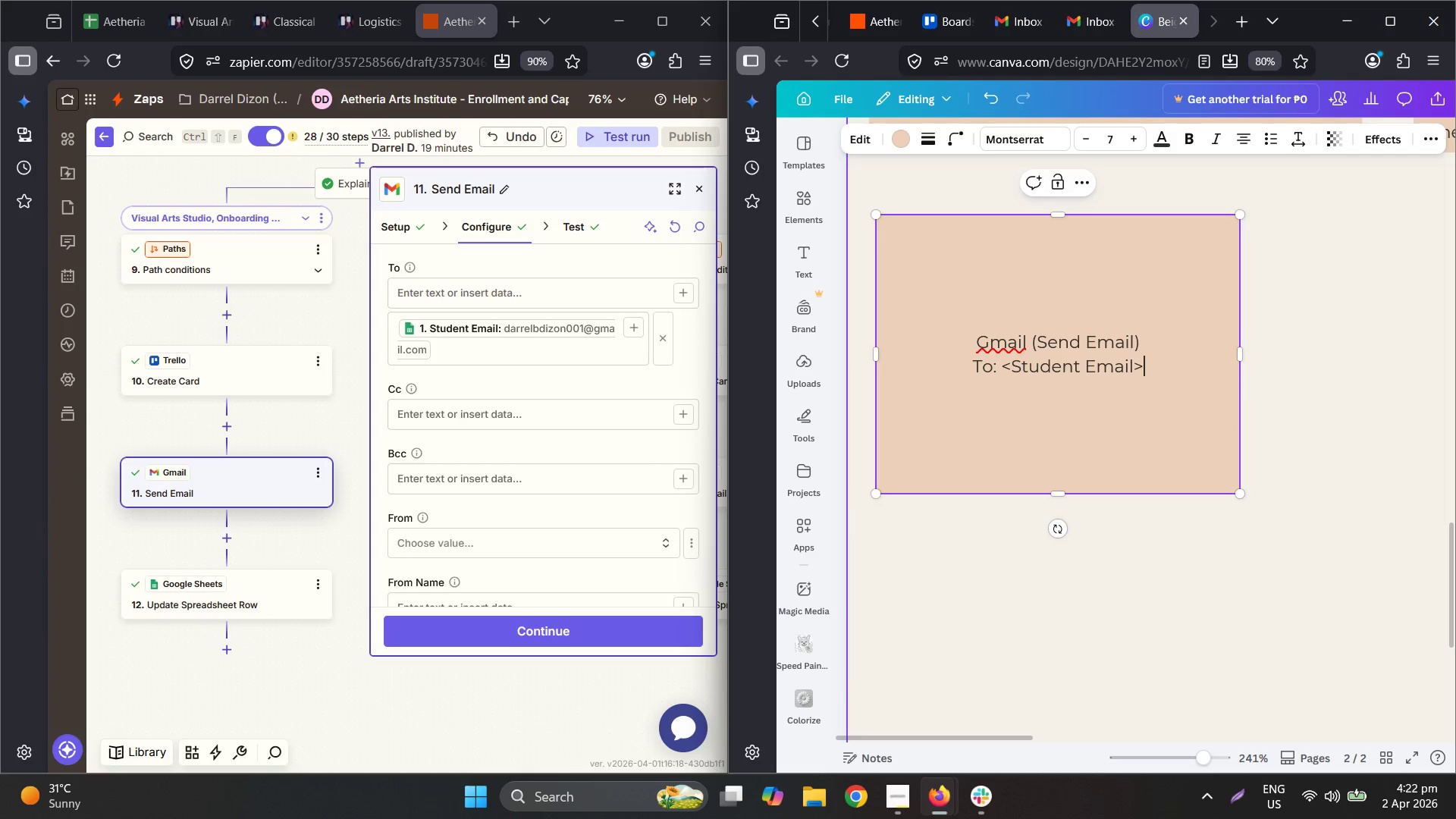 
key(Enter)
 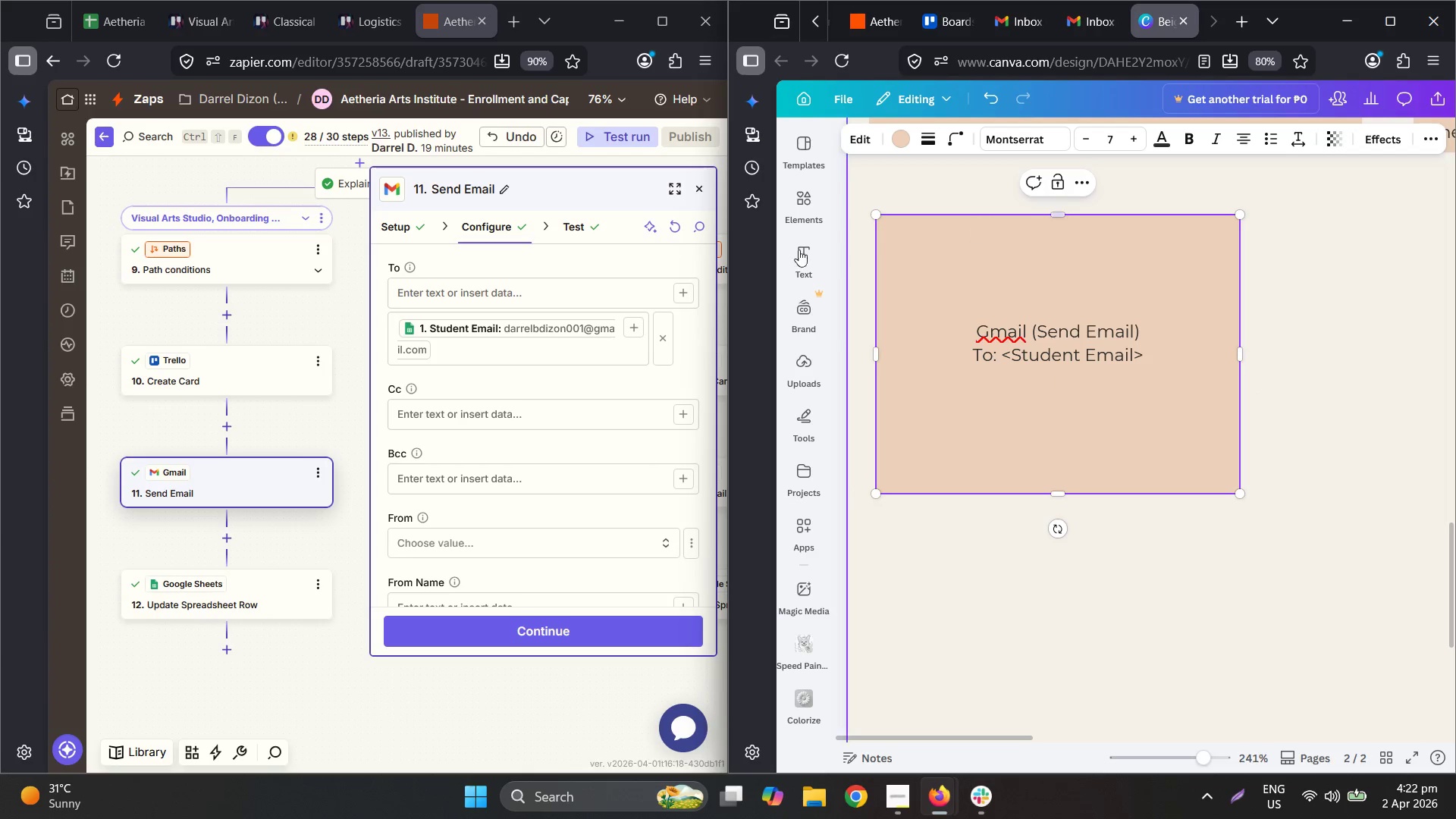 
scroll: coordinate [535, 428], scroll_direction: down, amount: 3.0
 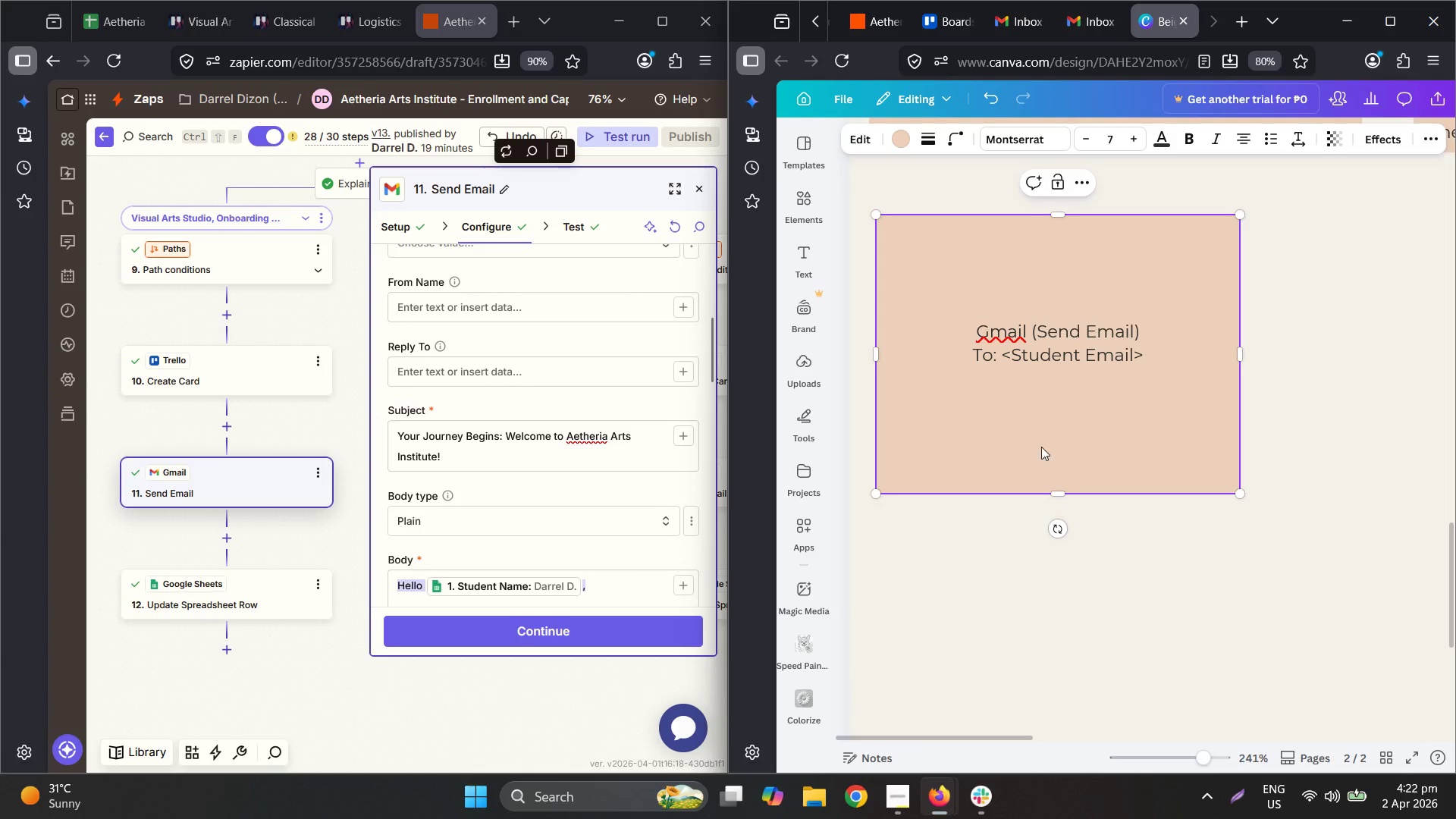 
type(Subject:)
 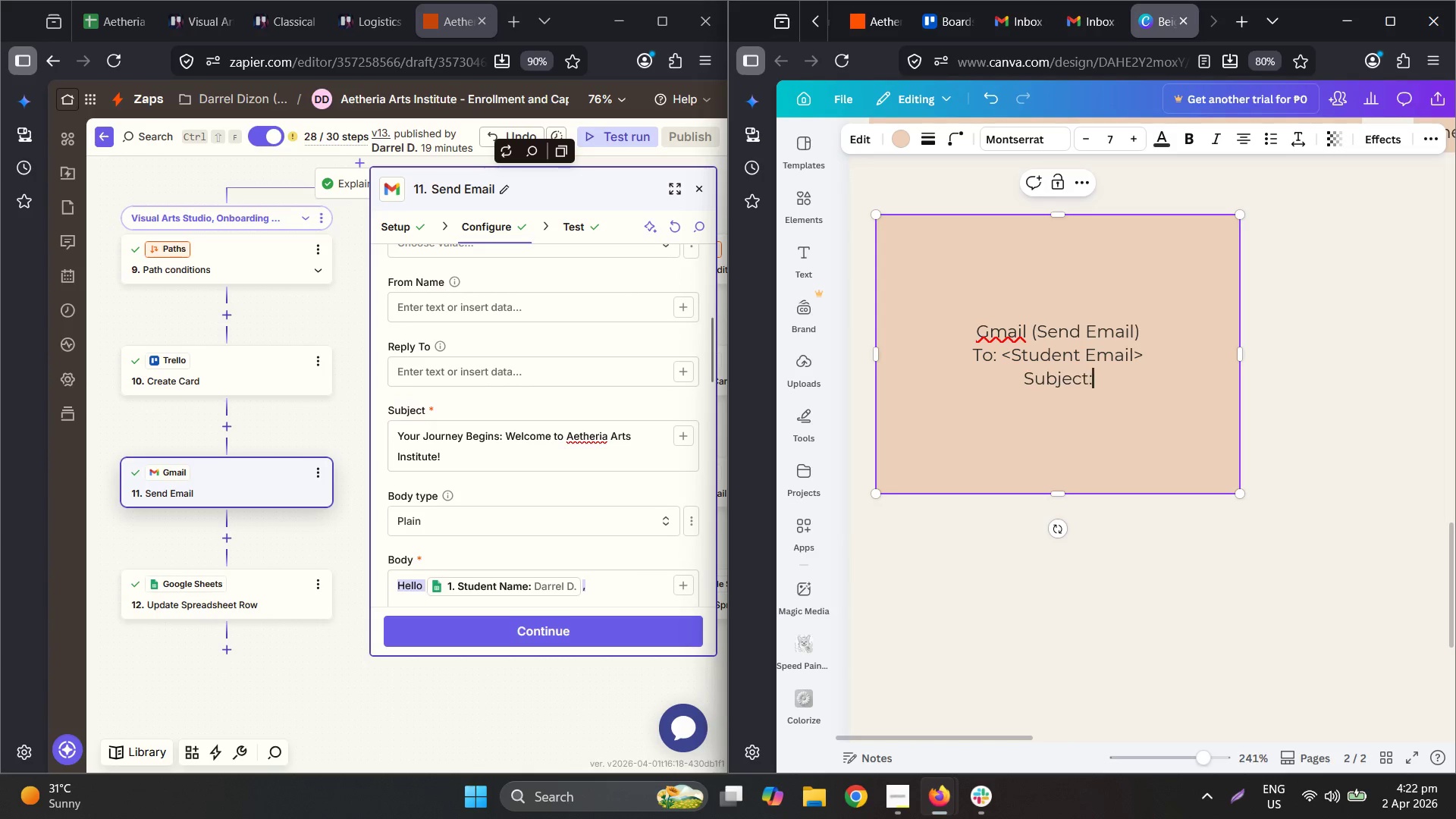 
key(Enter)
 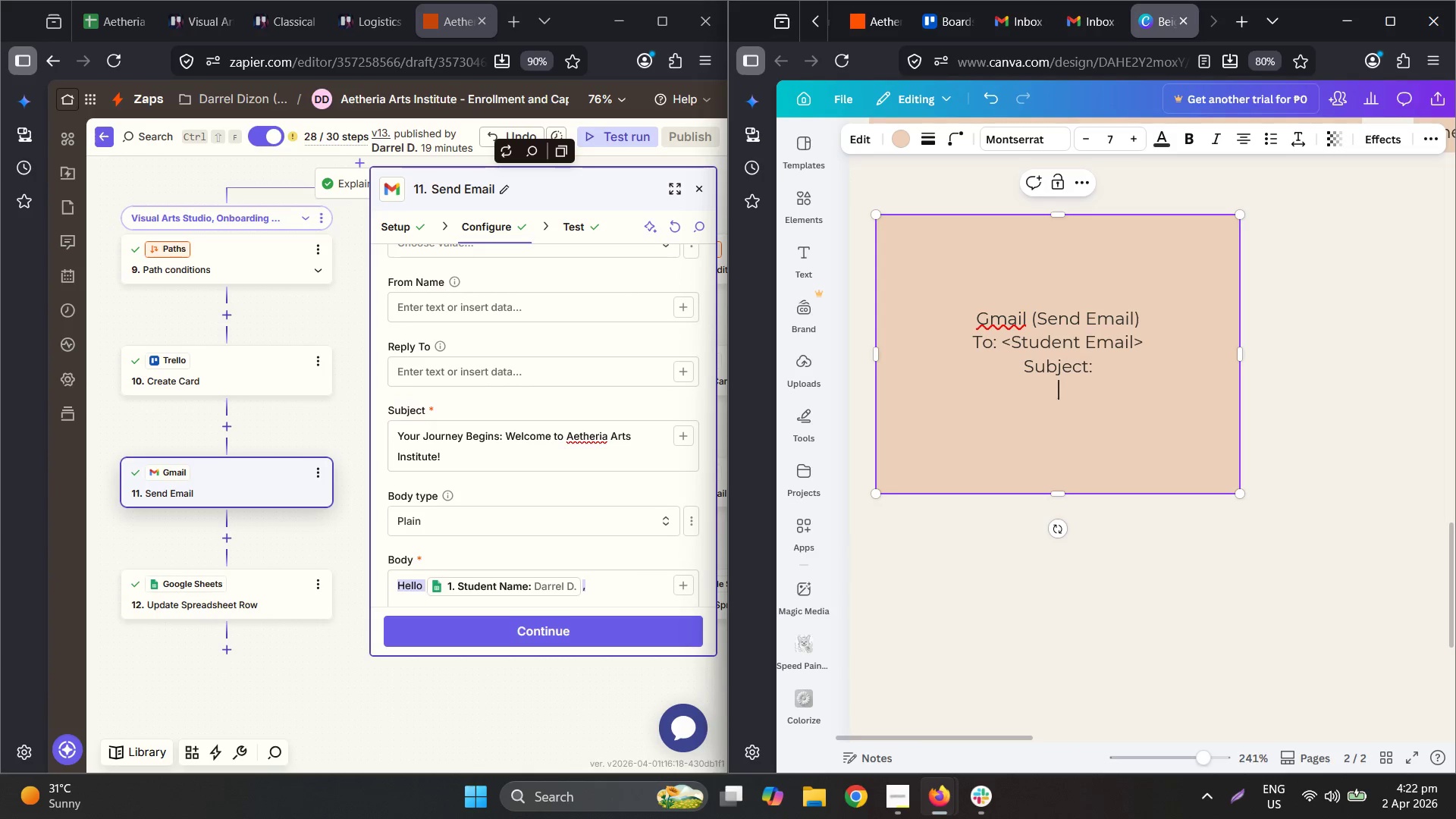 
type(Bodu:)
key(Backspace)
key(Backspace)
type(y )
key(Backspace)
type(: )
 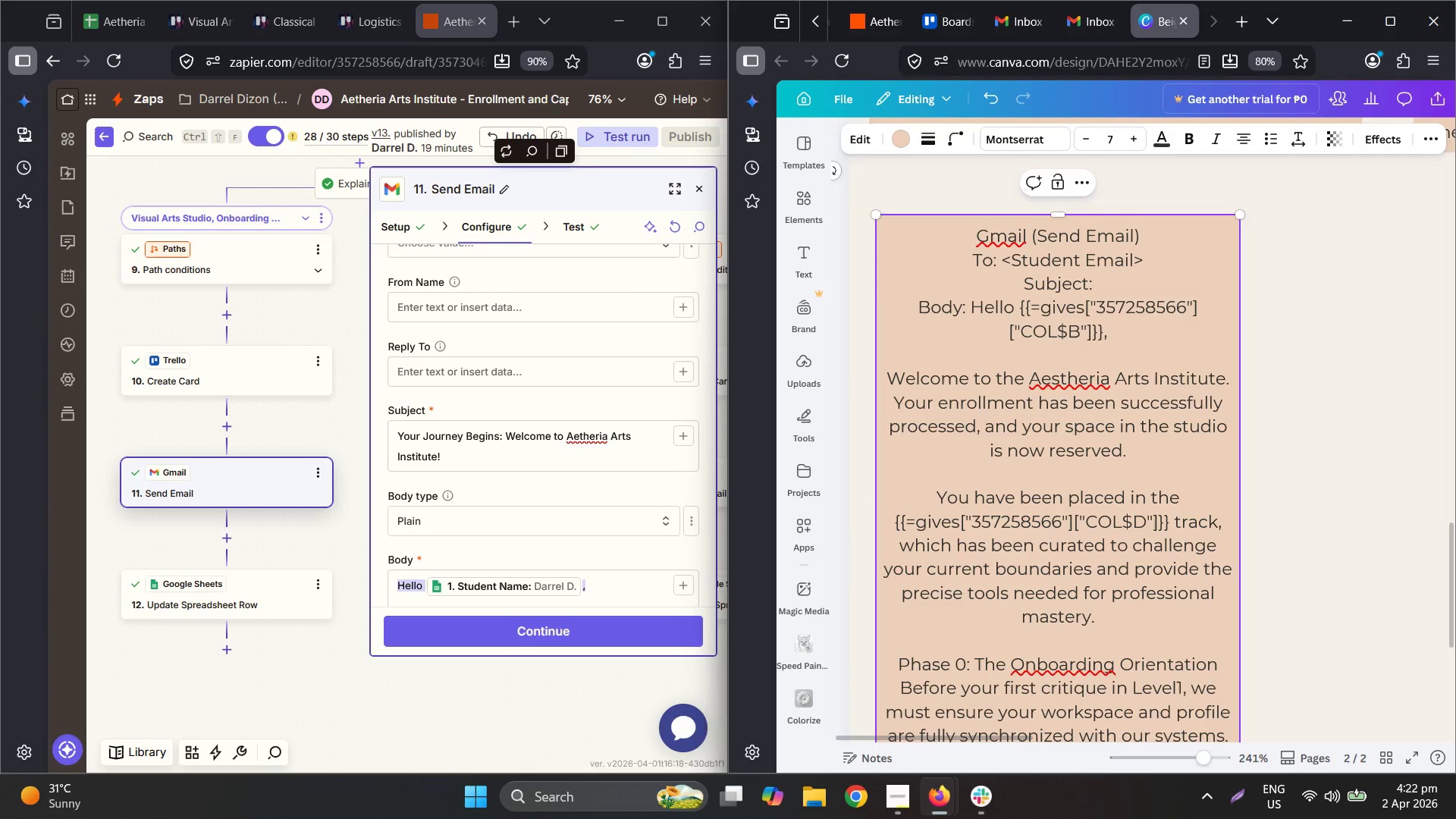 
 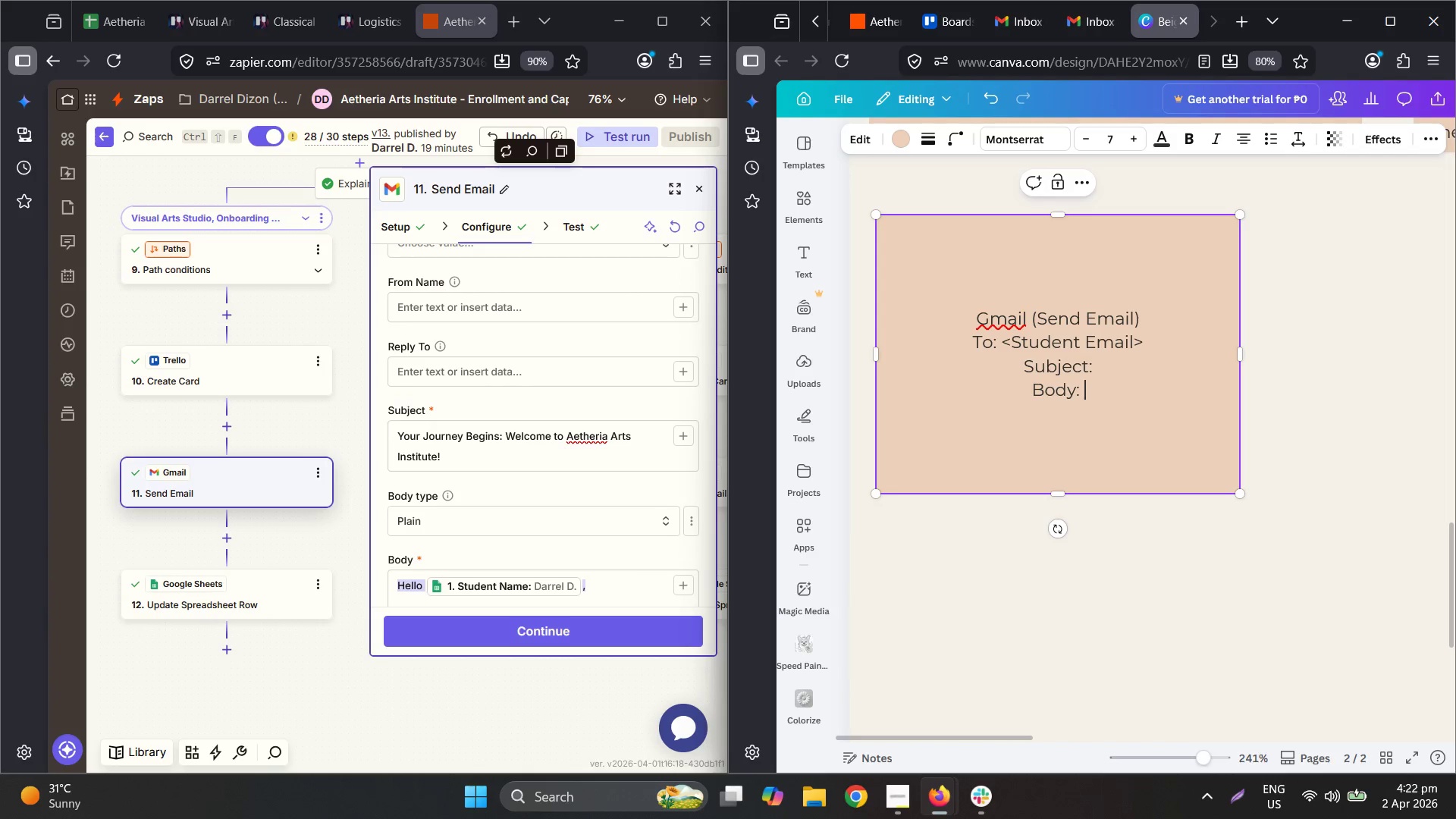 
key(Control+ControlLeft)
 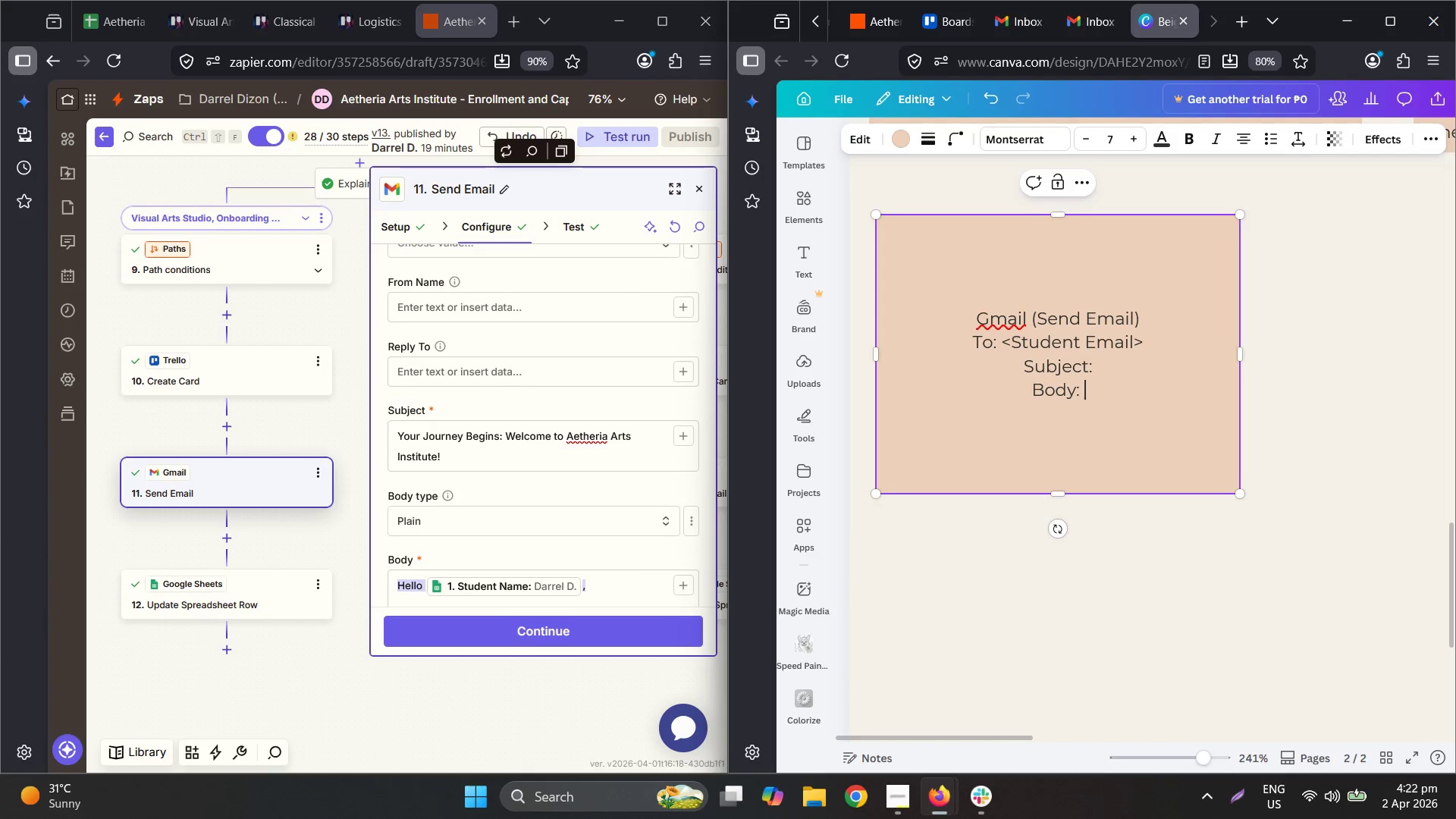 
key(Control+V)
 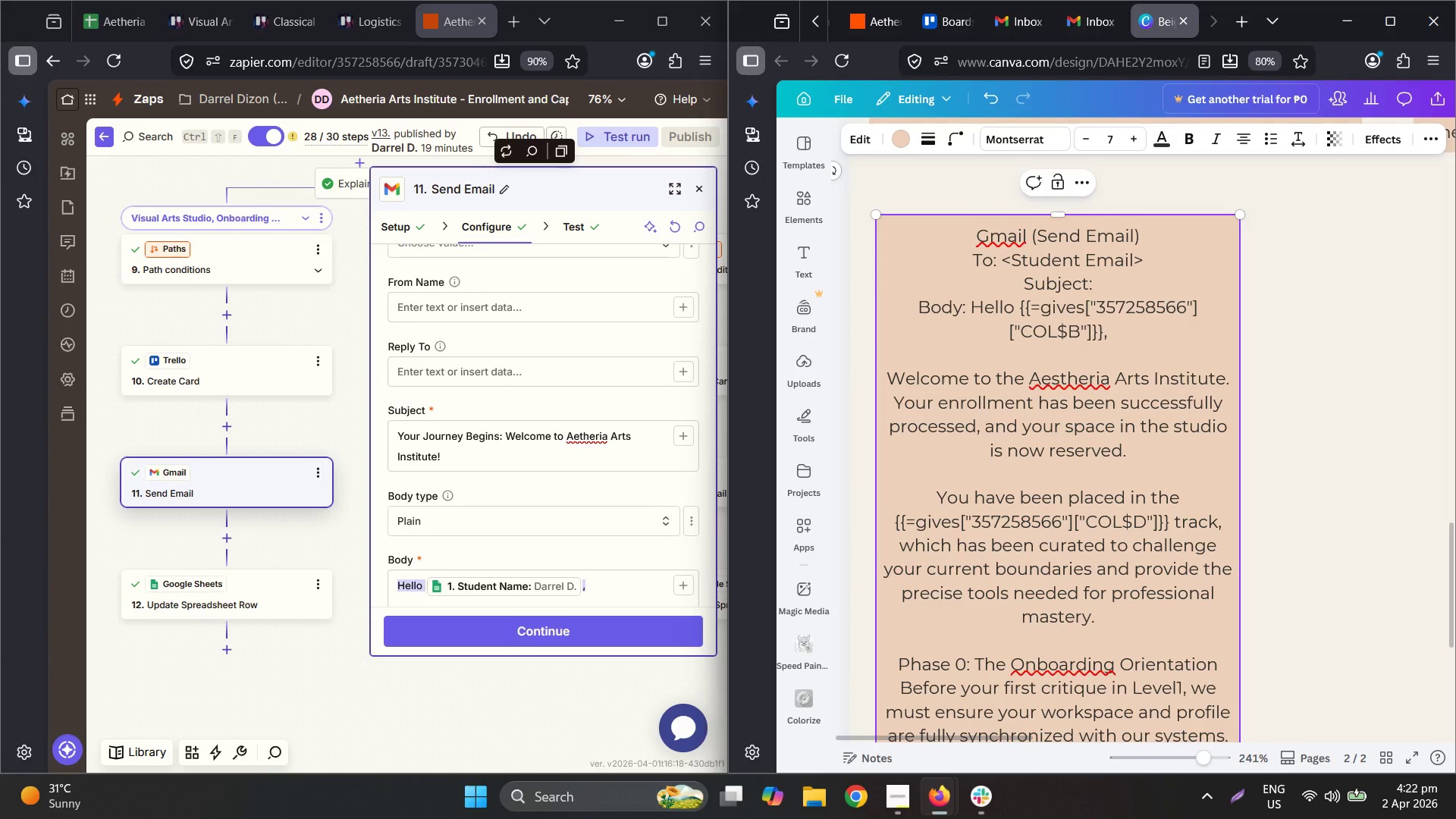 
hold_key(key=ControlLeft, duration=0.47)
scroll: coordinate [1053, 499], scroll_direction: down, amount: 6.0
 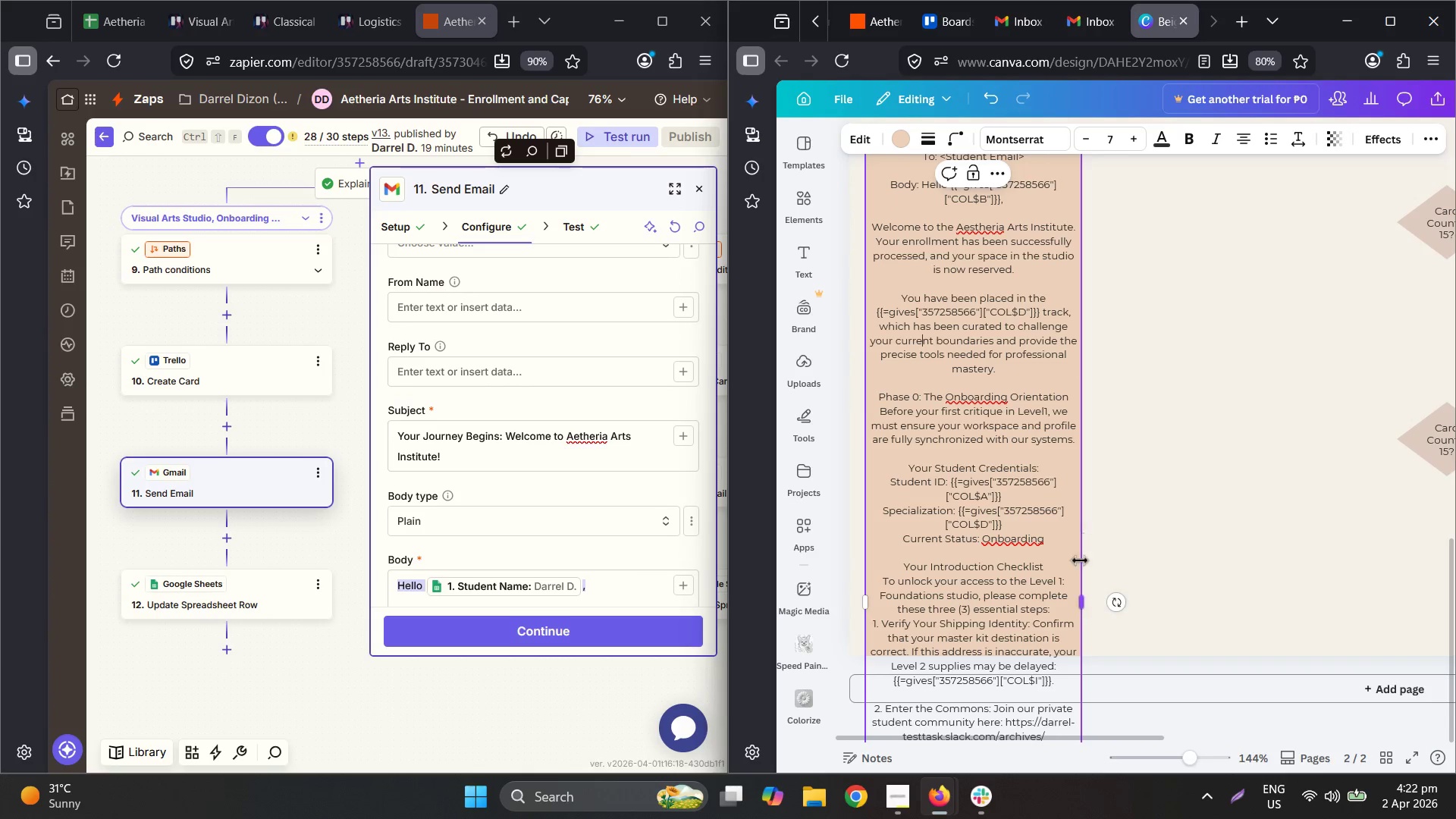 
left_click_drag(start_coordinate=[1082, 606], to_coordinate=[1321, 557])
 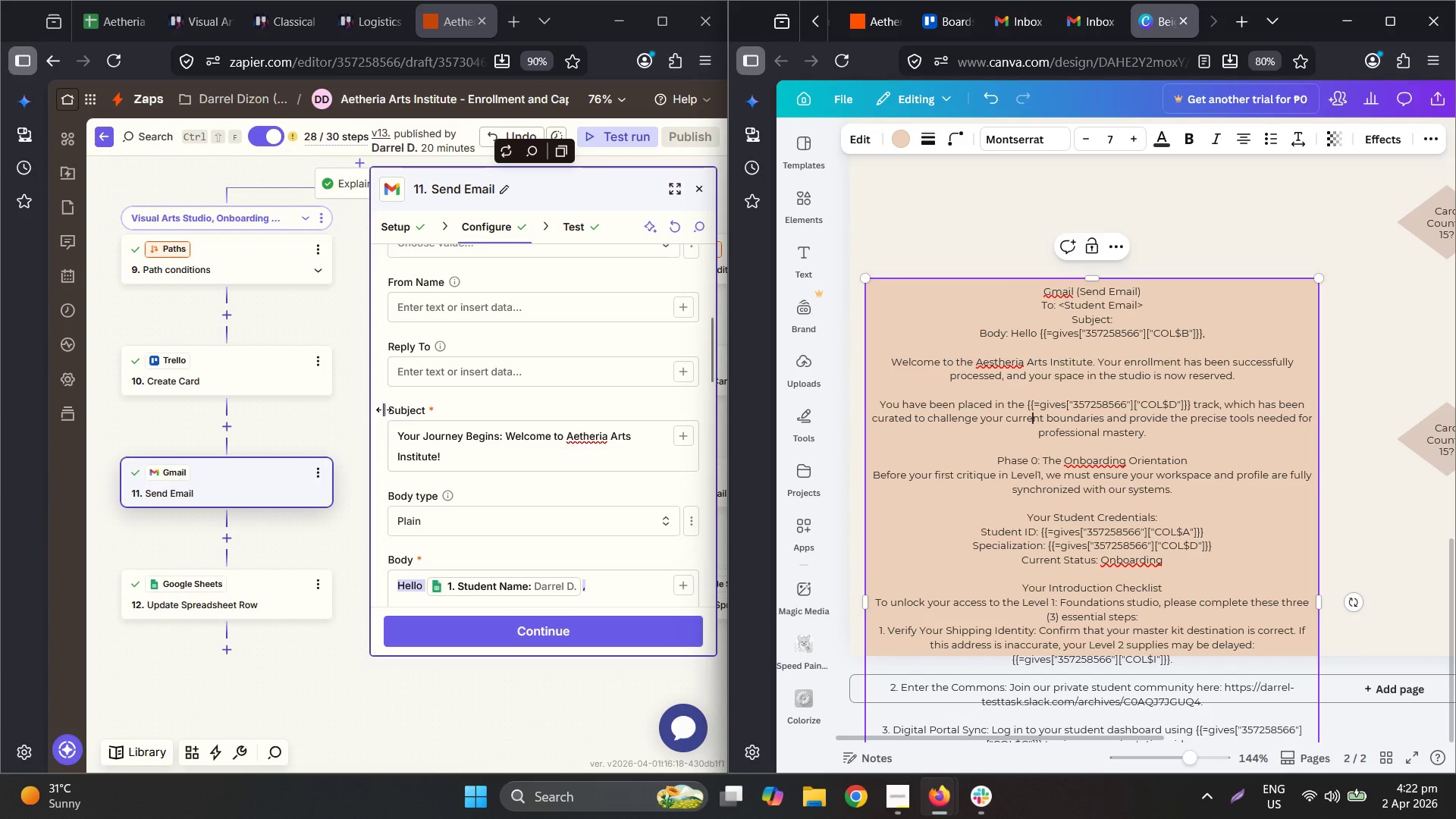 
scroll: coordinate [590, 478], scroll_direction: down, amount: 2.0
 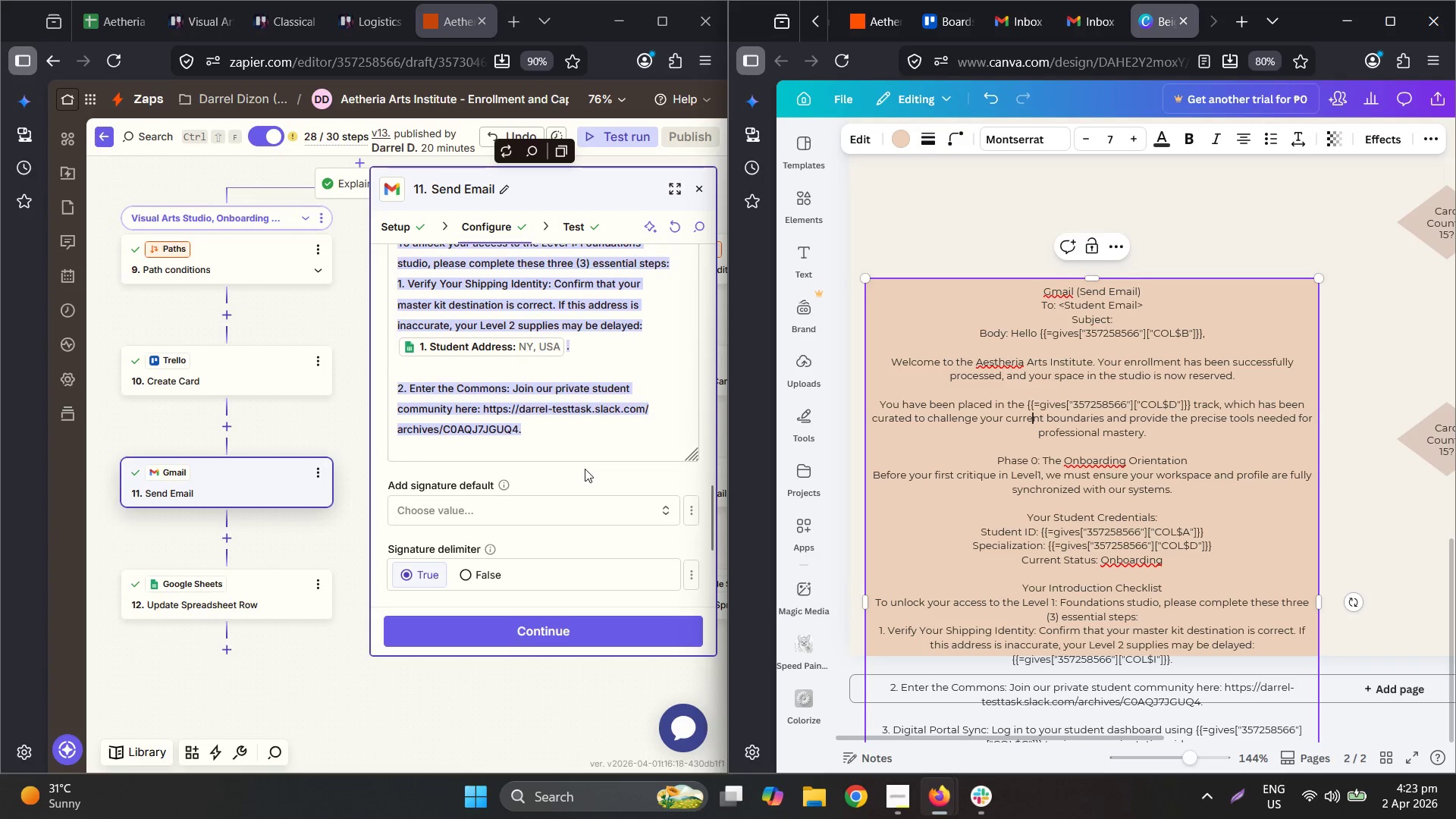 
wait(5.05)
 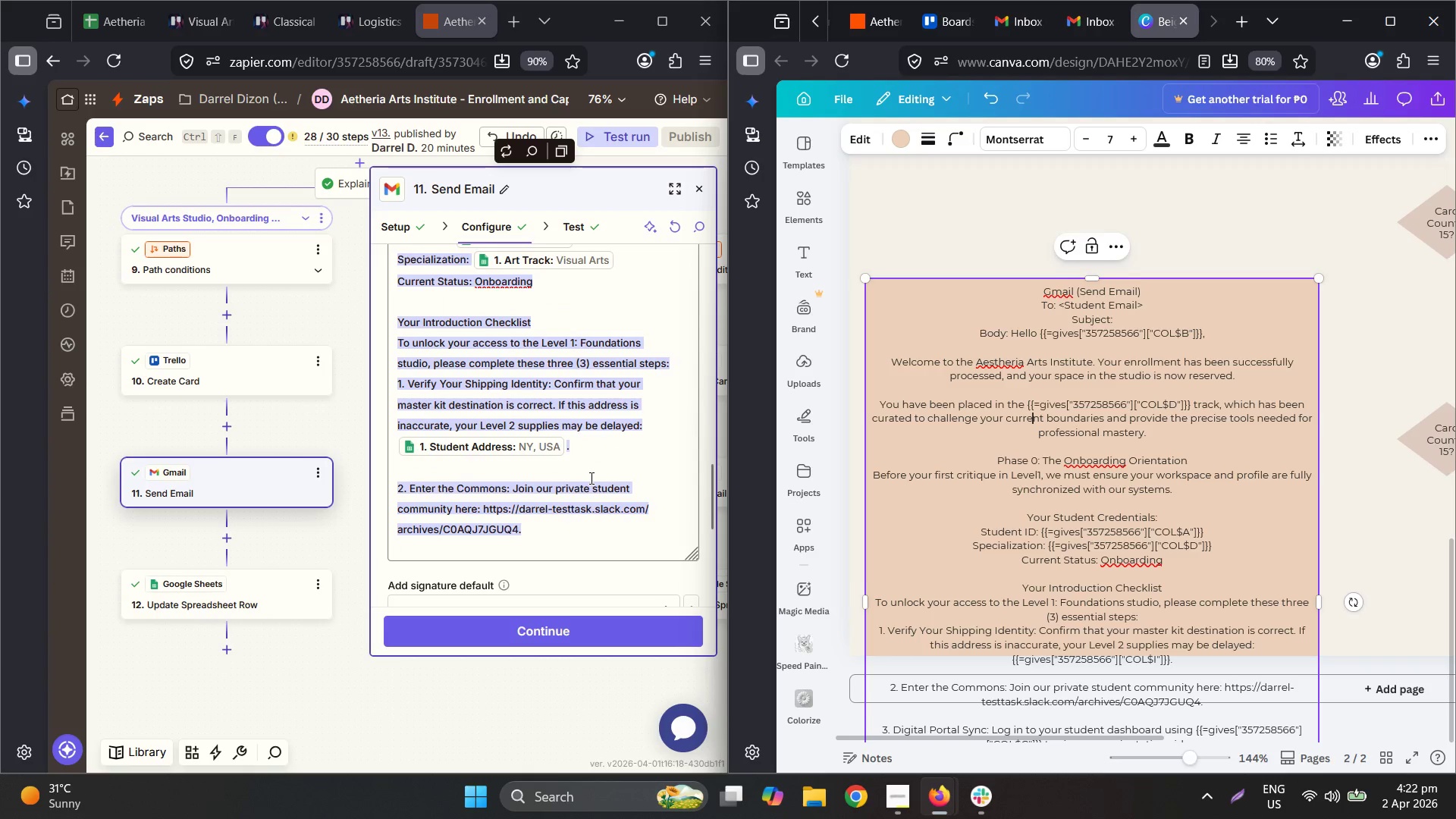 
hold_key(key=ControlLeft, duration=2.09)
scroll: coordinate [1068, 482], scroll_direction: up, amount: 3.0
 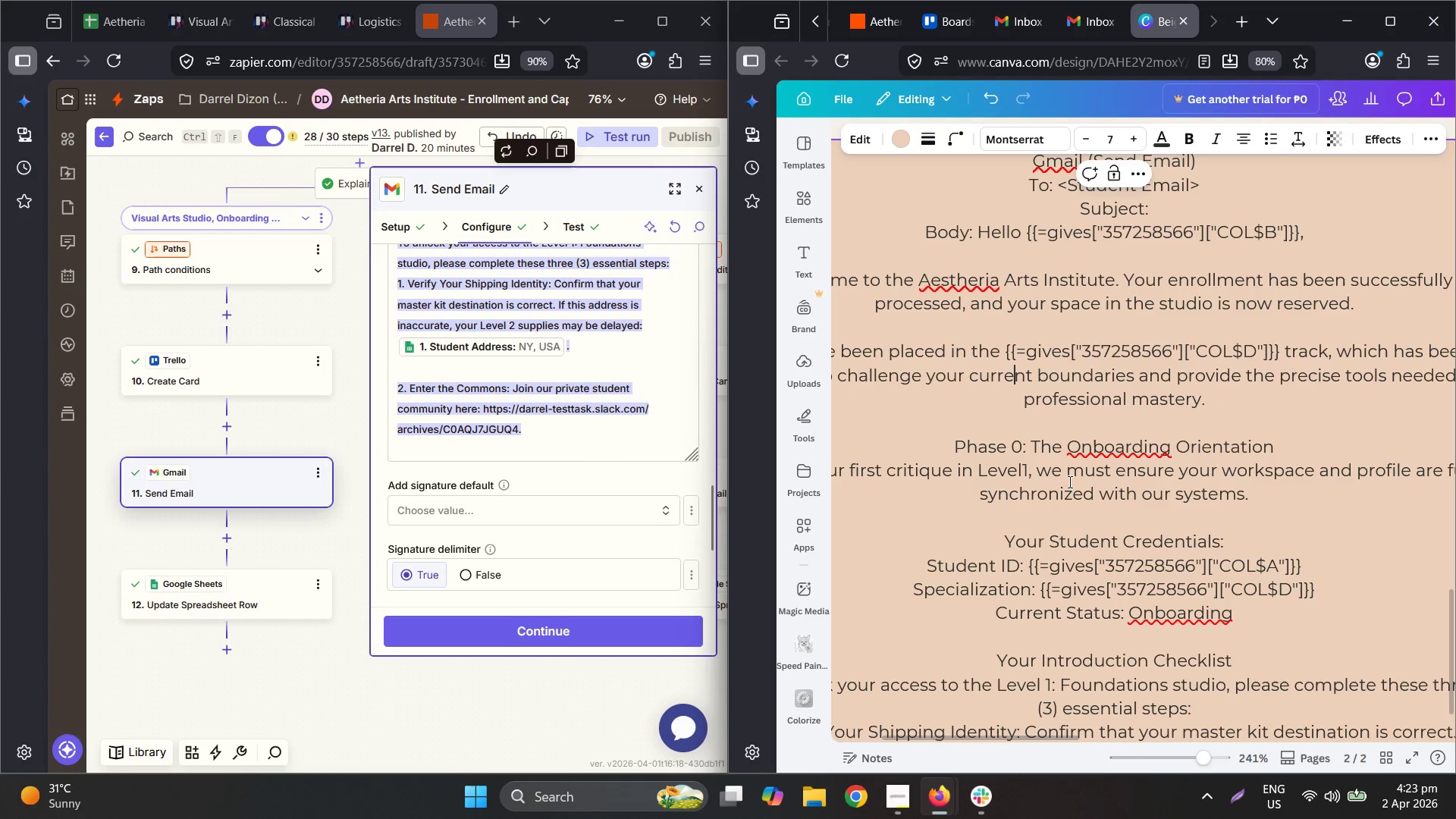 
scroll: coordinate [1070, 476], scroll_direction: down, amount: 3.0
 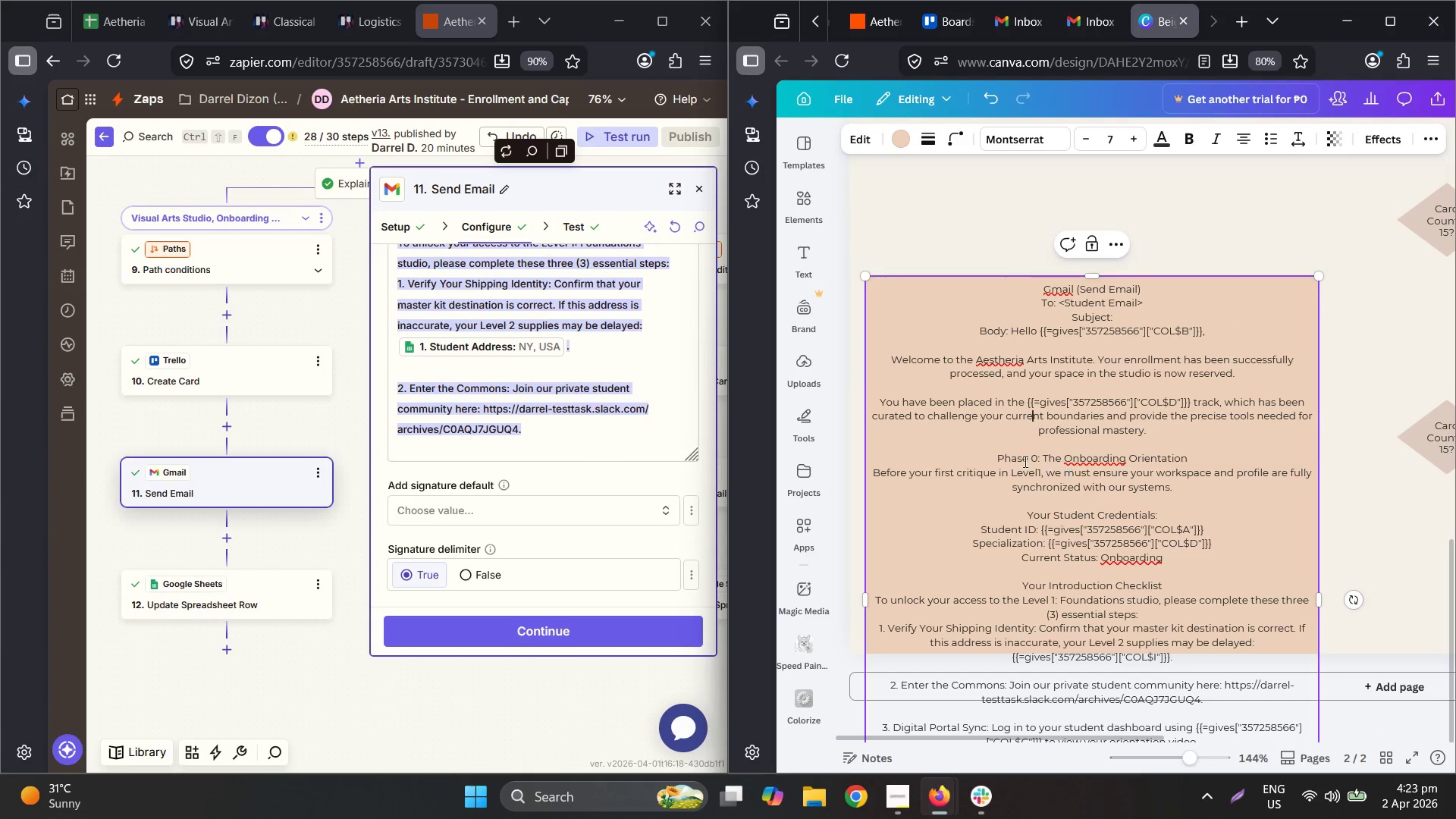 
scroll: coordinate [1041, 441], scroll_direction: up, amount: 5.0
 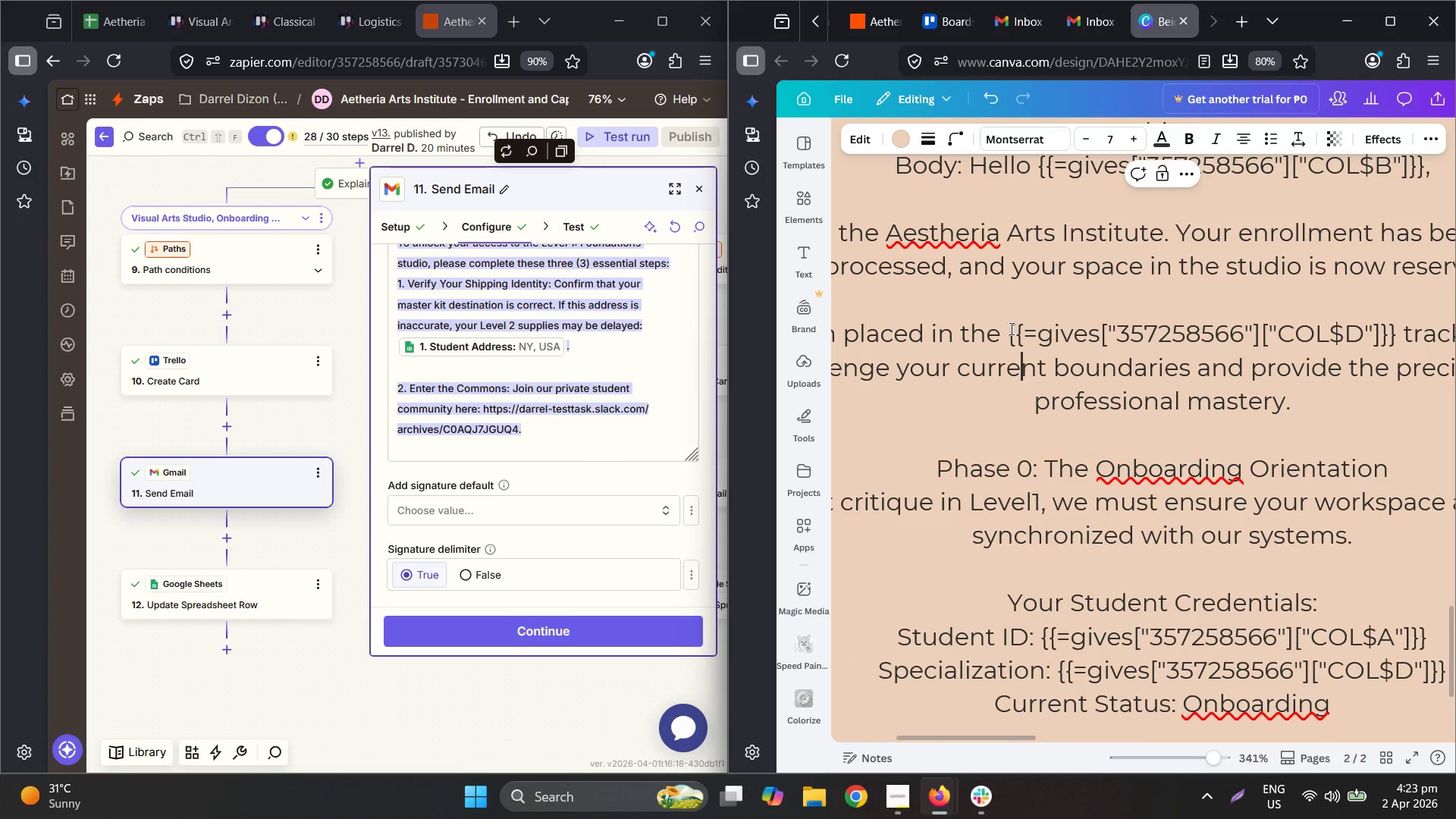 
left_click_drag(start_coordinate=[1010, 330], to_coordinate=[1393, 333])
 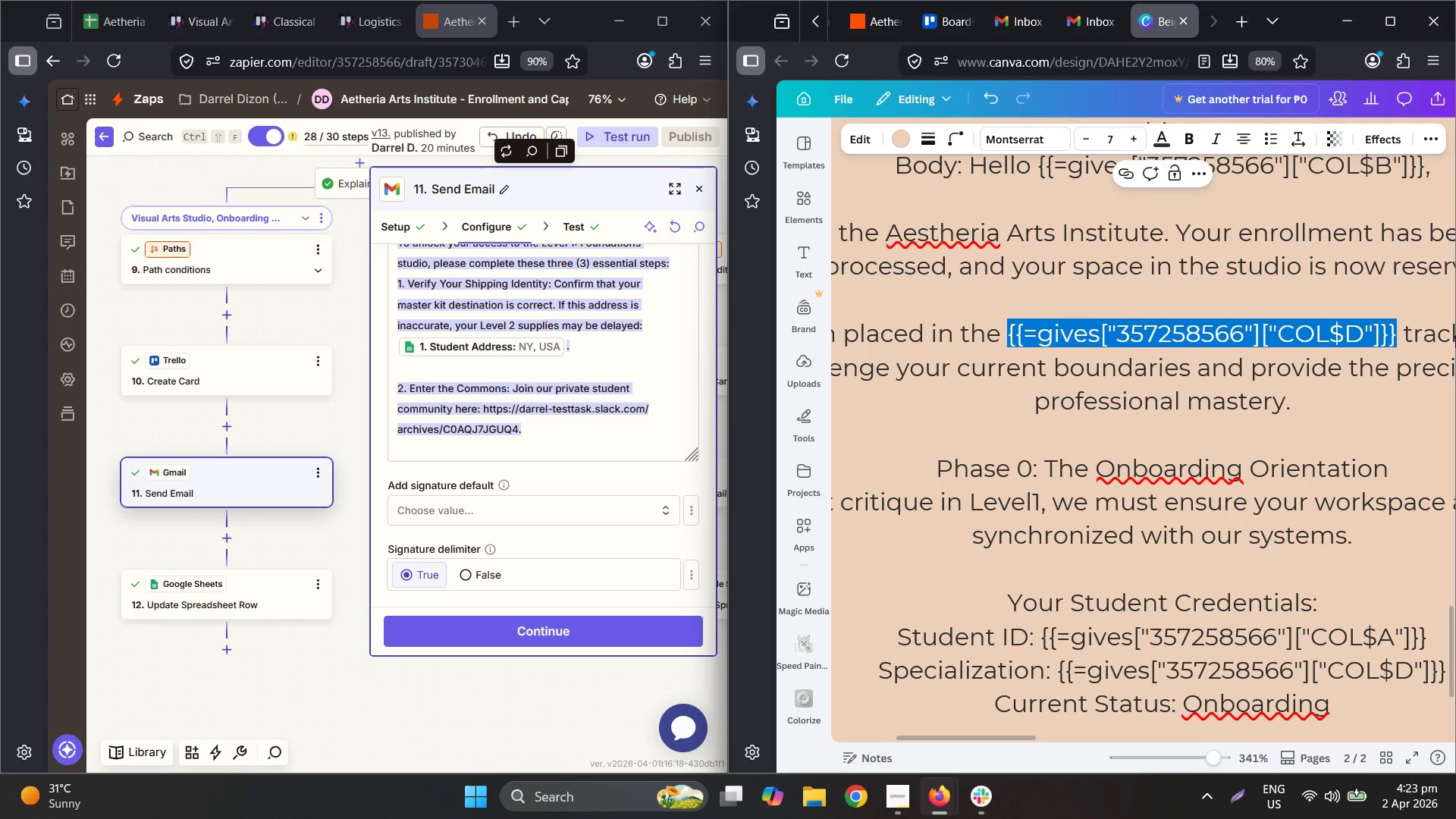 
type(<Art Track>)
 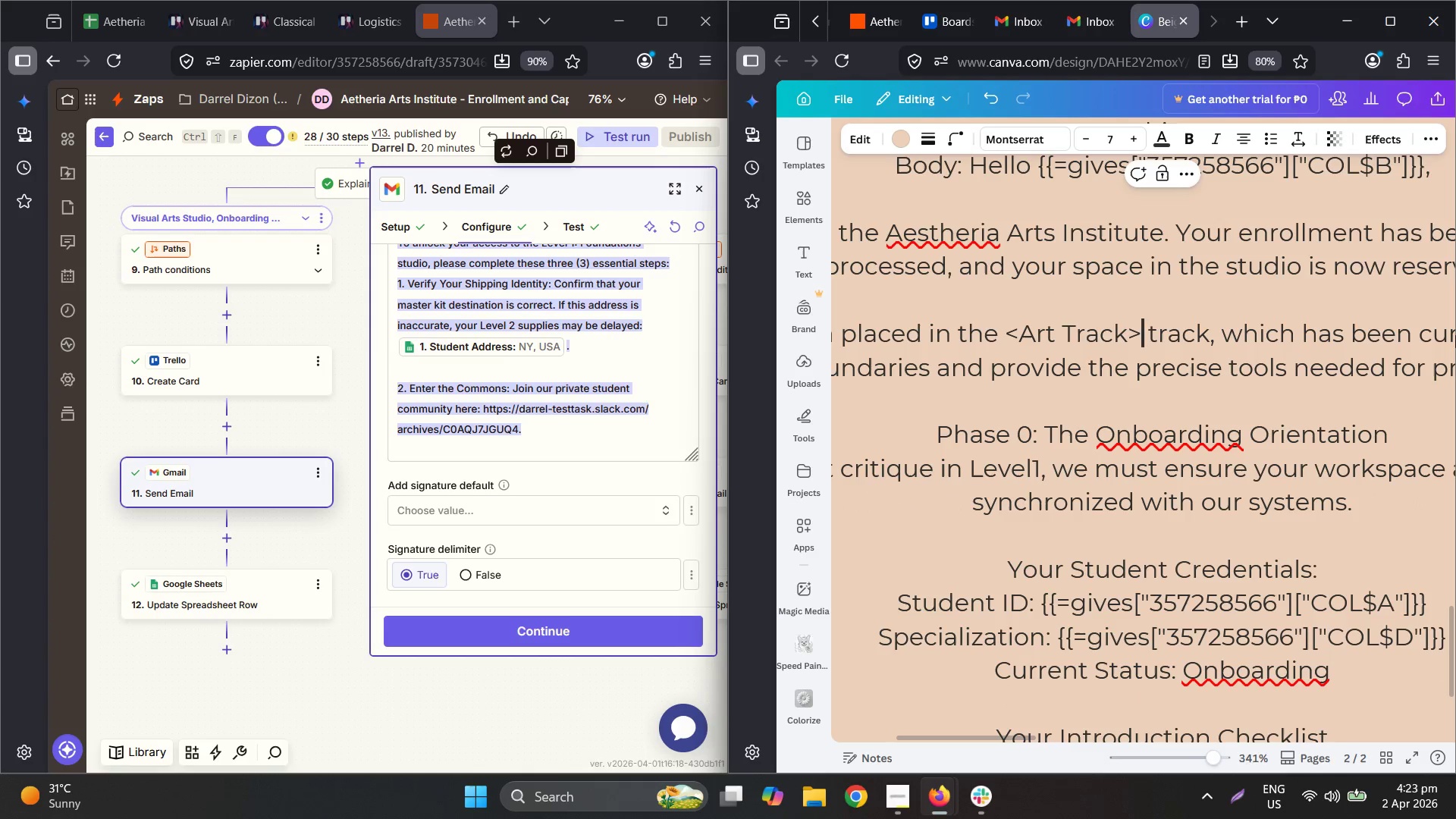 
hold_key(key=ControlLeft, duration=0.45)
scroll: coordinate [1442, 361], scroll_direction: down, amount: 2.0
 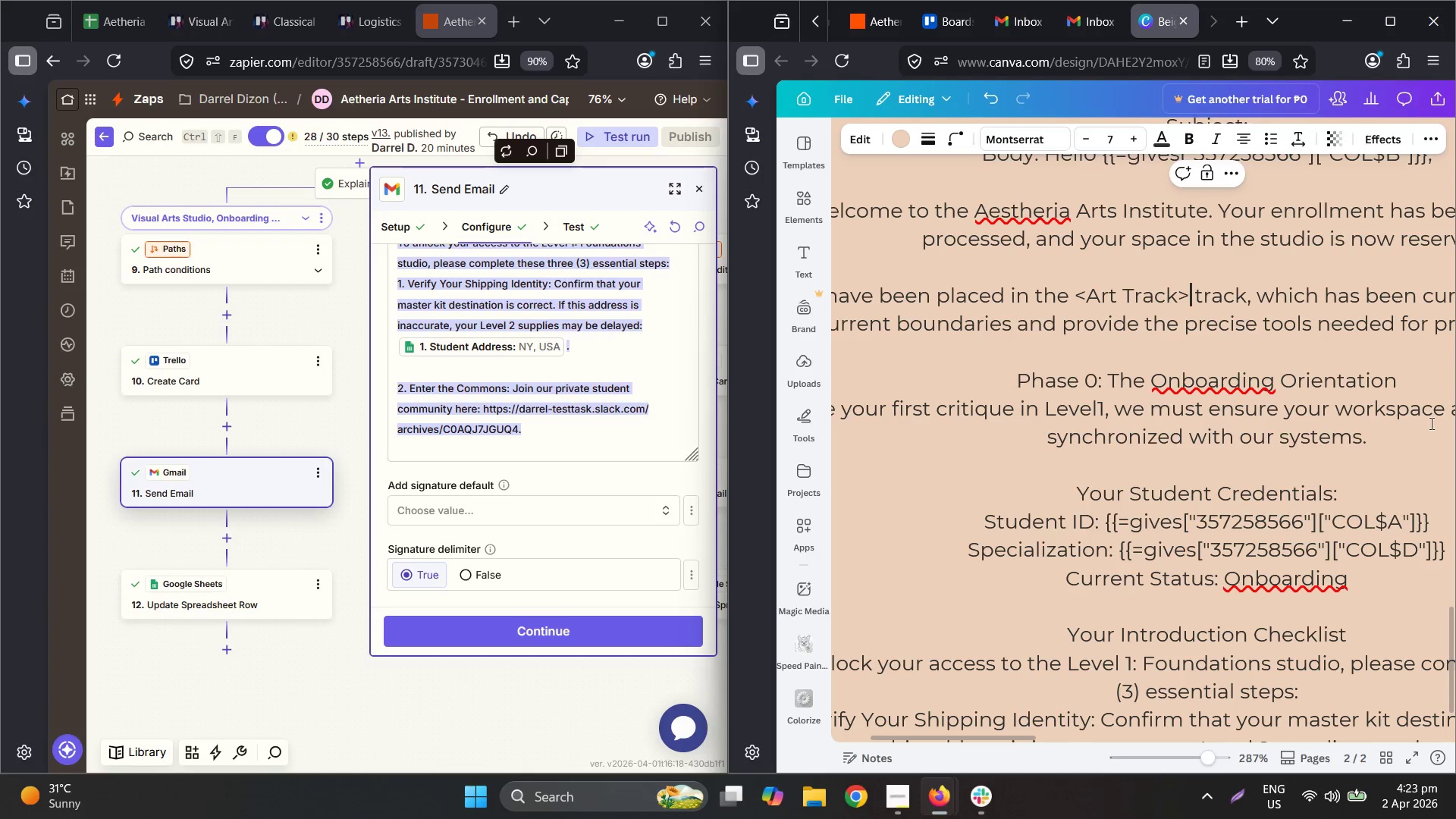 
left_click([1097, 410])
 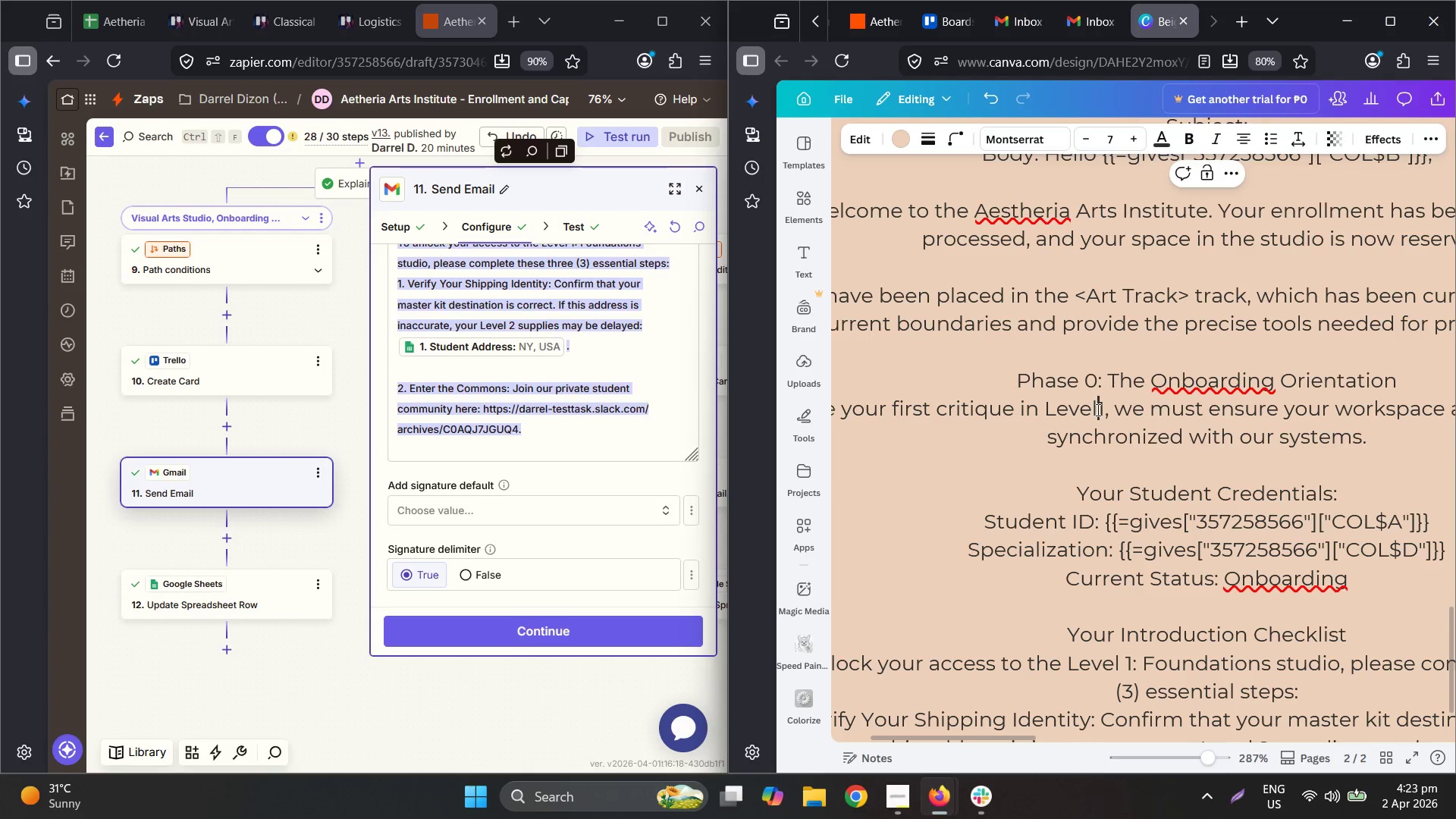 
key(Space)
 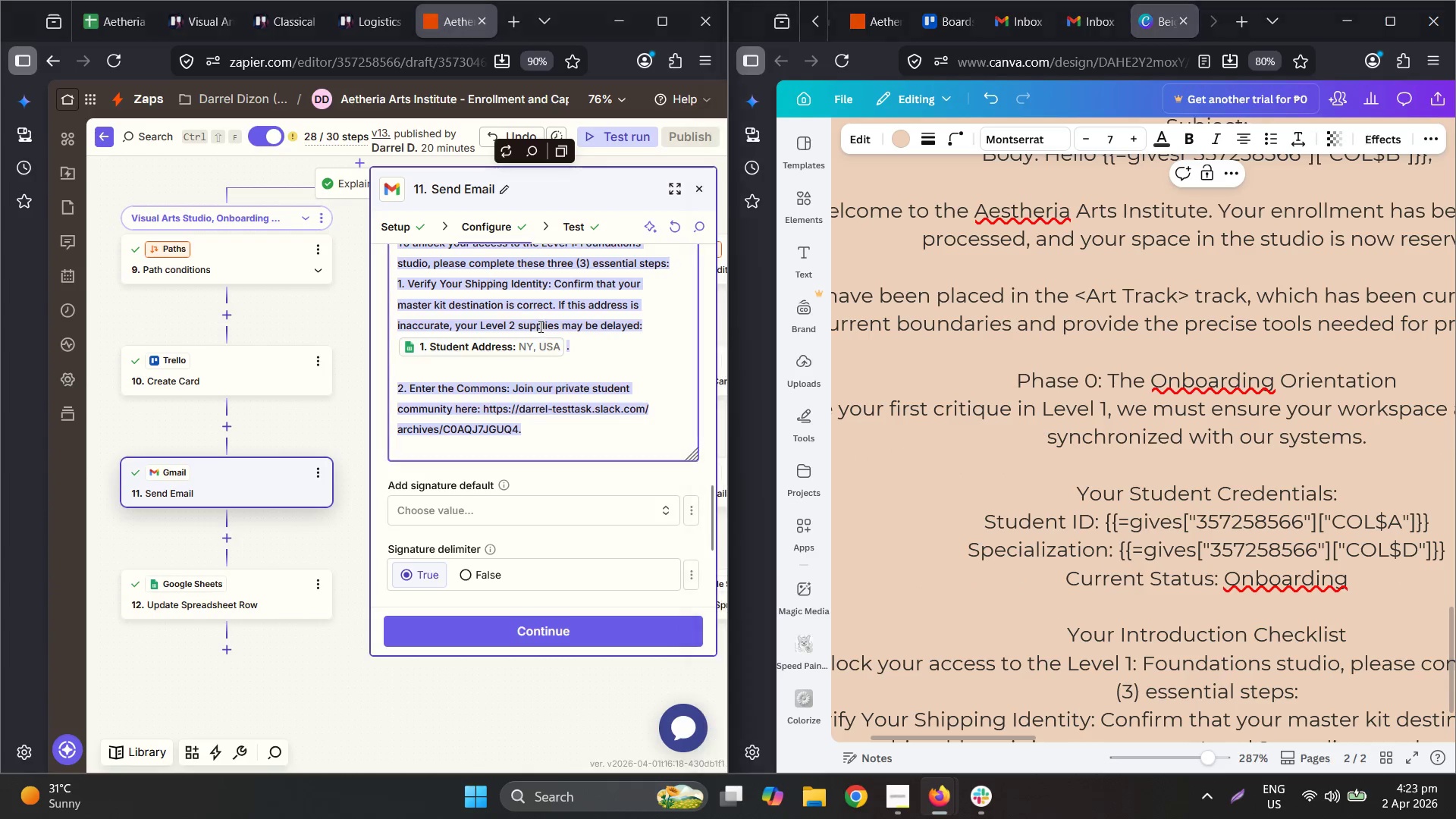 
scroll: coordinate [482, 379], scroll_direction: up, amount: 3.0
 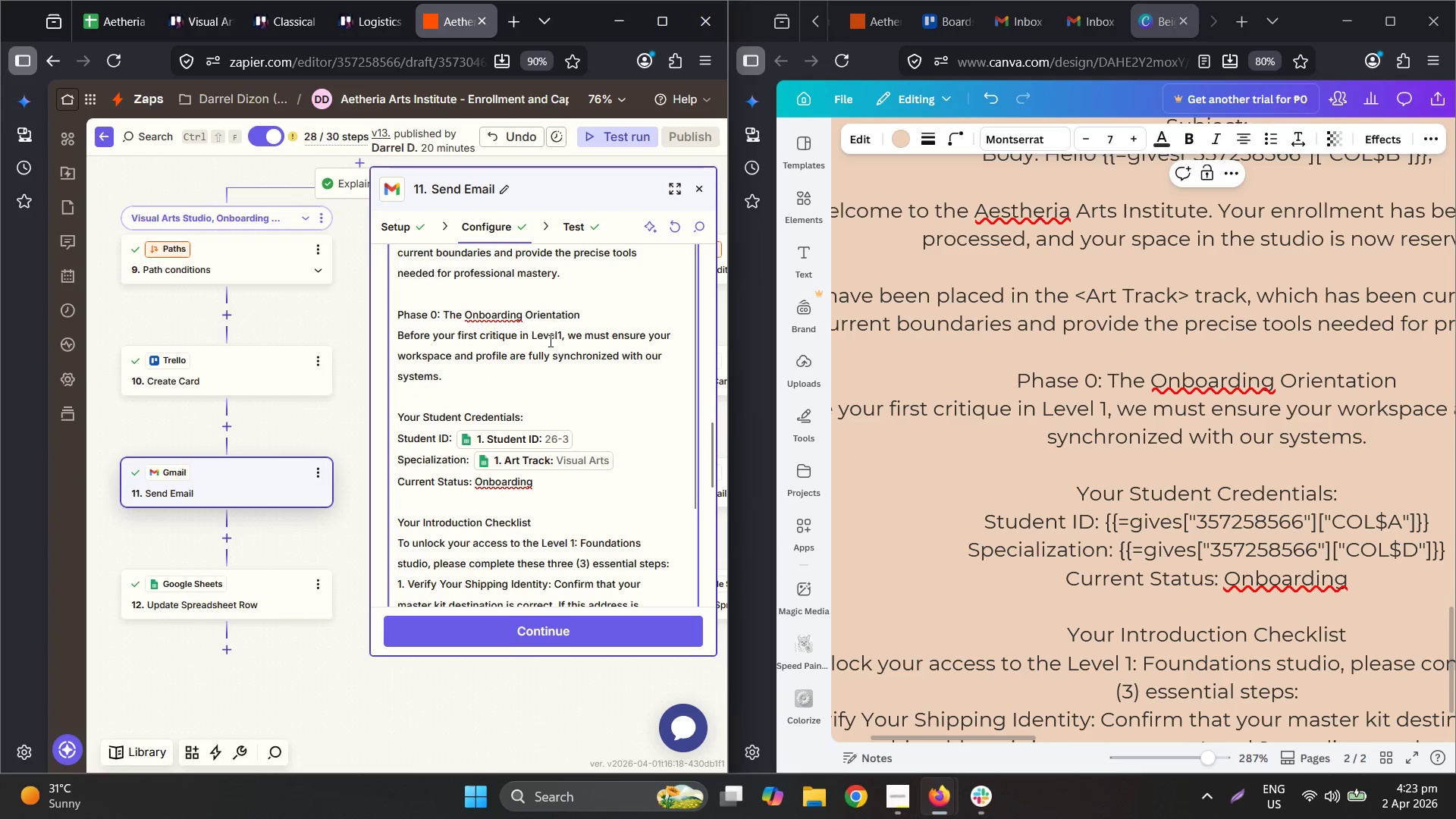 
left_click([558, 335])
 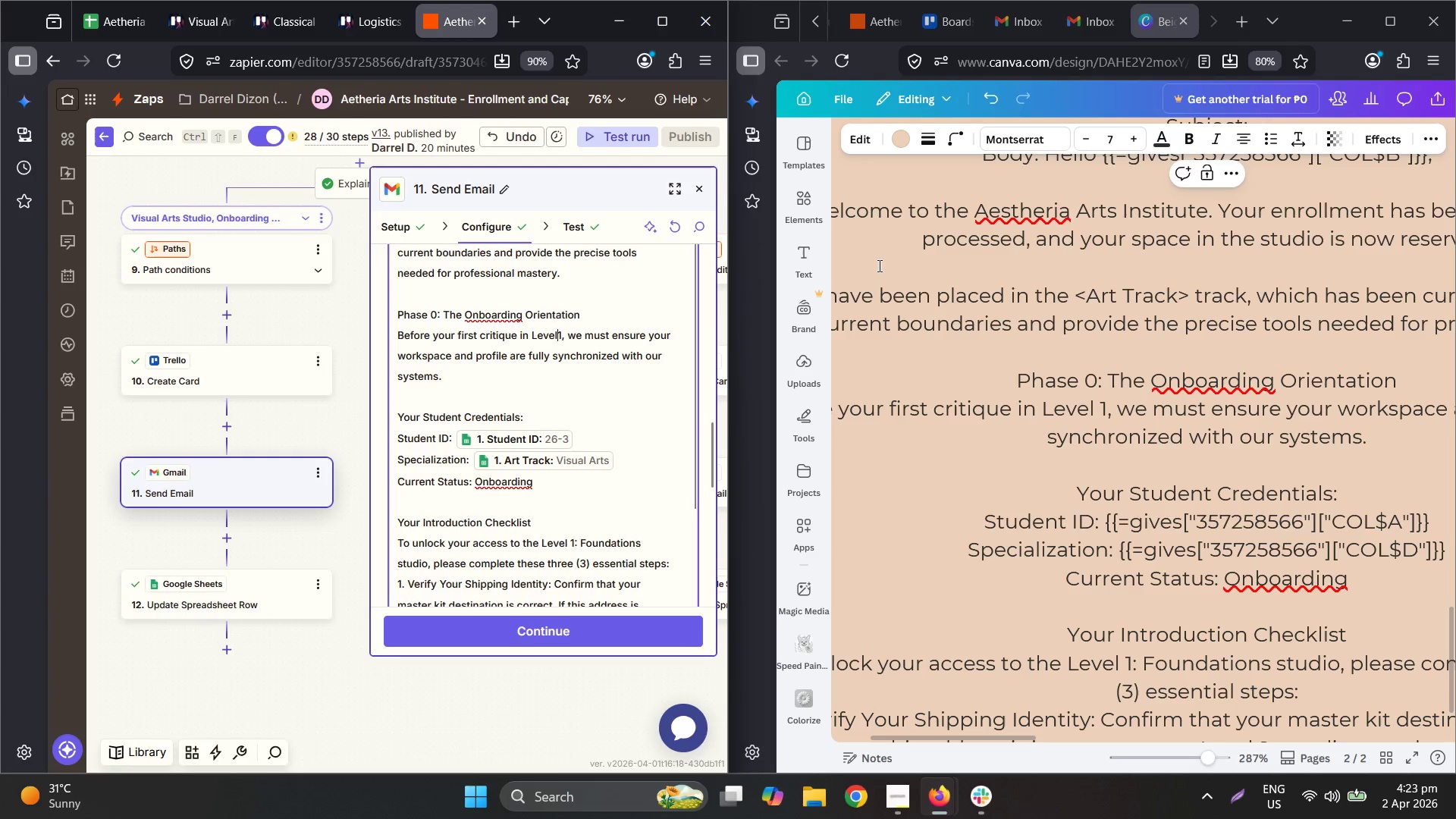 
key(ArrowRight)
 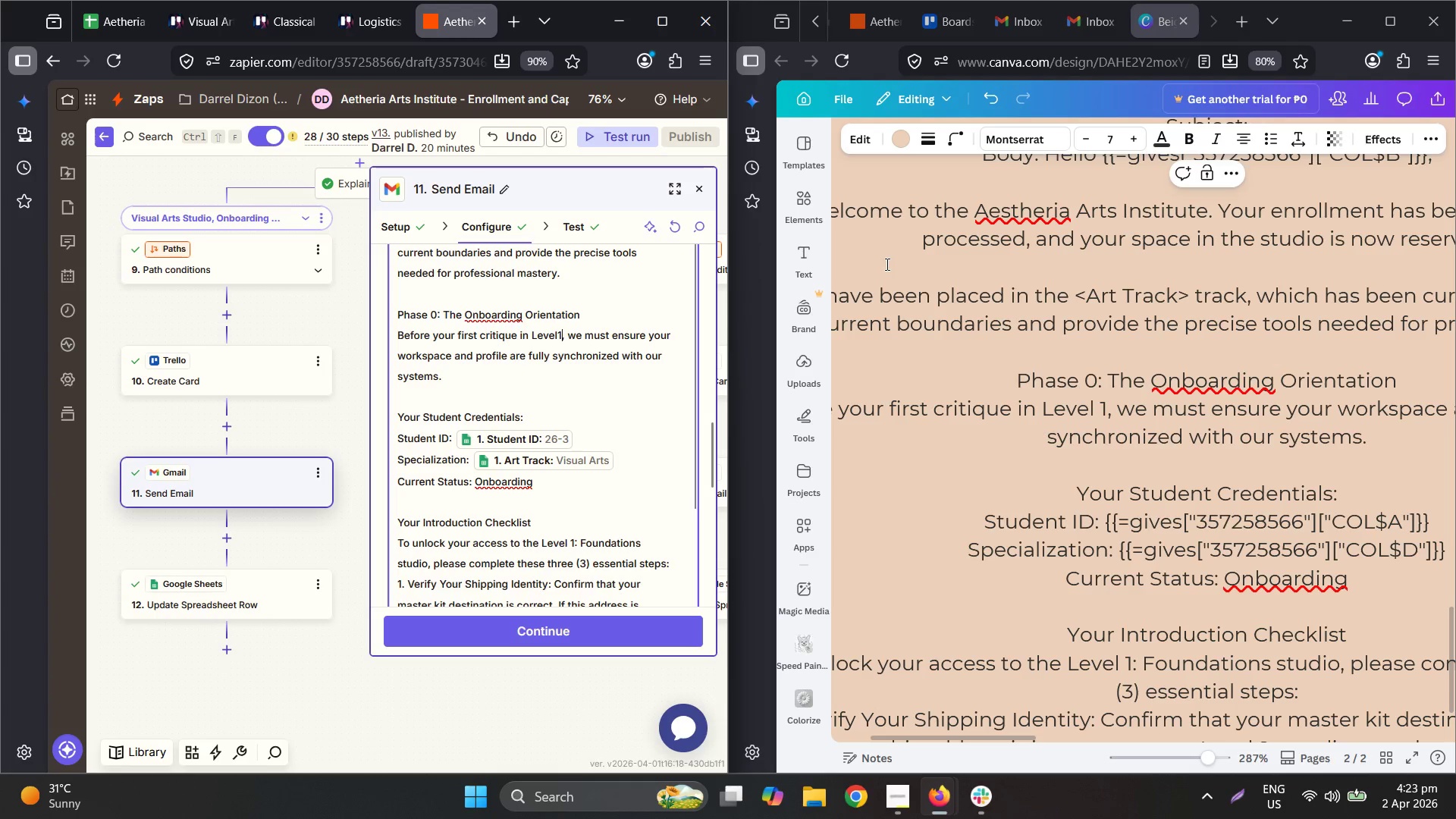 
key(ArrowLeft)
 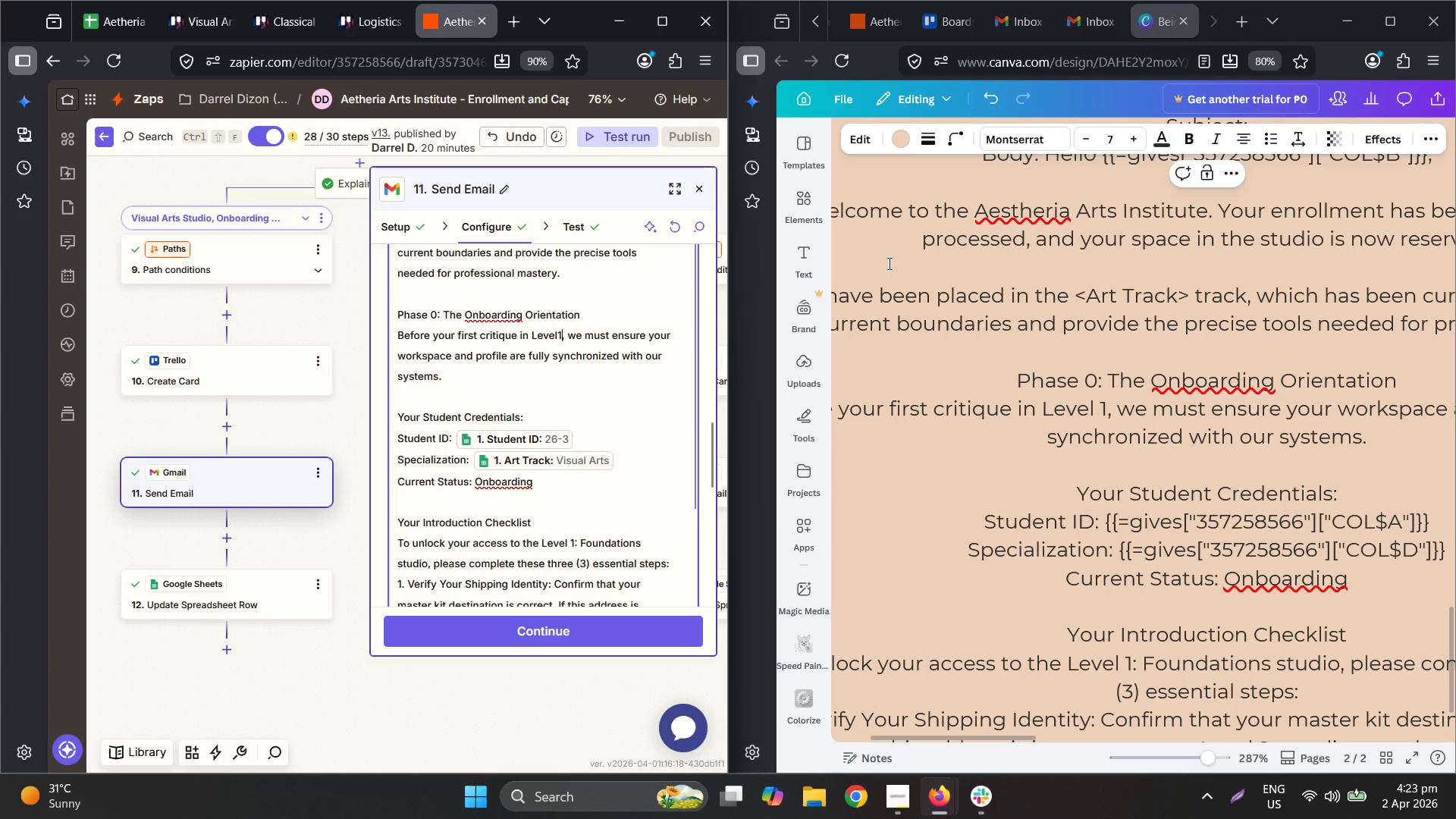 
key(Space)
 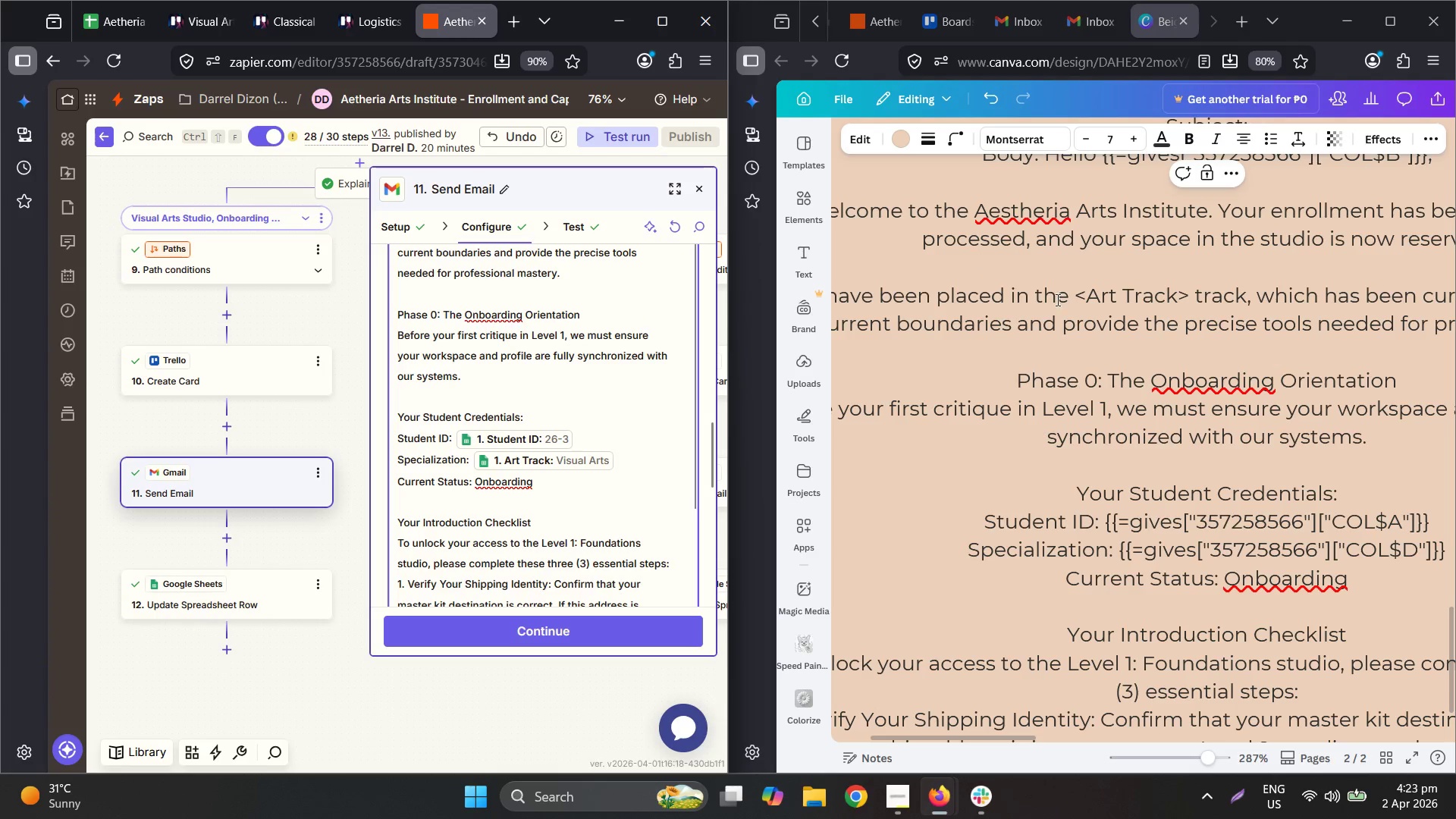 
left_click([1043, 306])
 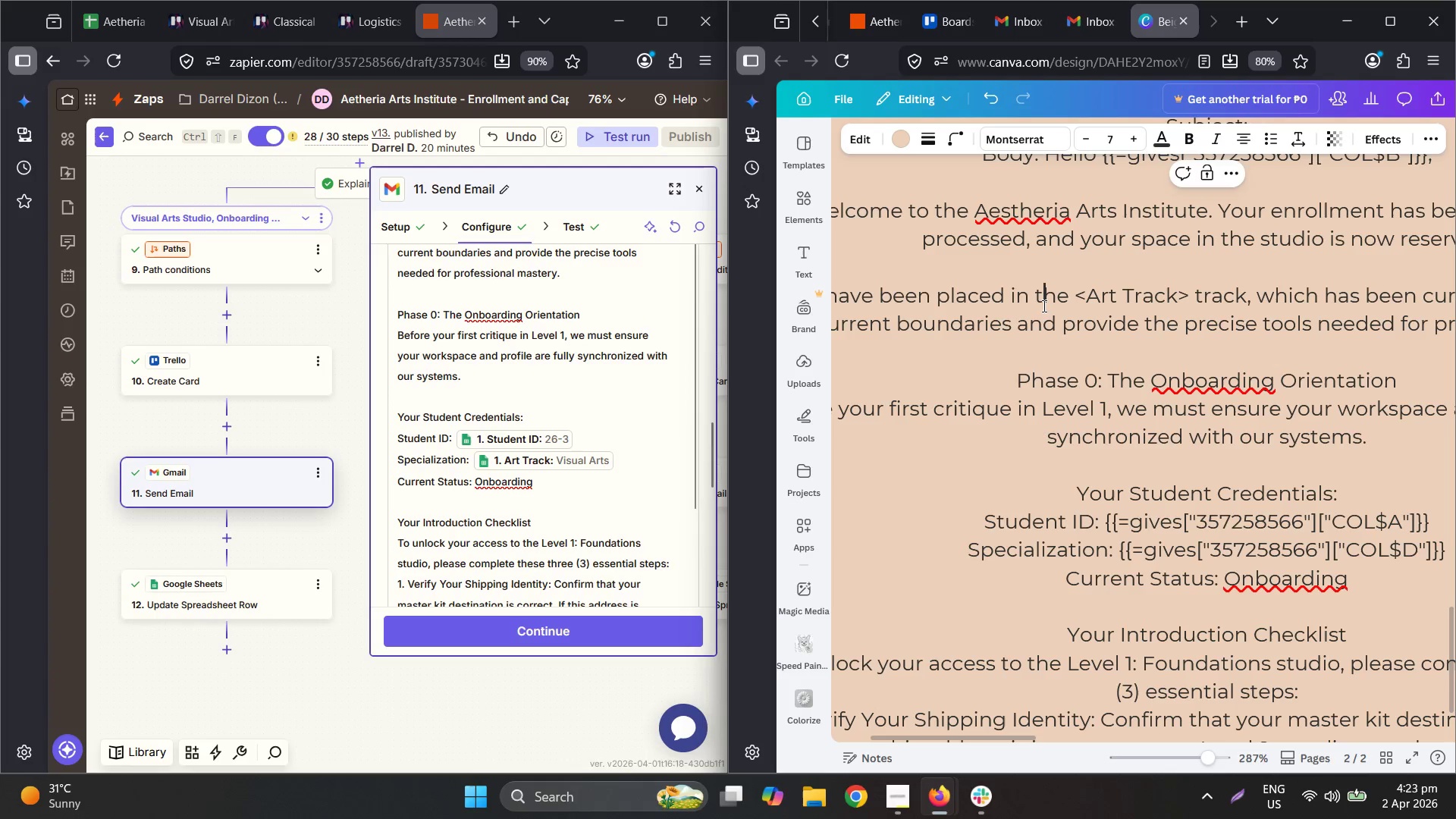 
hold_key(key=ControlLeft, duration=0.59)
scroll: coordinate [1043, 309], scroll_direction: down, amount: 2.0
 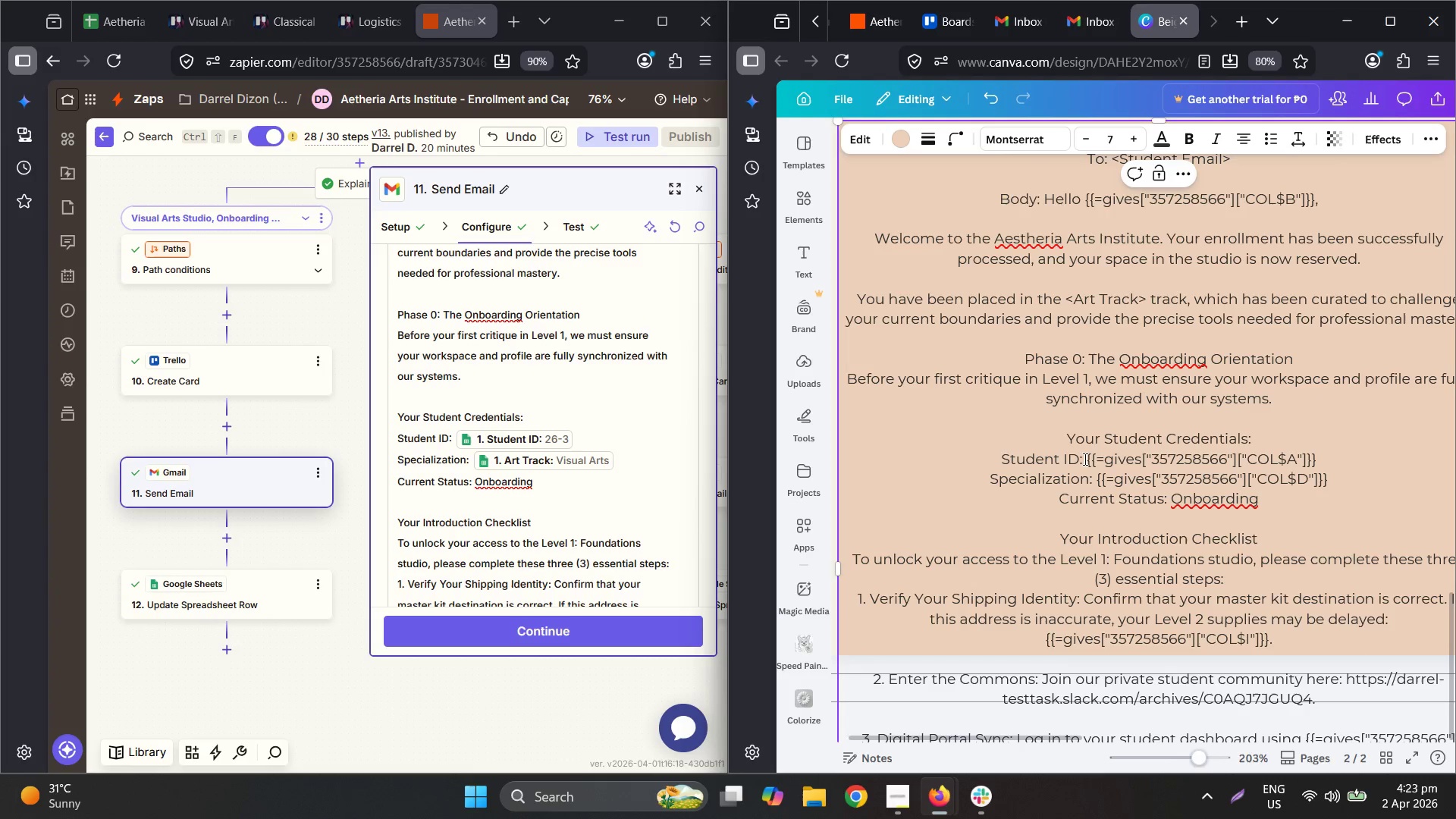 
double_click([1084, 459])
 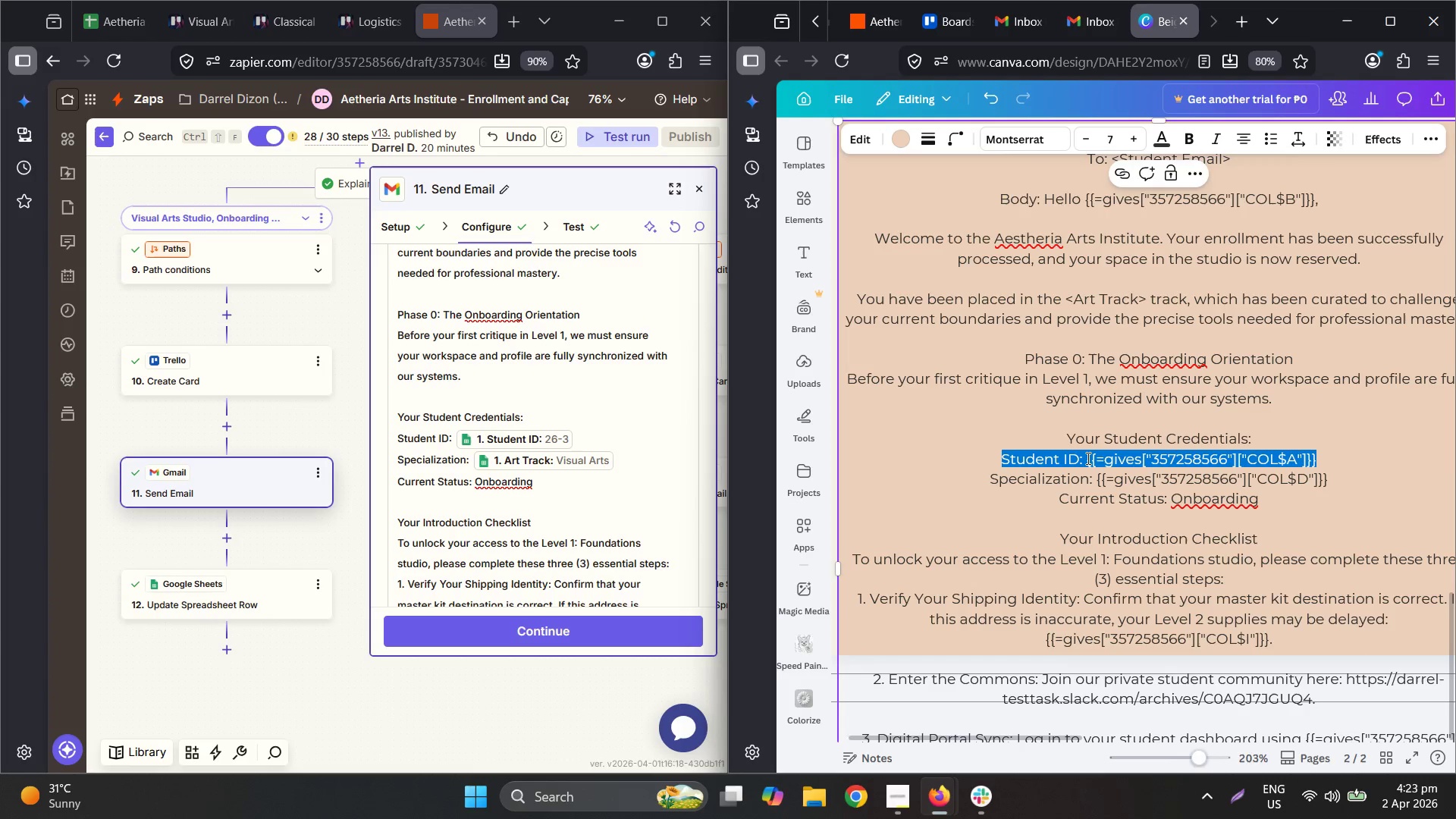 
left_click_drag(start_coordinate=[1088, 458], to_coordinate=[1094, 457])
 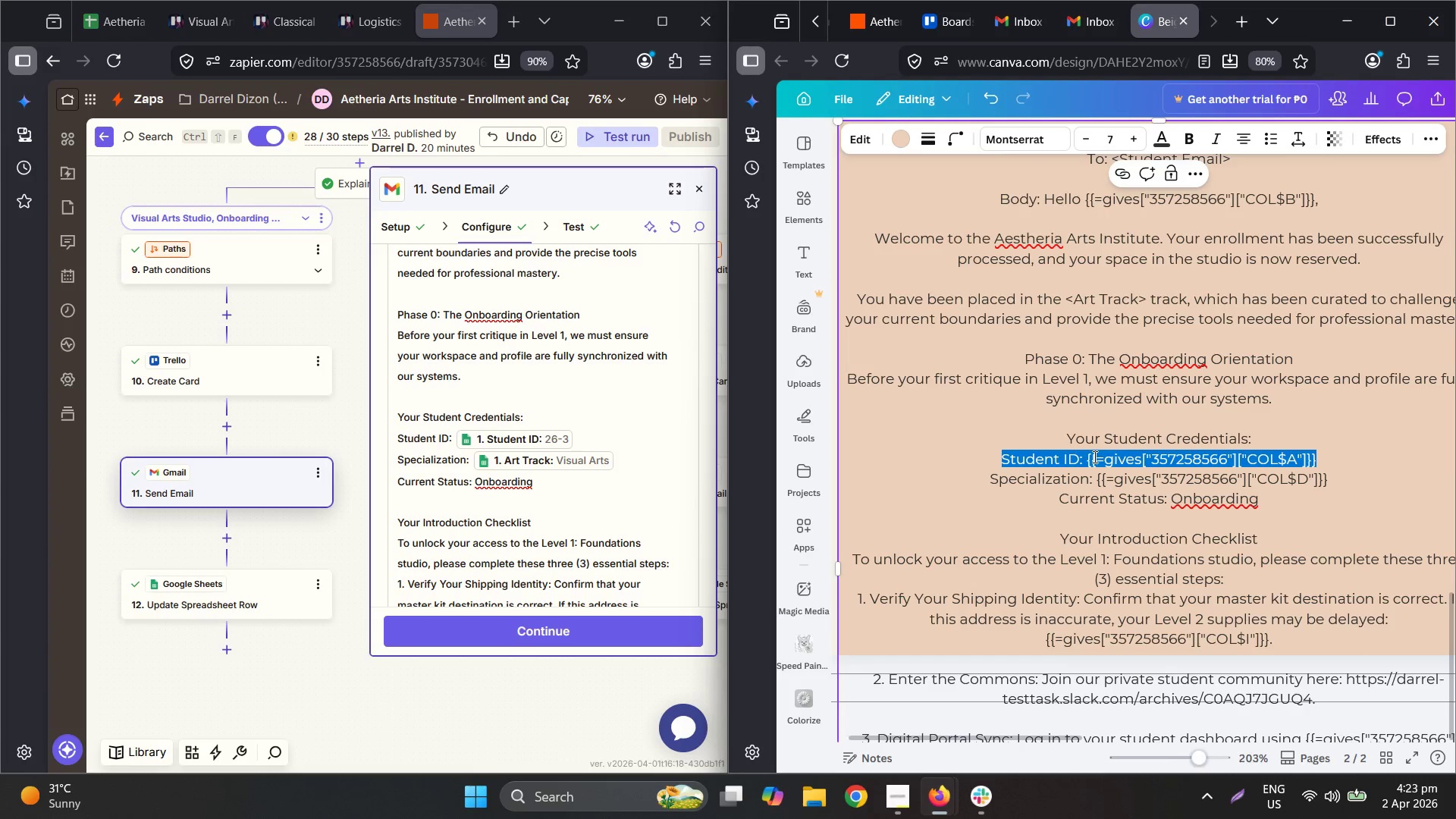 
triple_click([1094, 457])
 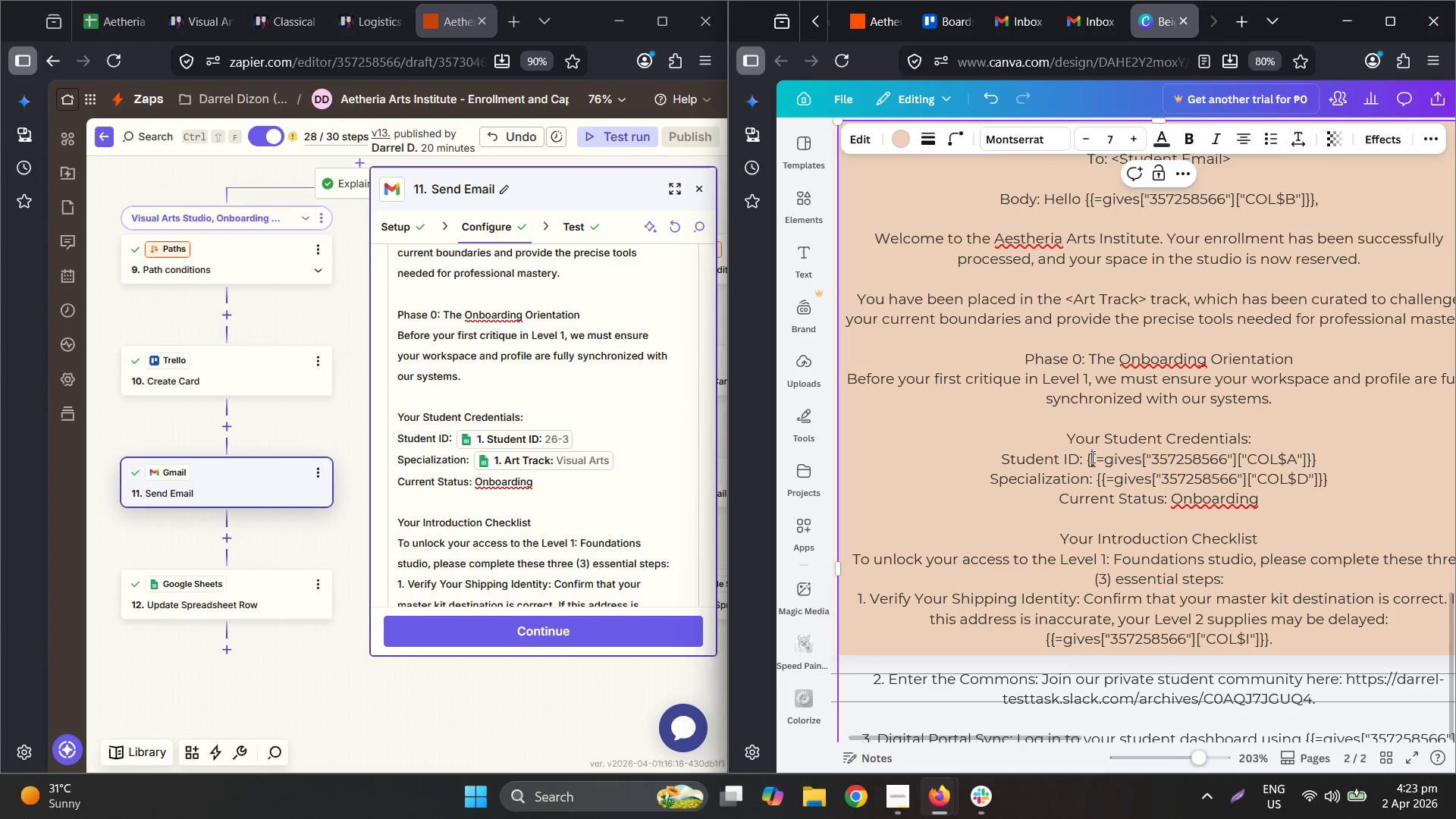 
left_click_drag(start_coordinate=[1091, 457], to_coordinate=[1322, 451])
 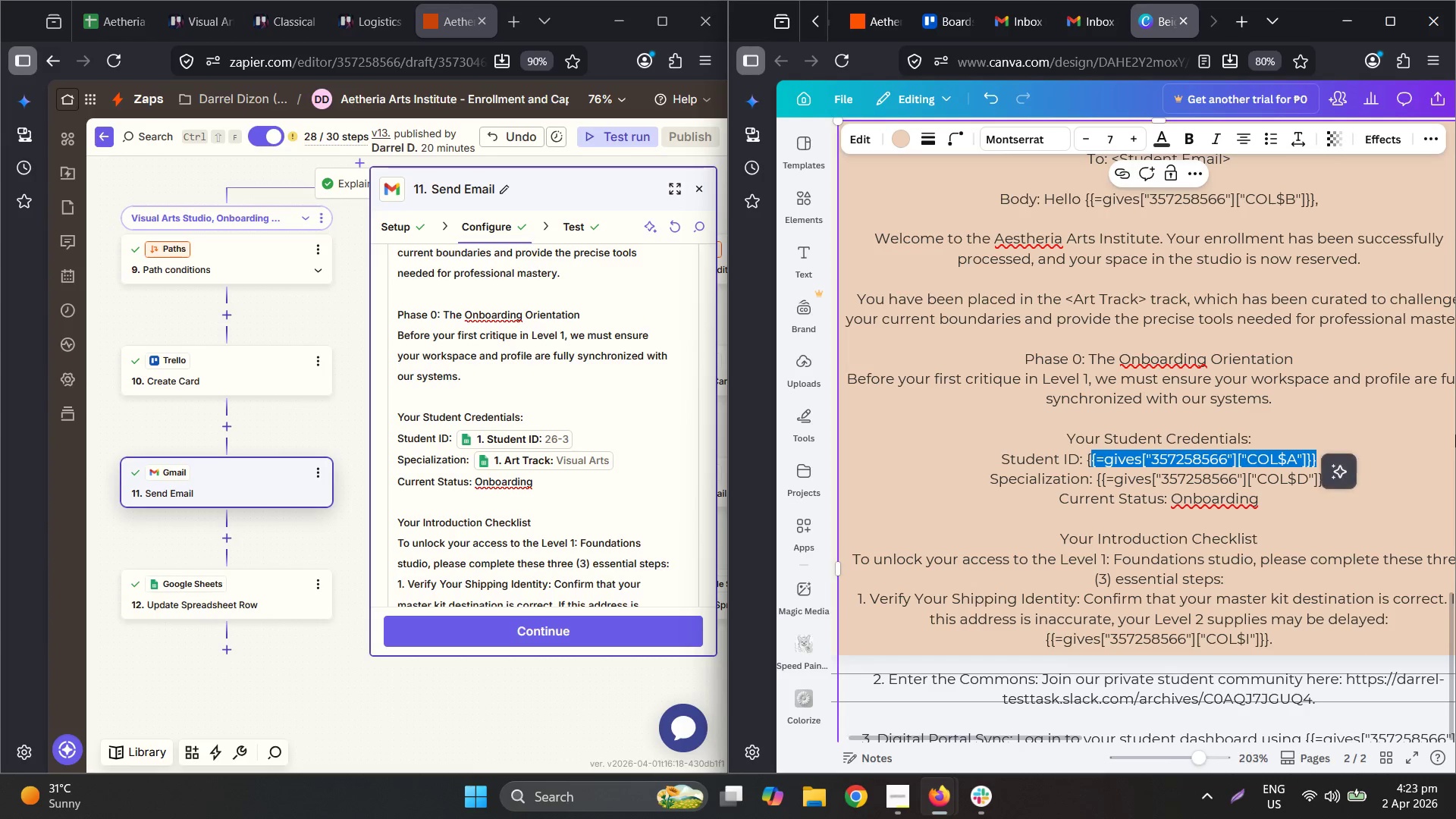 
key(Backspace)
key(Backspace)
type(<Student ID>)
 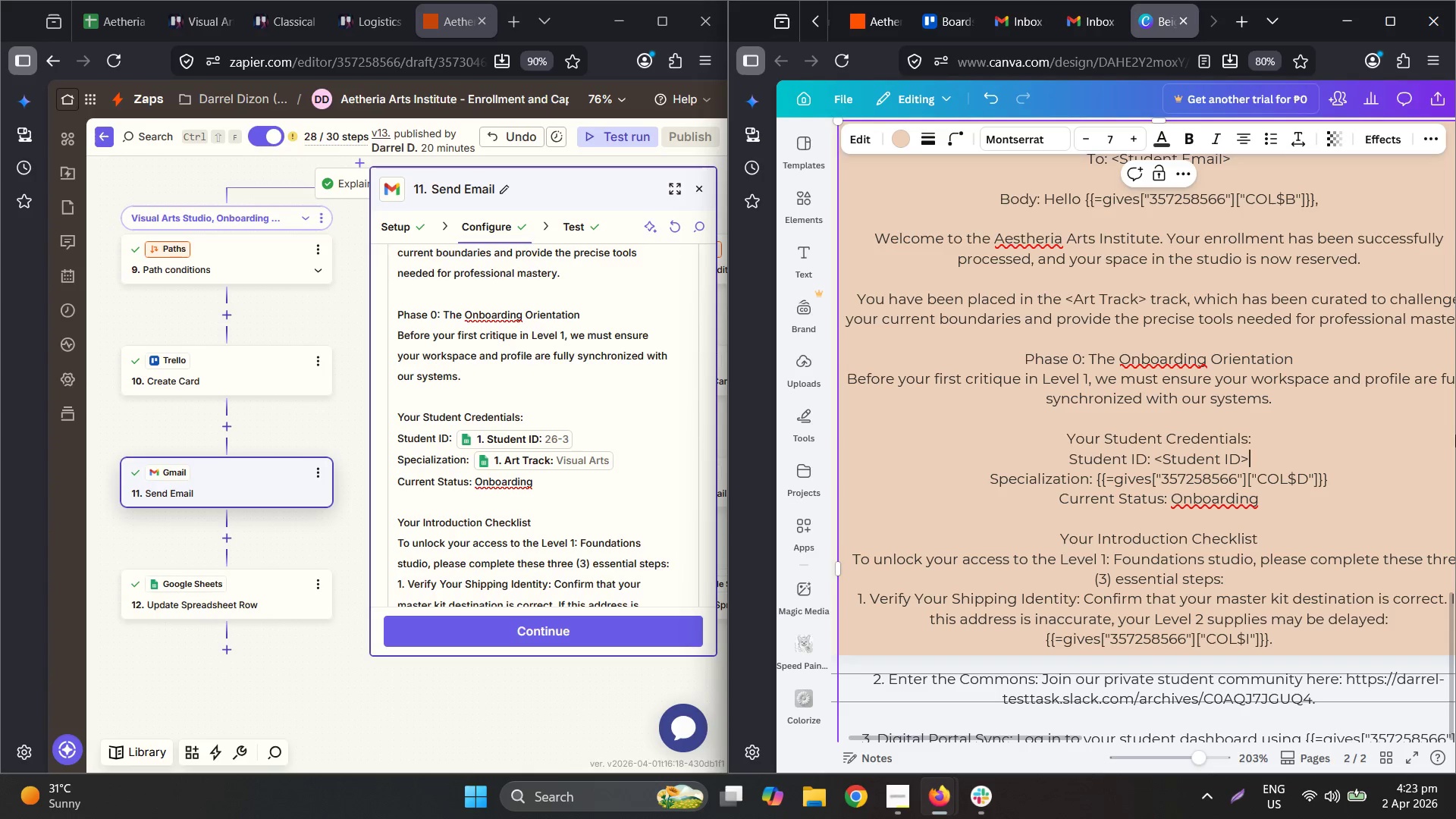 
left_click_drag(start_coordinate=[1355, 488], to_coordinate=[1096, 482])
 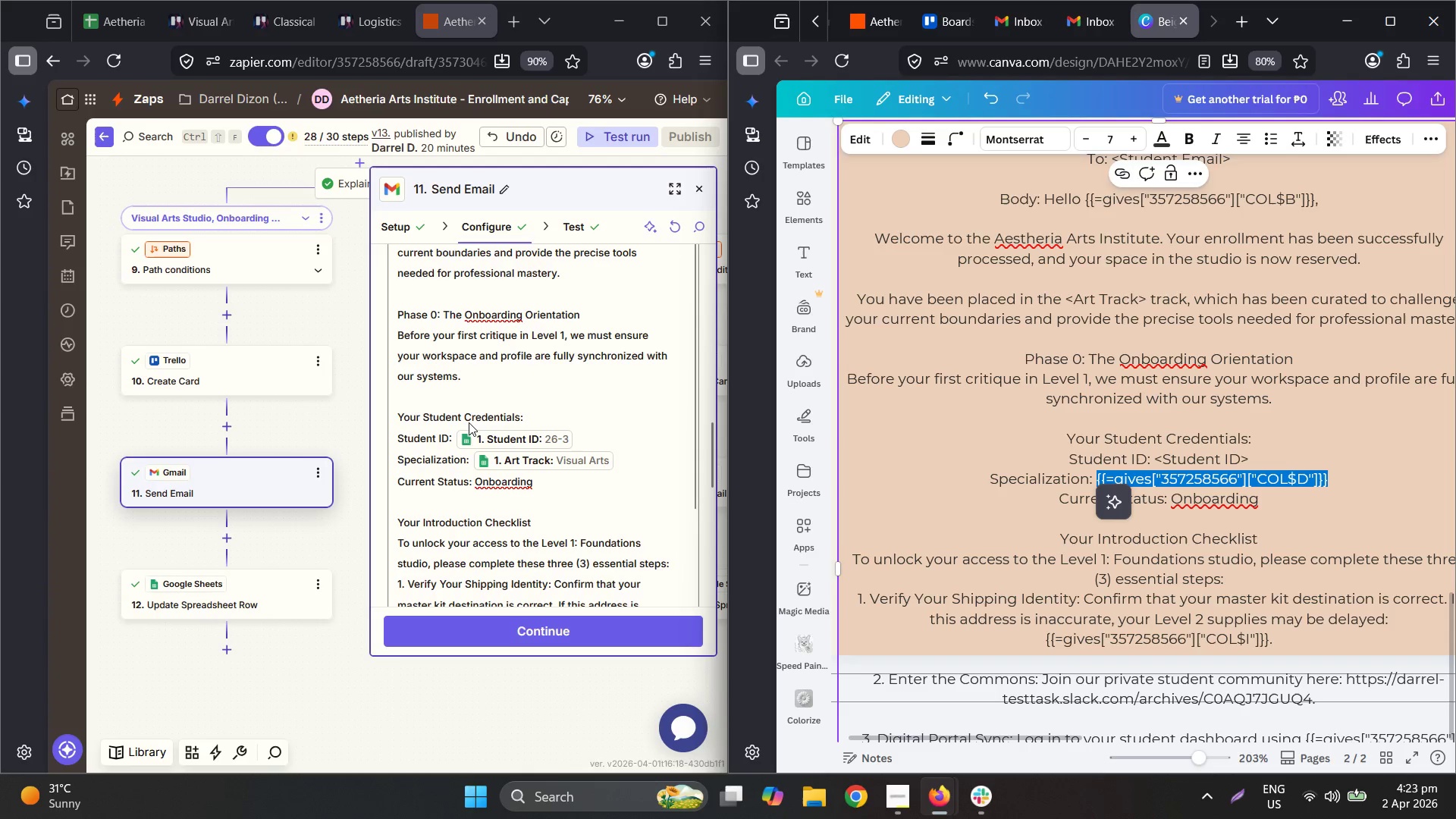 
scroll: coordinate [476, 410], scroll_direction: up, amount: 2.0
 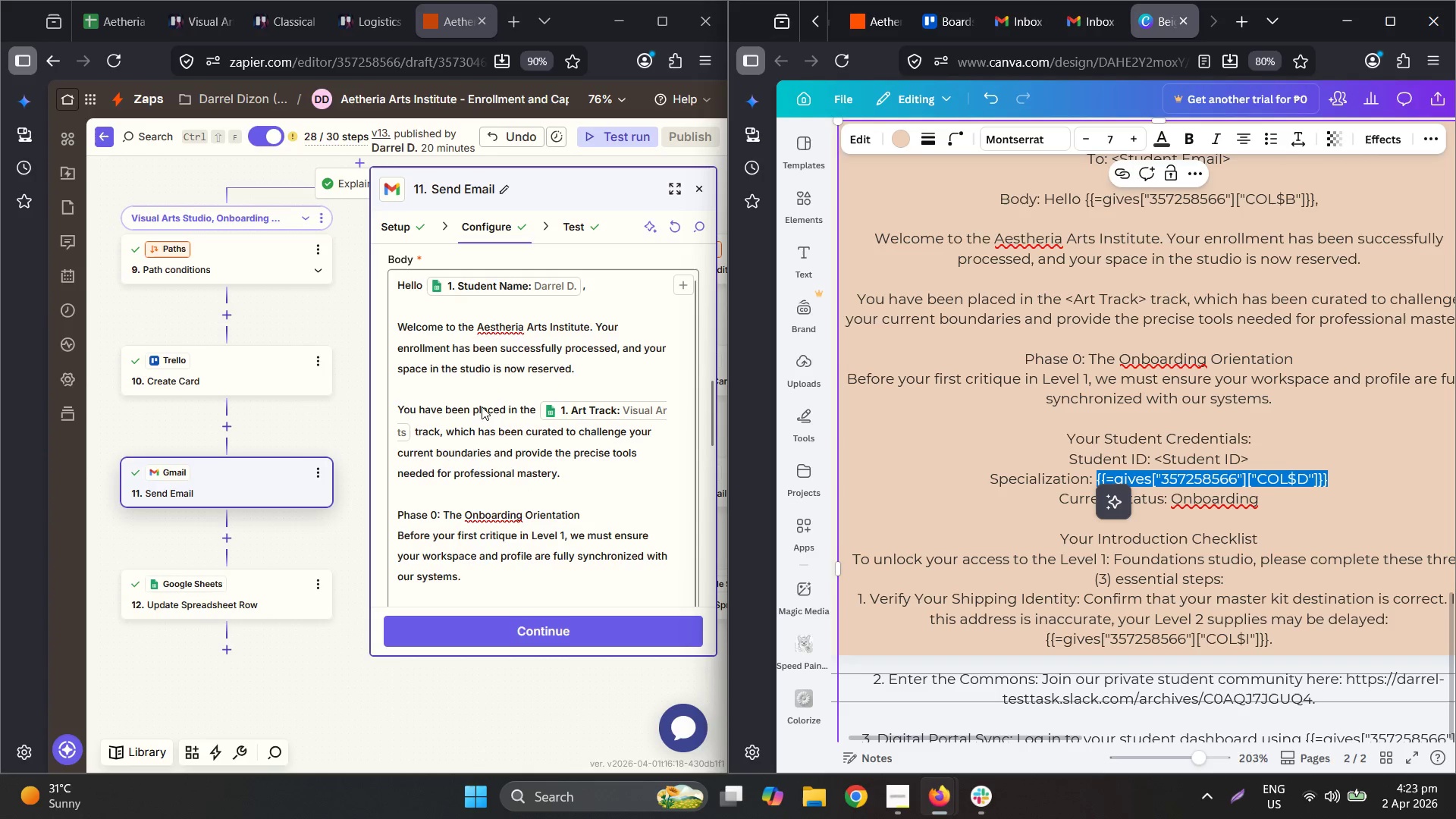 
scroll: coordinate [483, 405], scroll_direction: down, amount: 2.0
 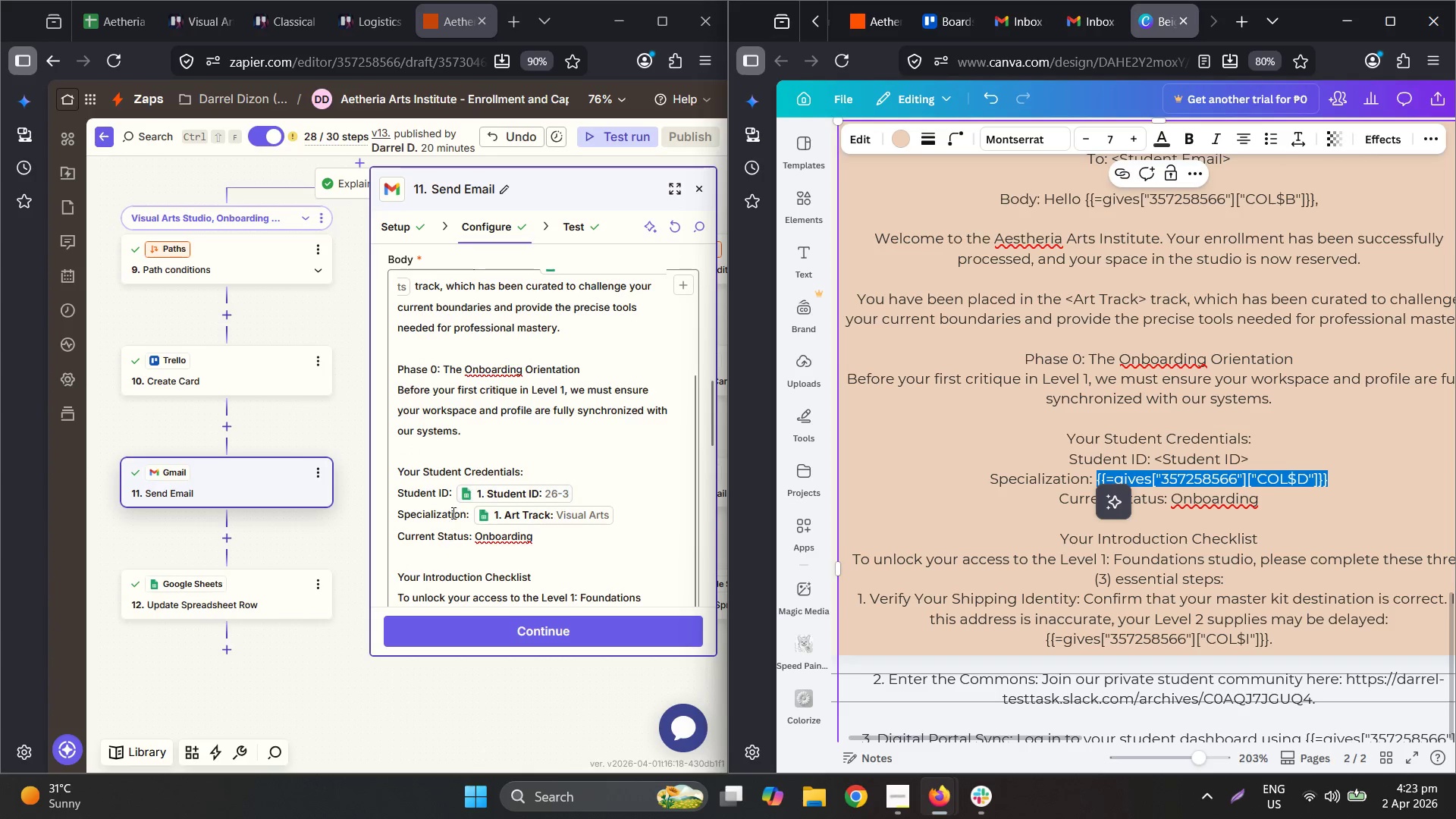 
double_click([419, 516])
 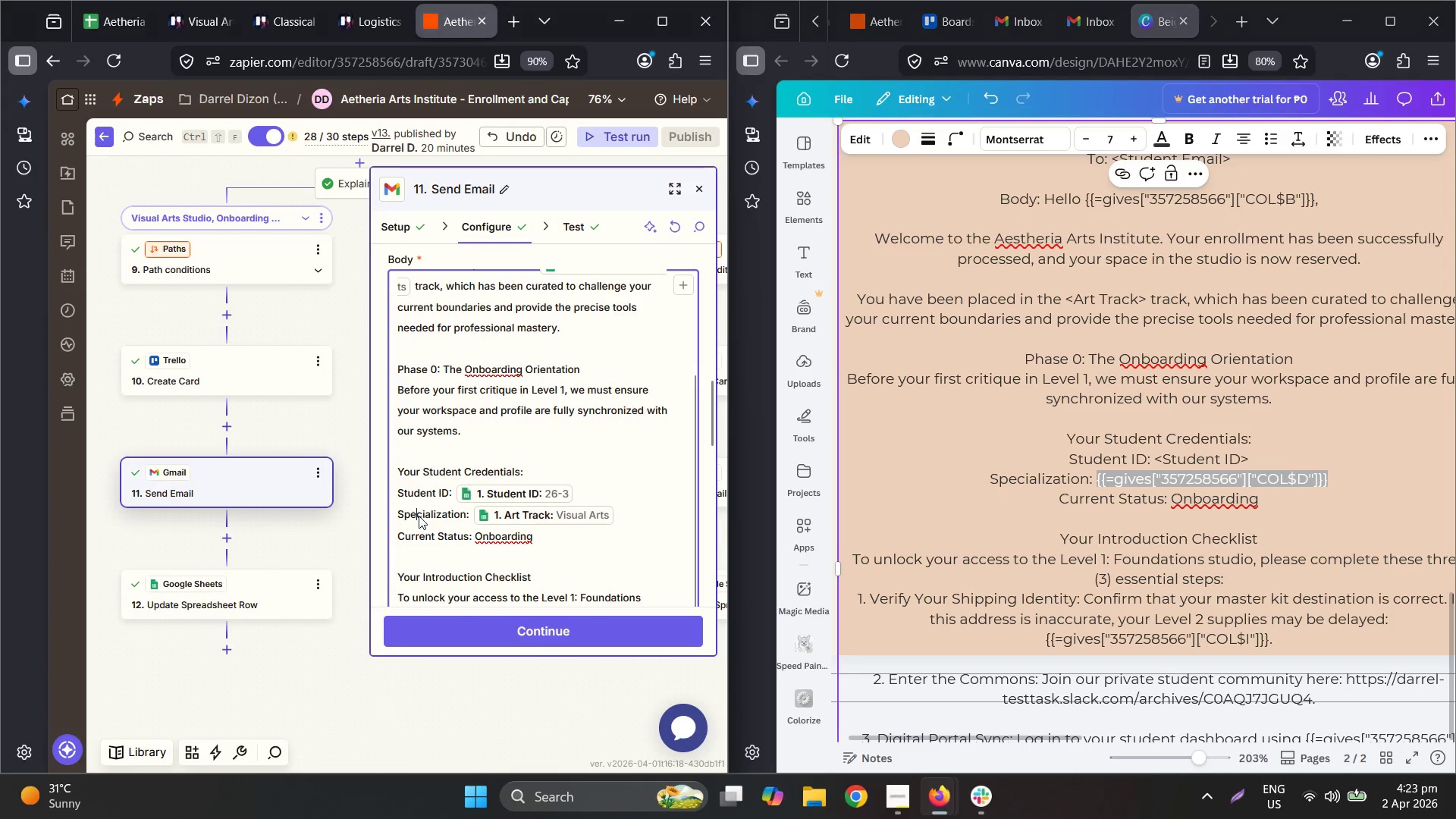 
triple_click([419, 516])
 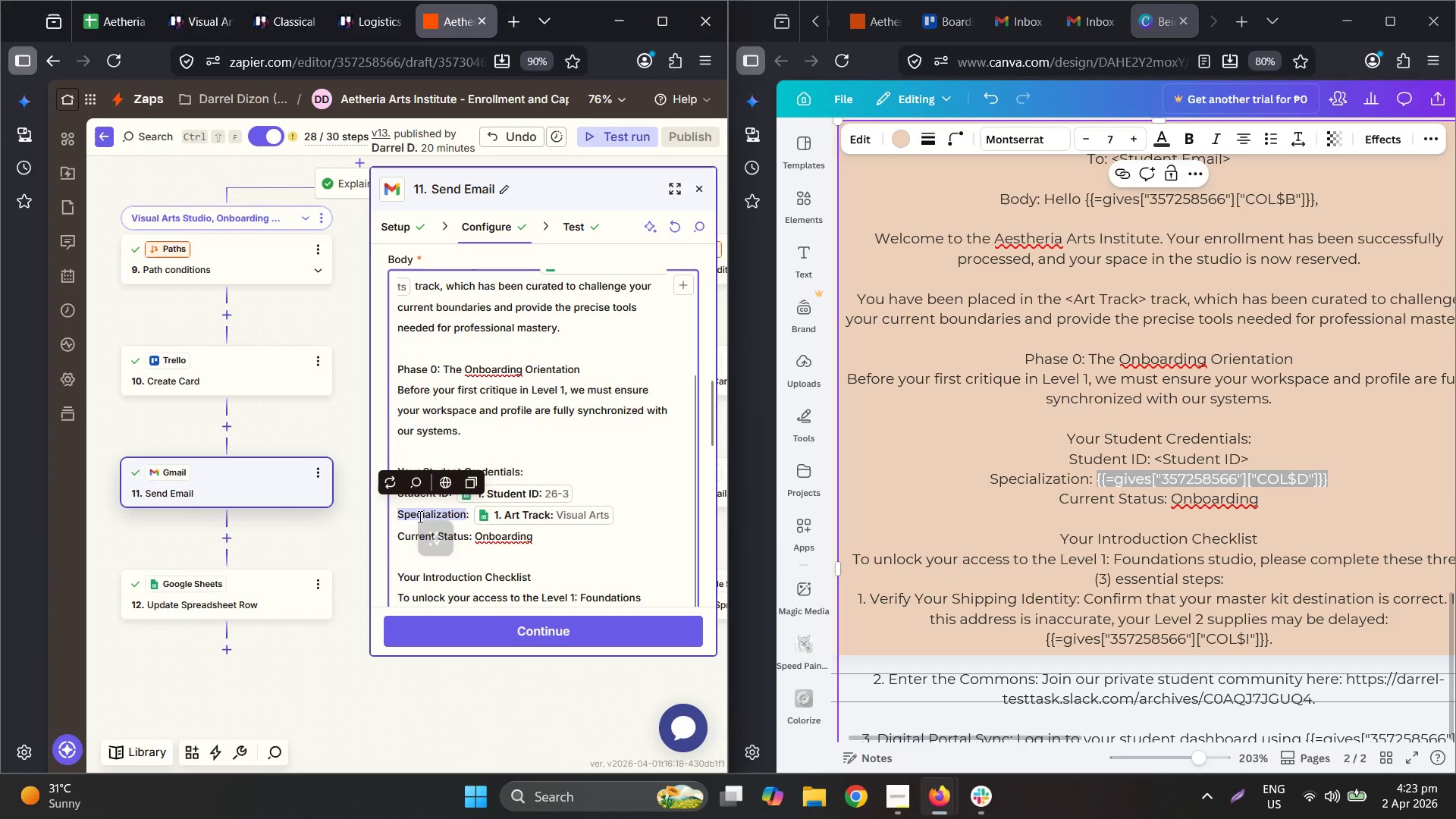 
triple_click([419, 516])
 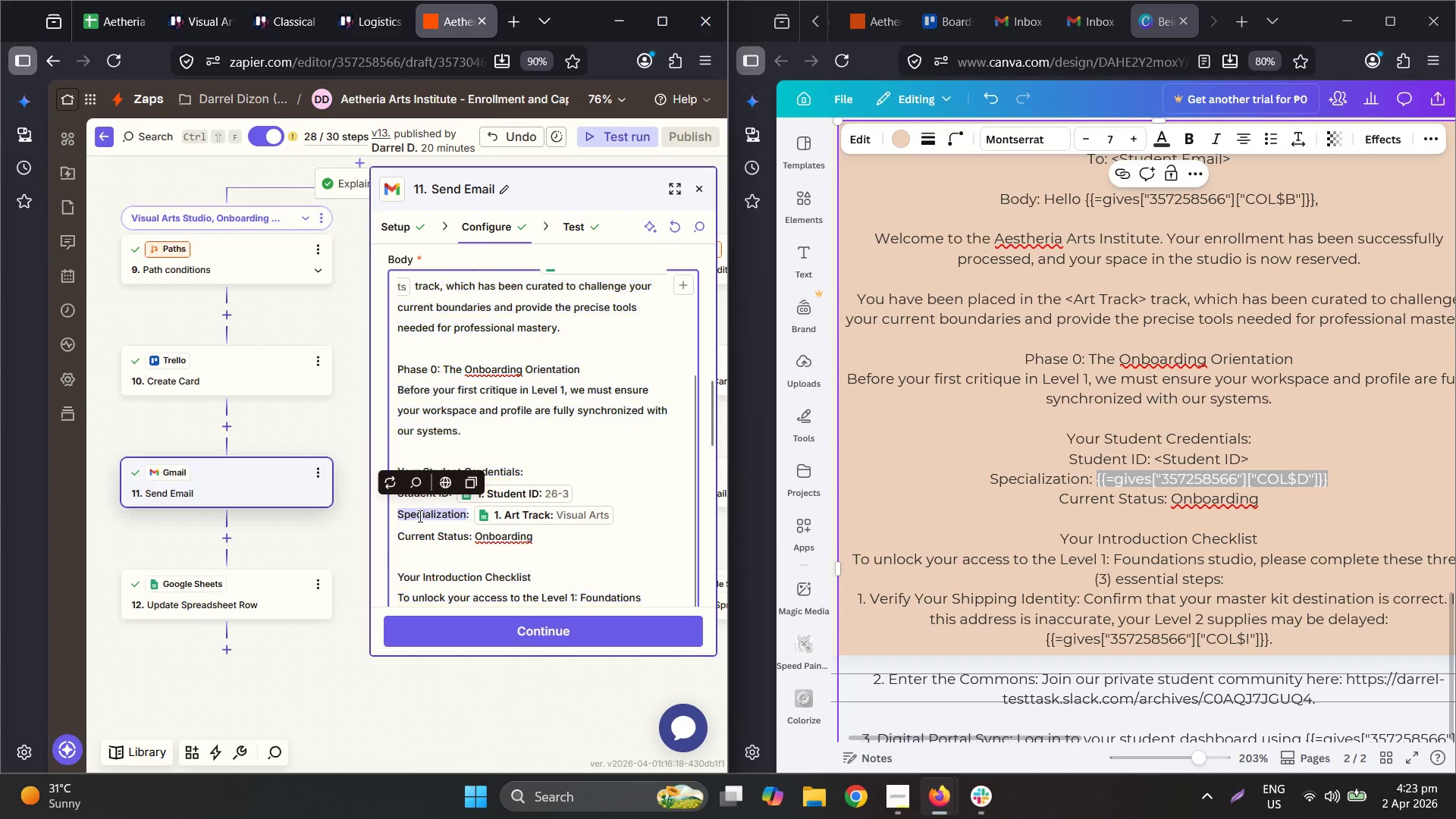 
triple_click([419, 516])
 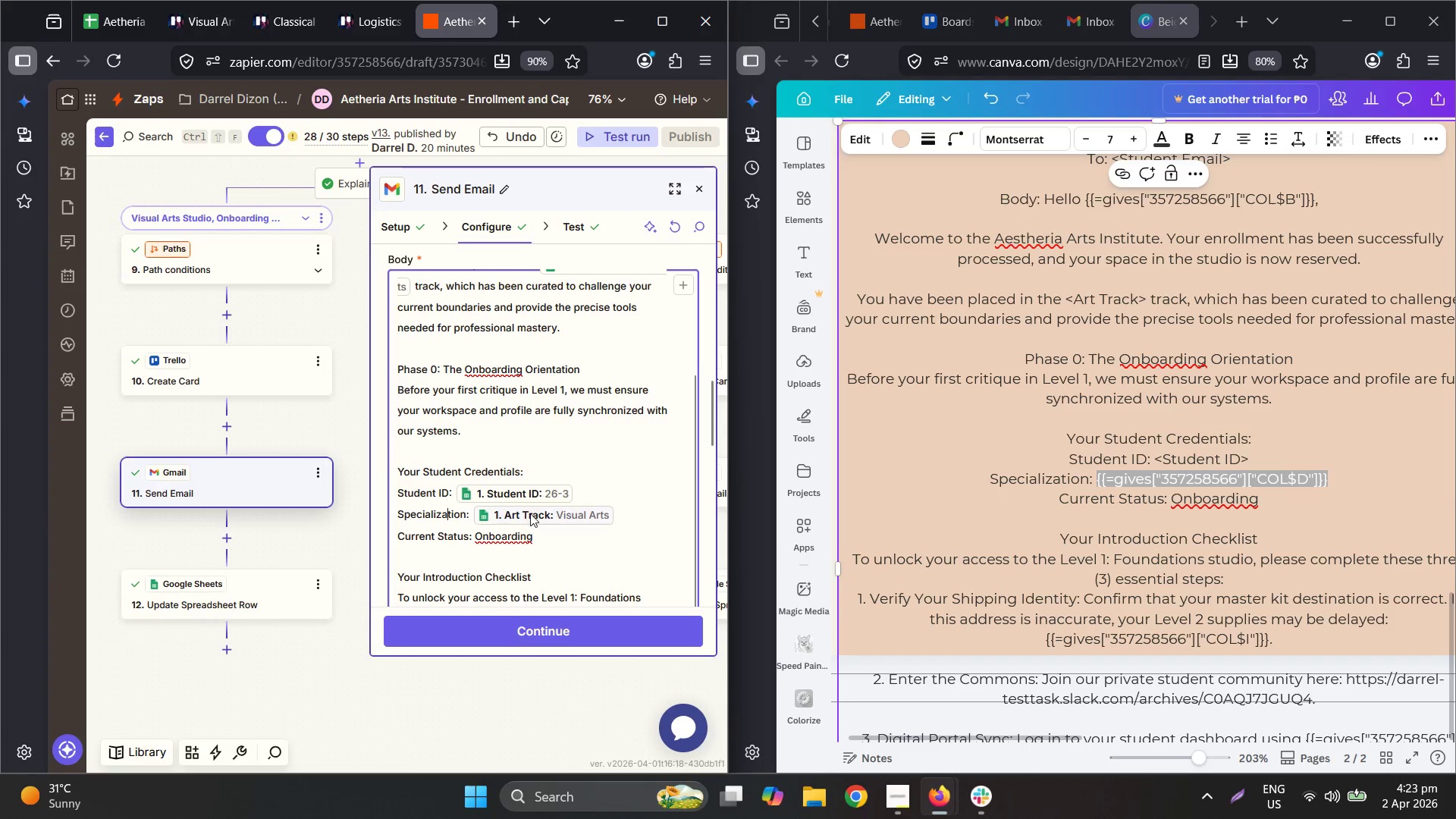 
left_click_drag(start_coordinate=[628, 516], to_coordinate=[363, 519])
 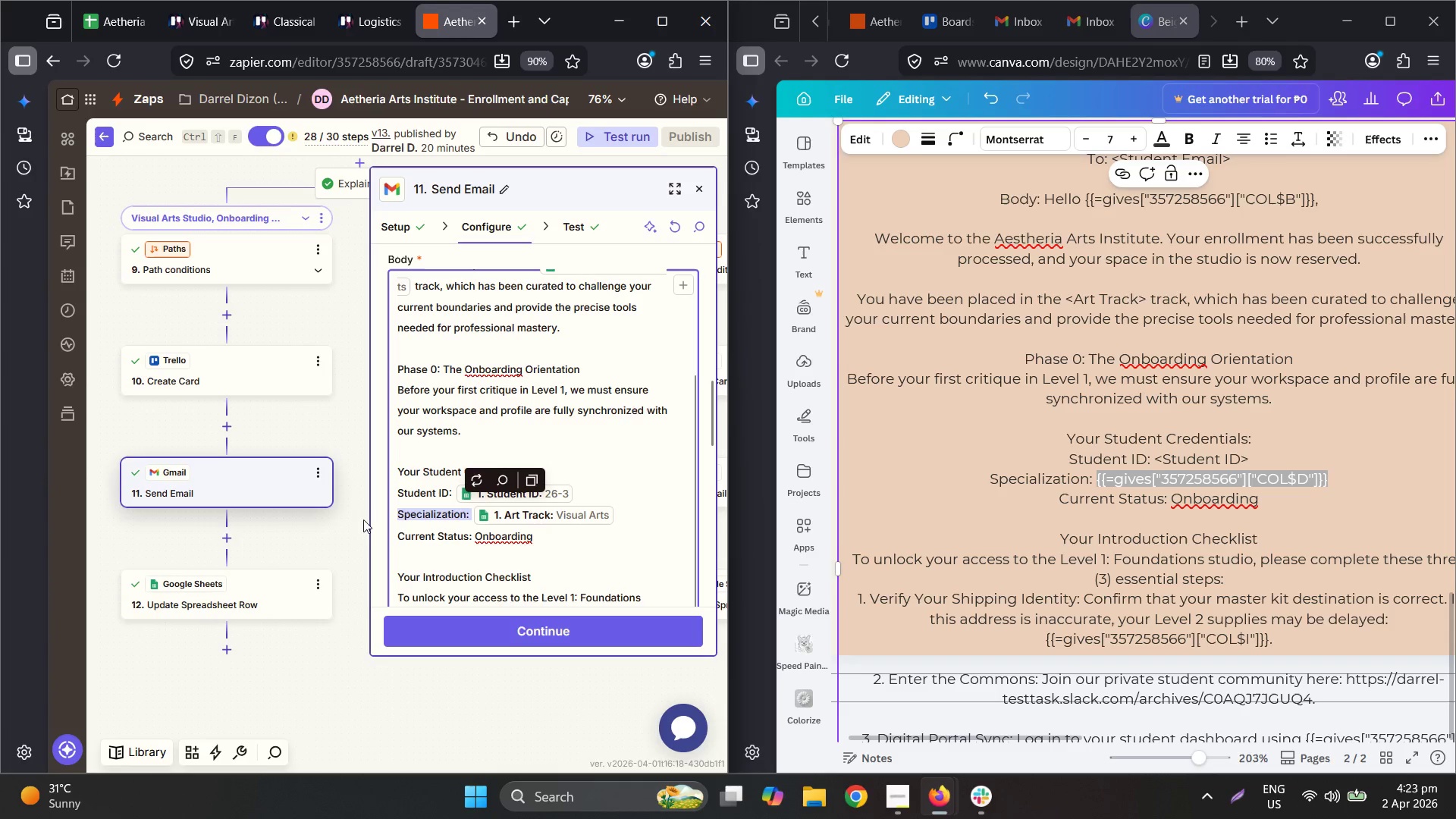 
key(Backspace)
 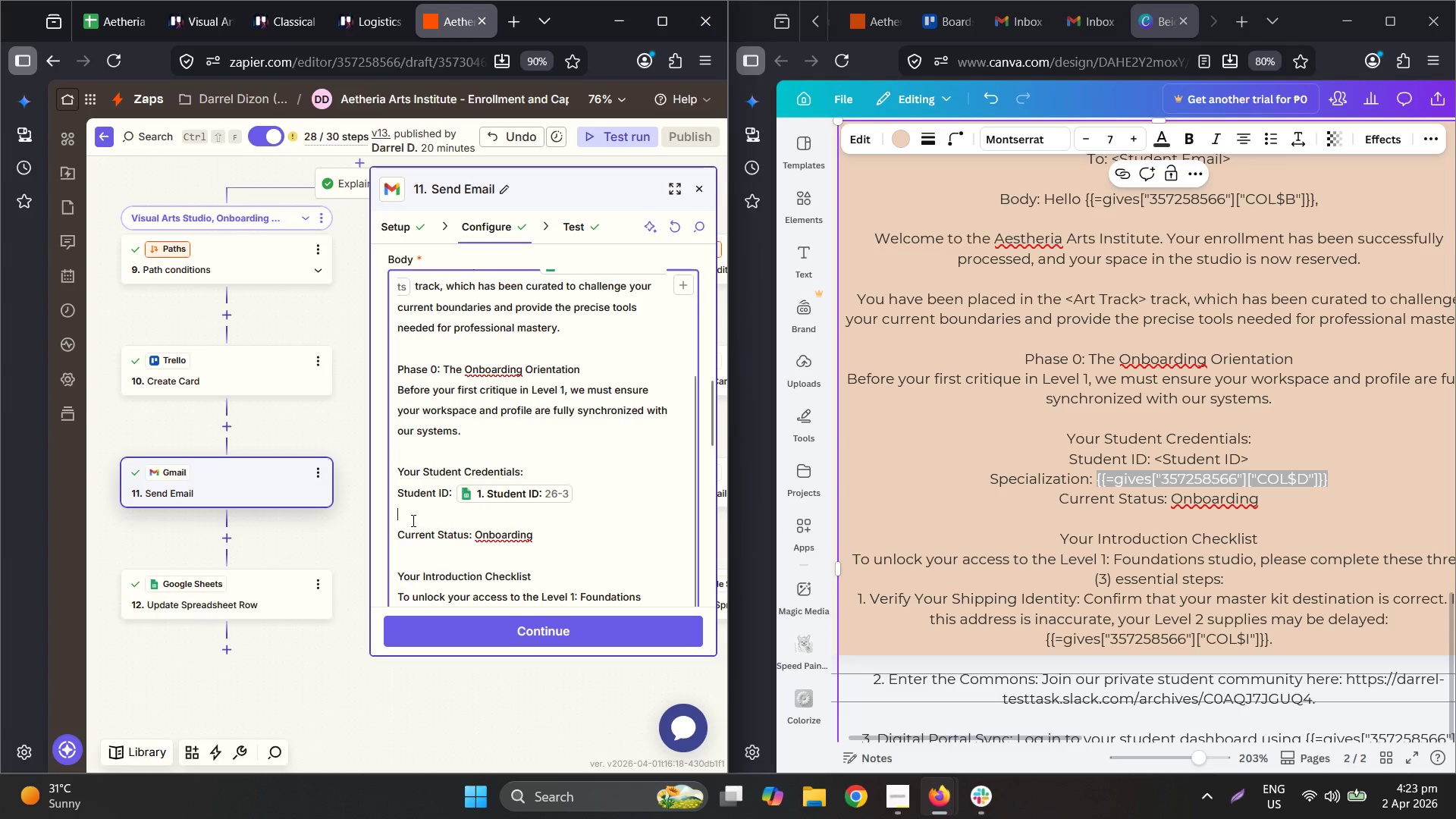 
key(Backspace)
 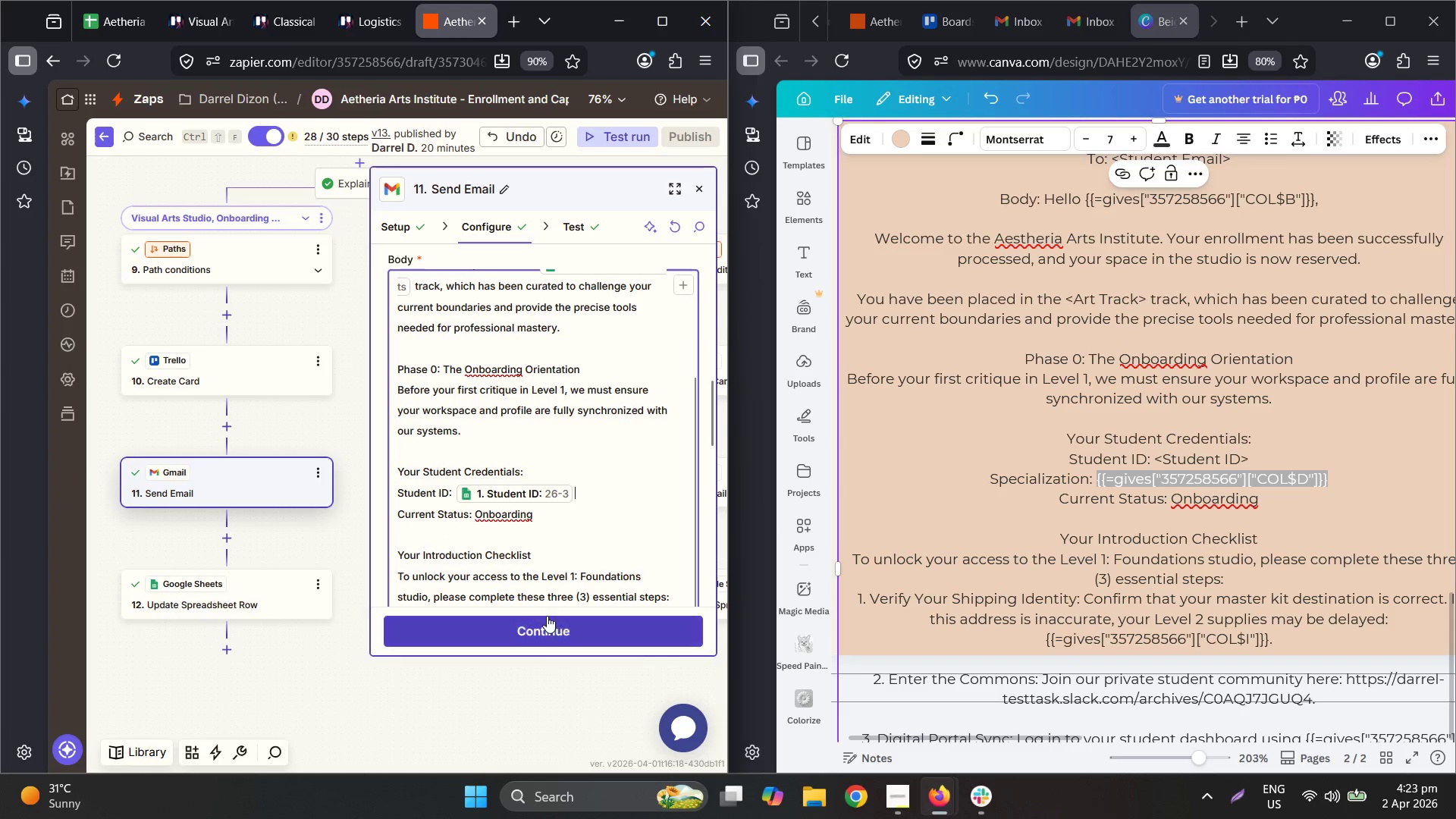 
left_click([581, 484])
 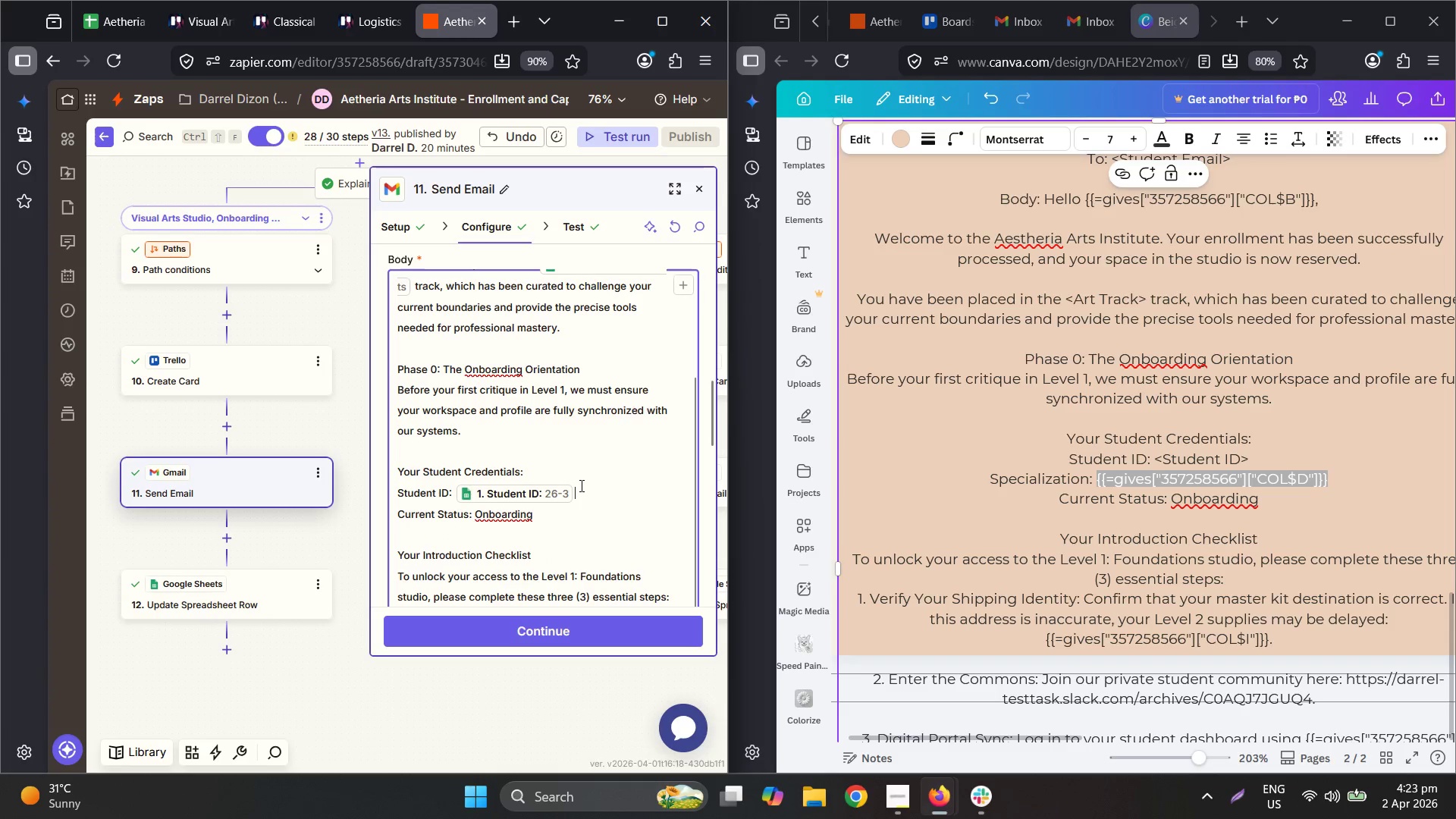 
key(Control+A)
 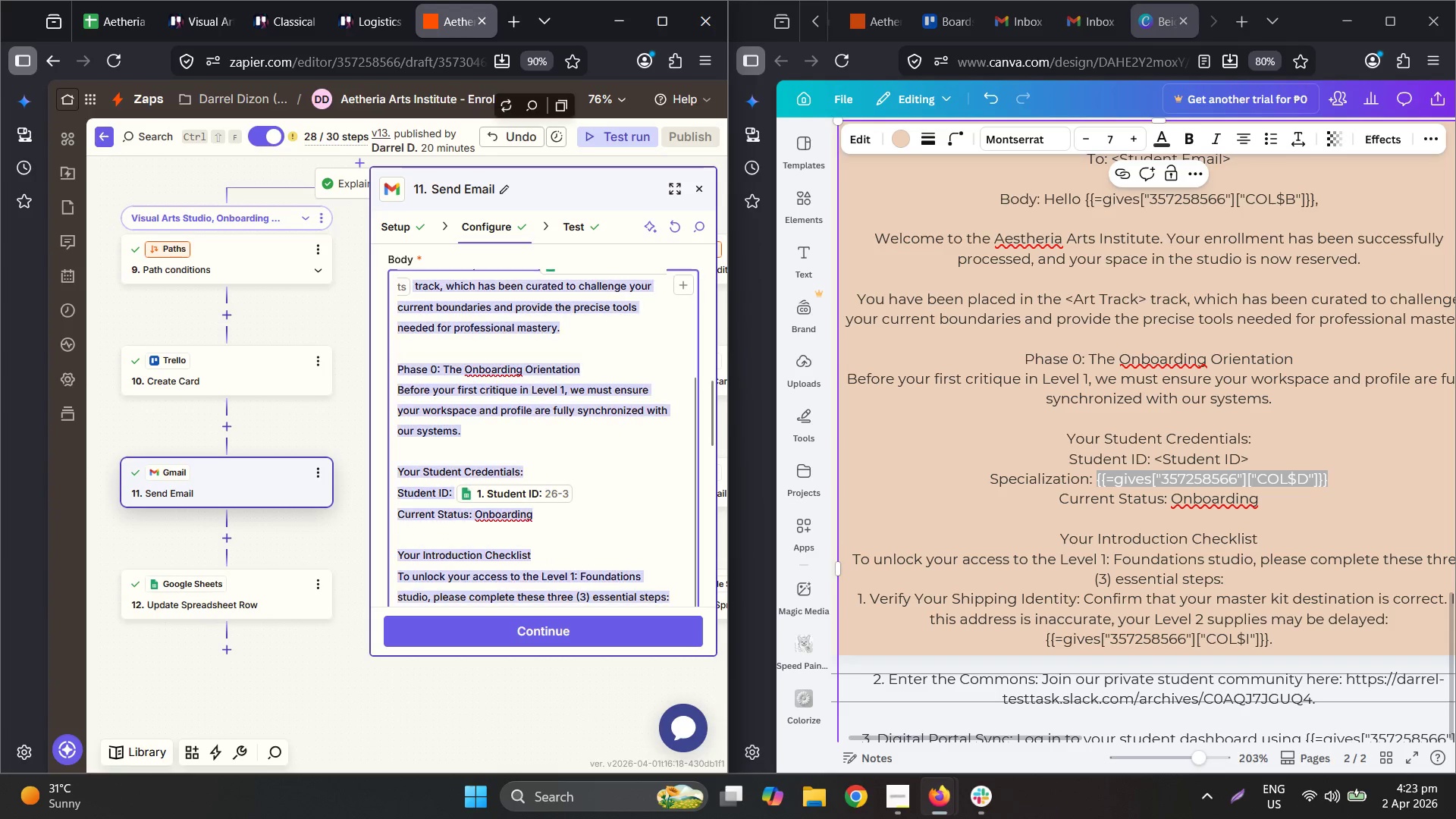 
key(Control+C)
 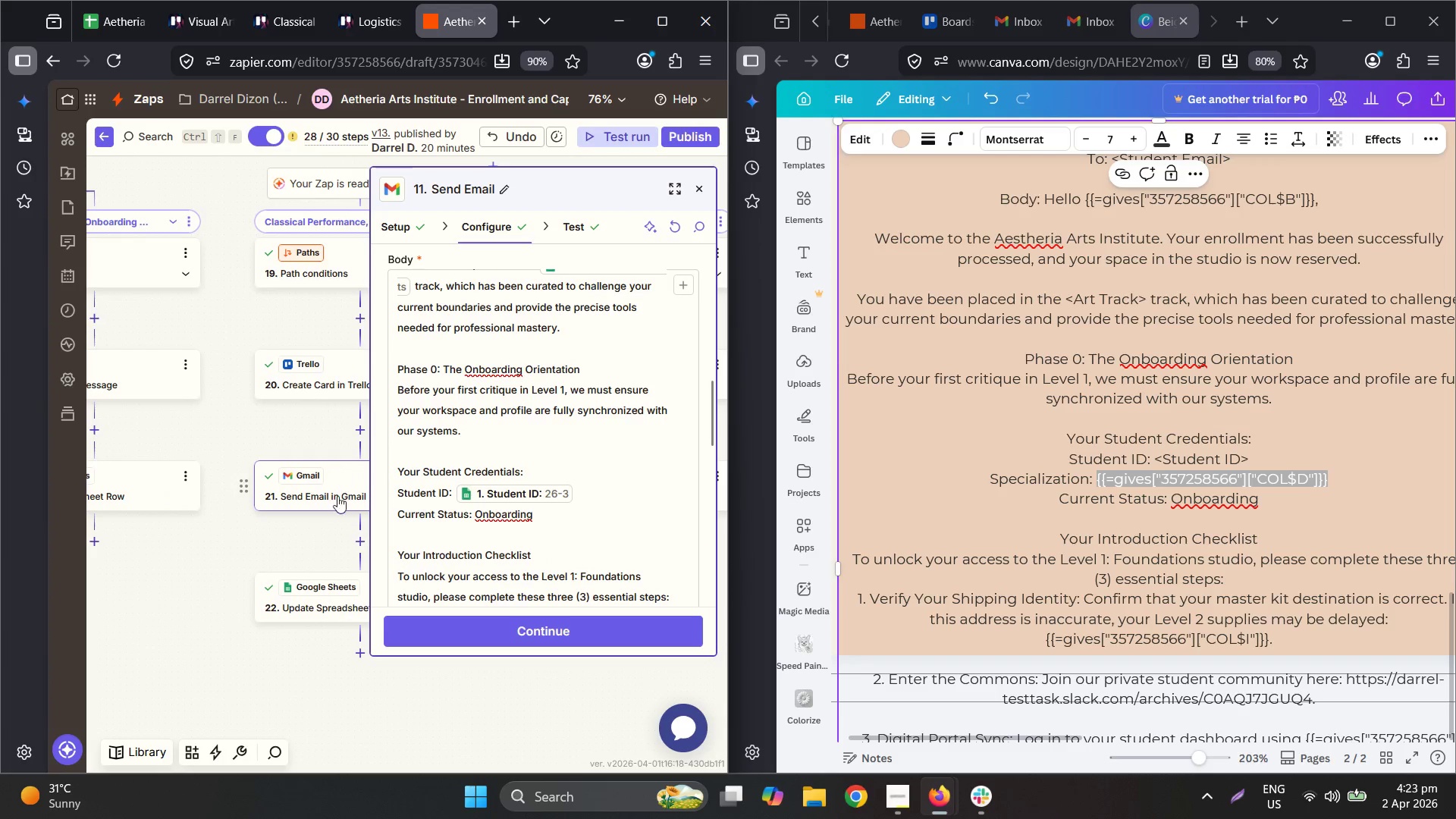 
left_click([335, 474])
 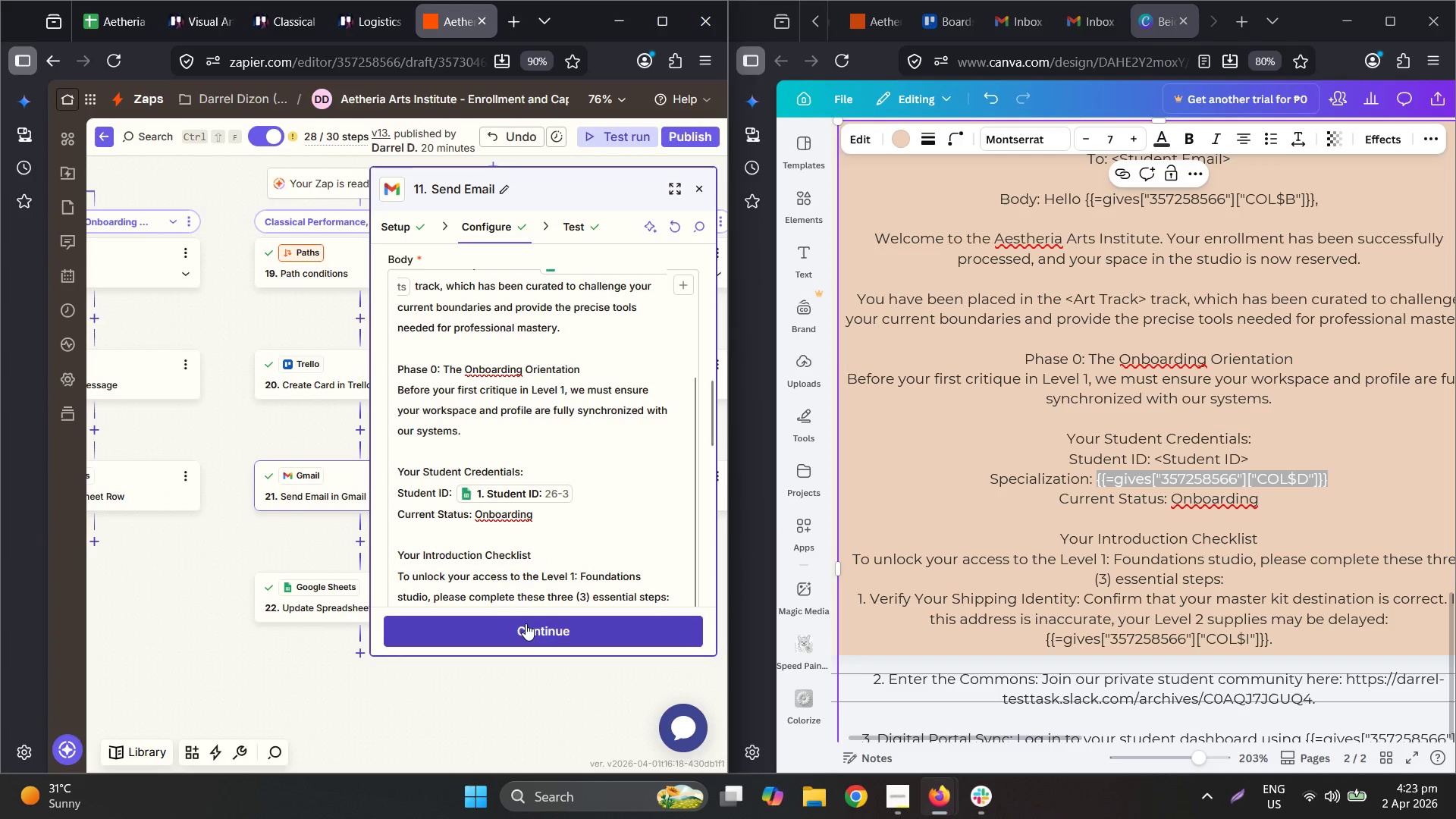 
scroll: coordinate [514, 513], scroll_direction: down, amount: 1.0
 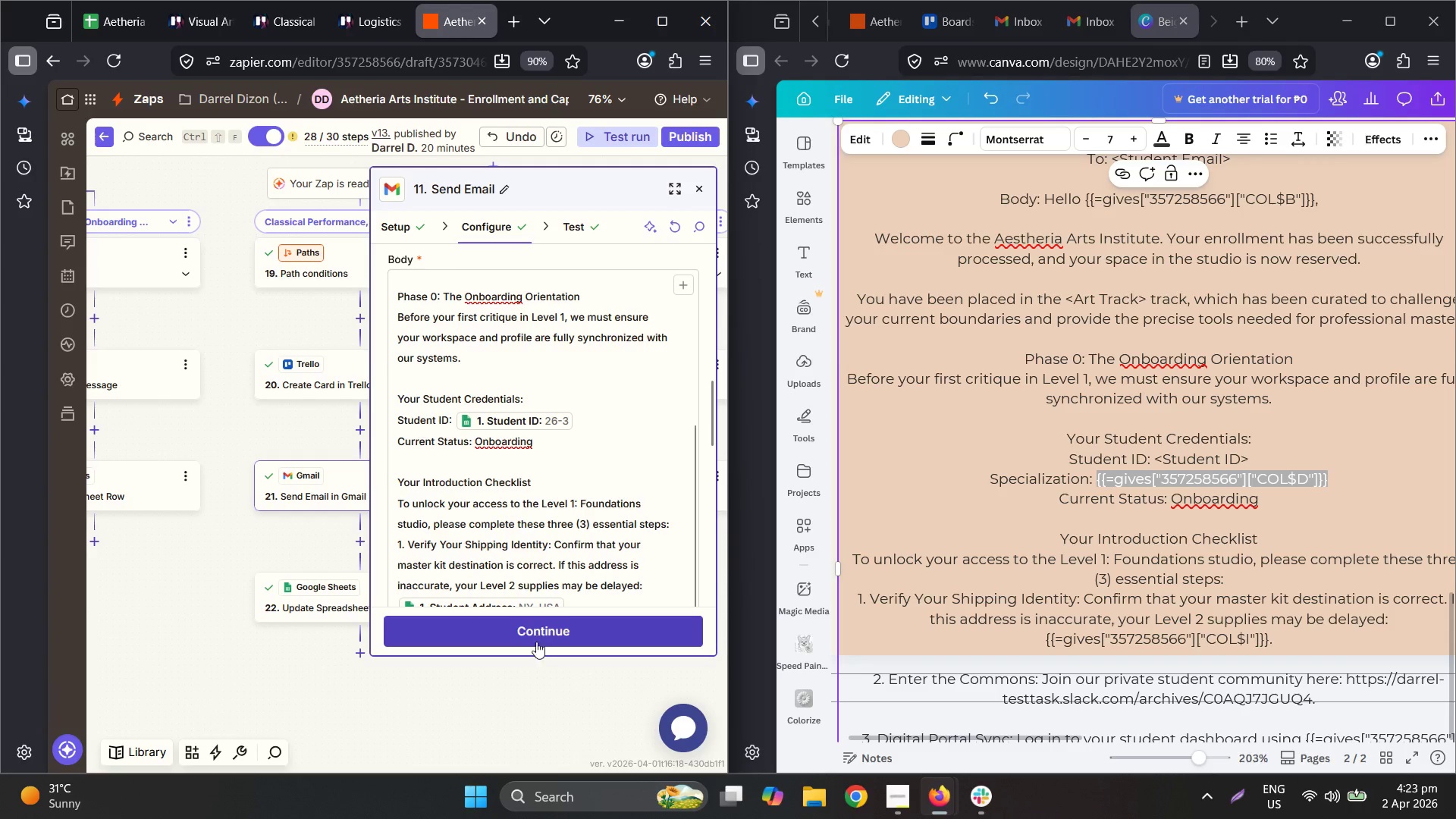 
left_click([532, 634])
 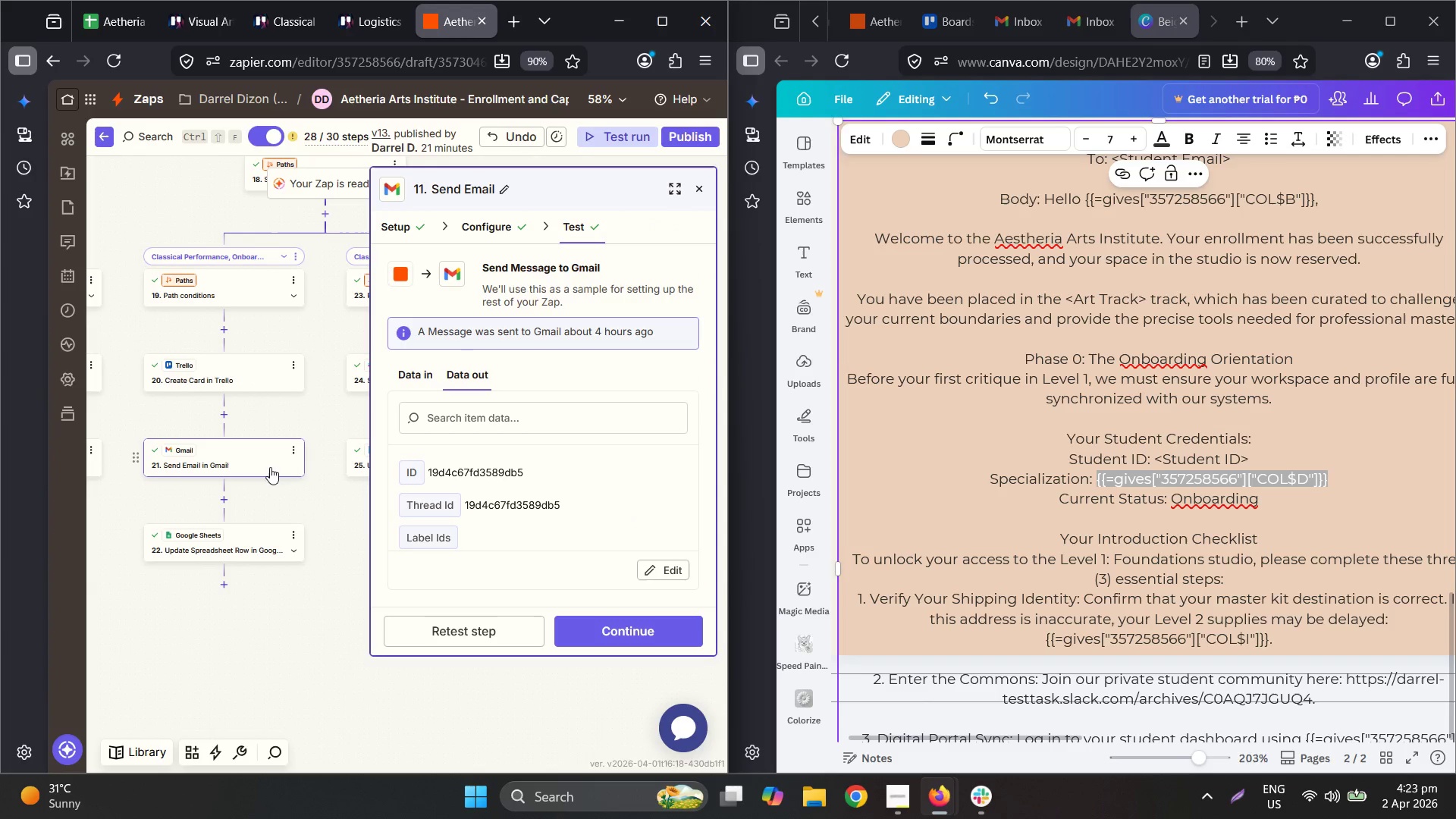 
wait(7.11)
 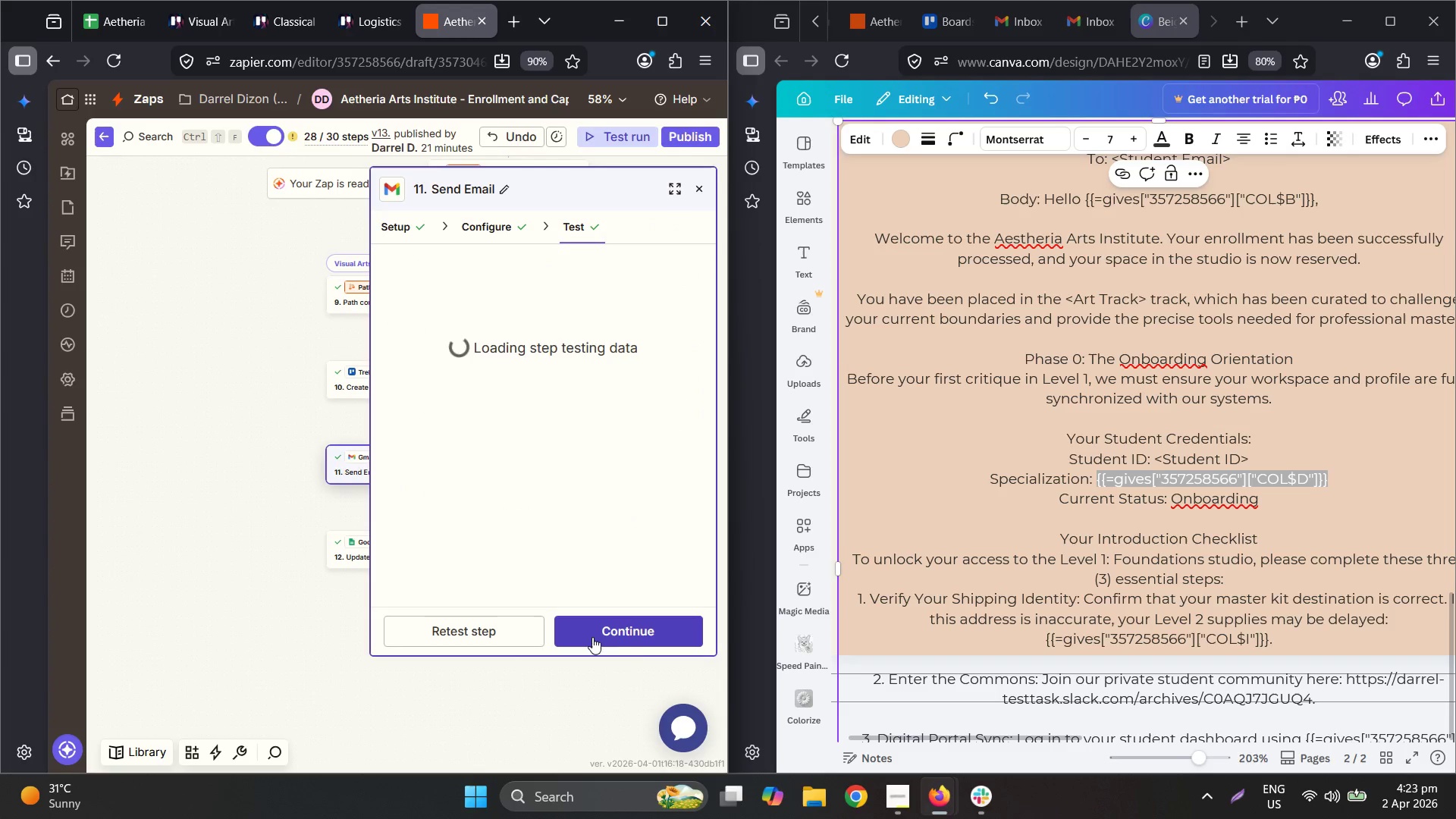 
scroll: coordinate [600, 469], scroll_direction: down, amount: 7.0
 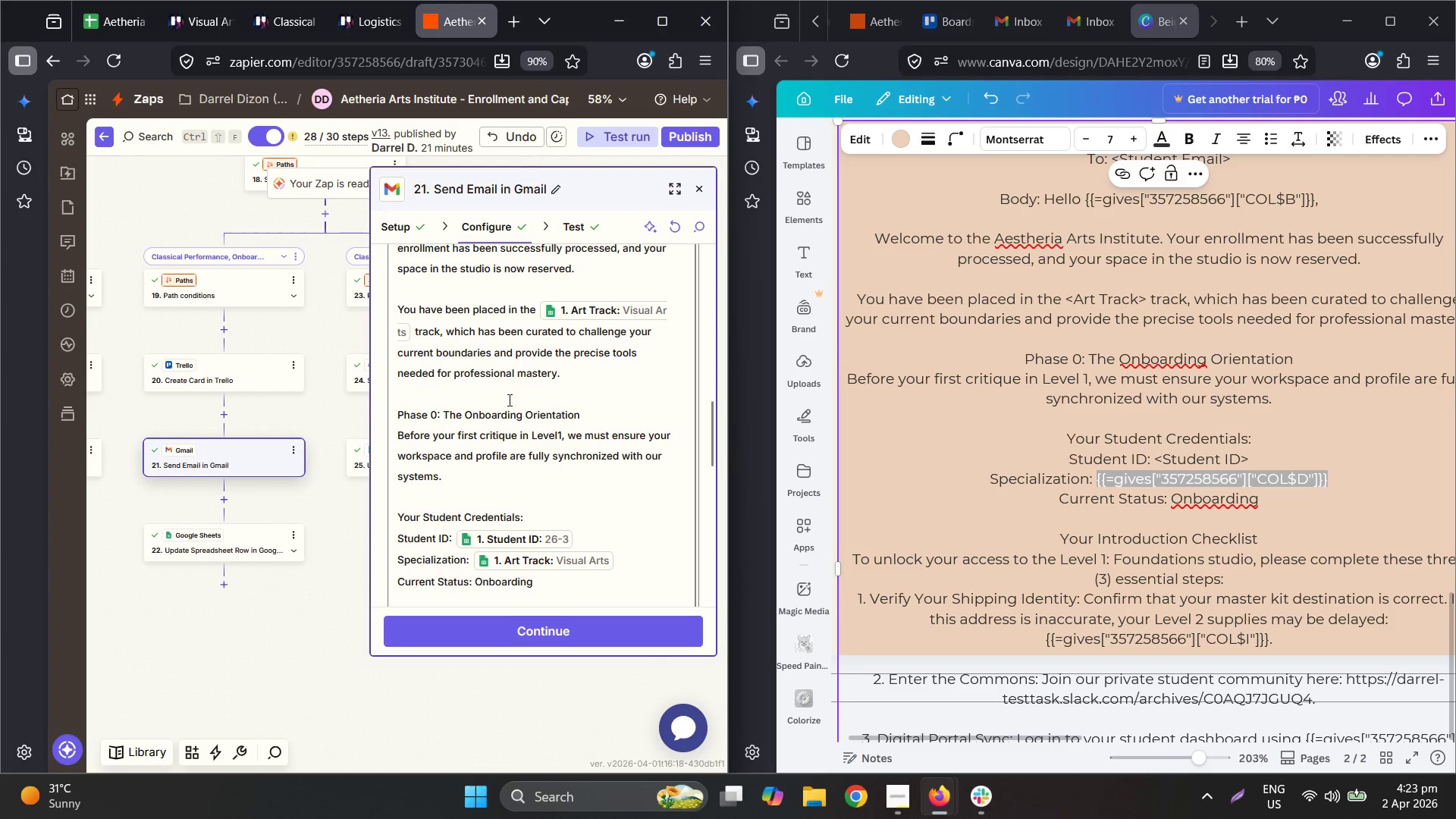 
key(Control+A)
 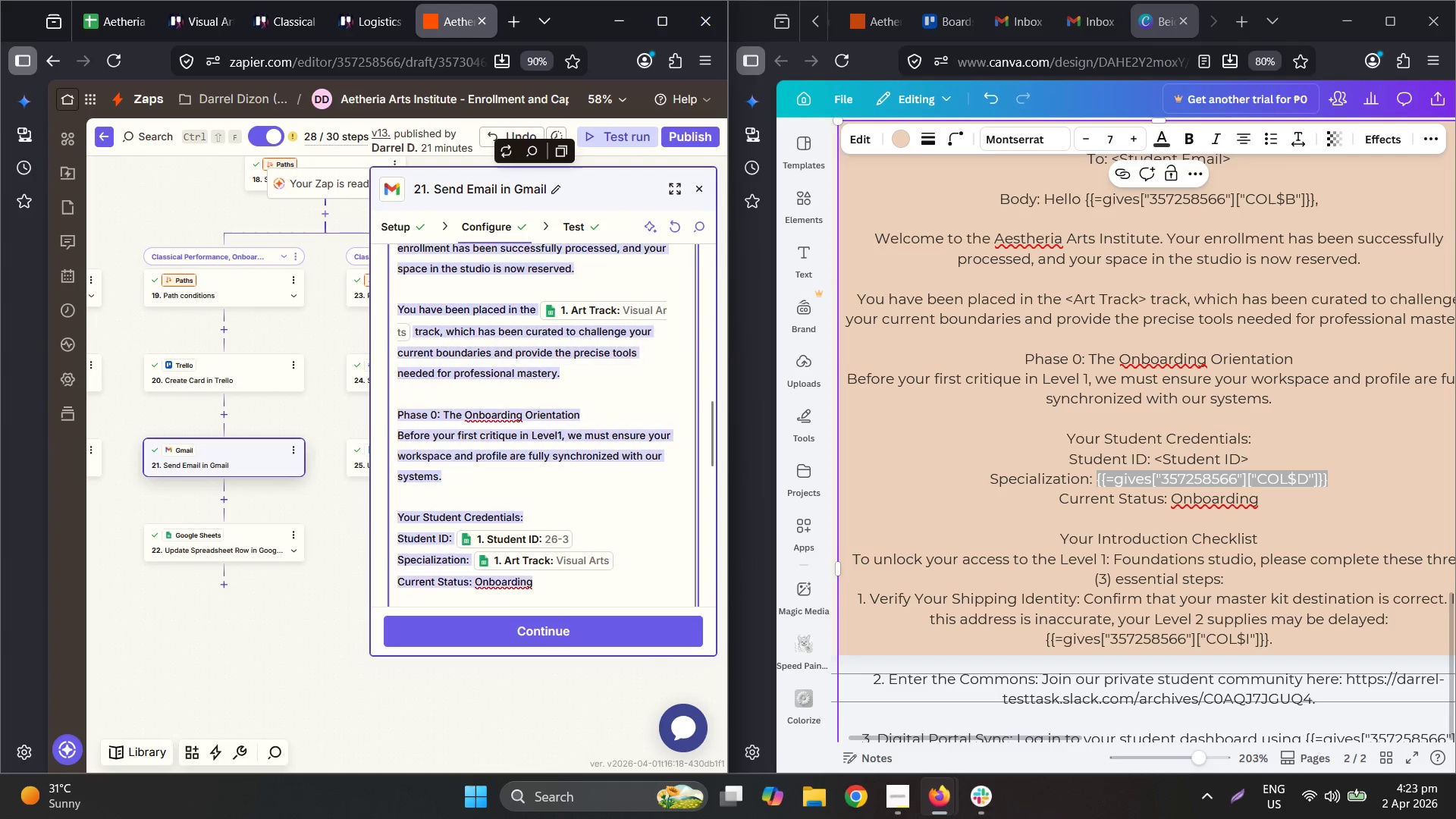 
key(Control+V)
 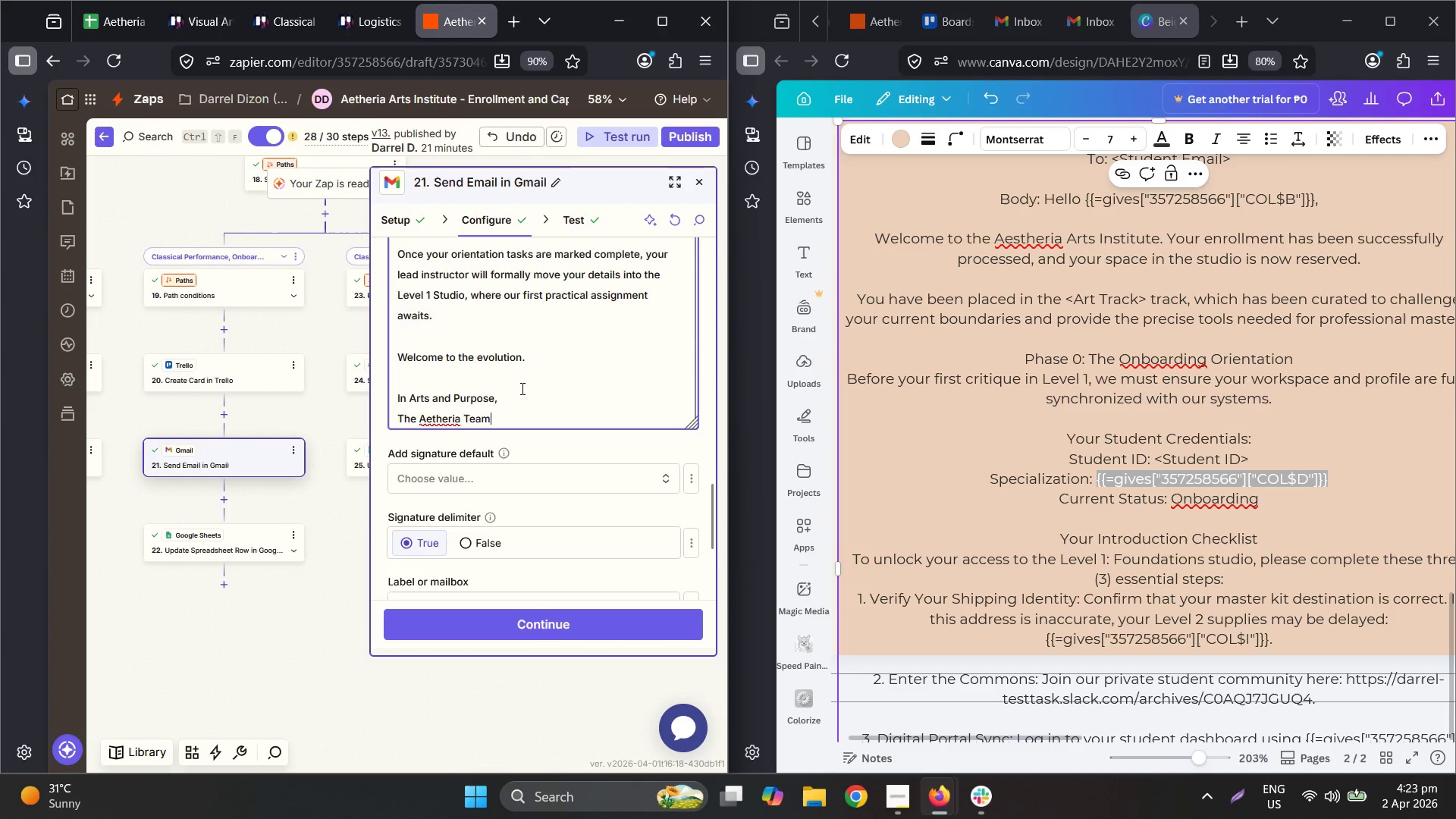 
scroll: coordinate [662, 478], scroll_direction: up, amount: 7.0
 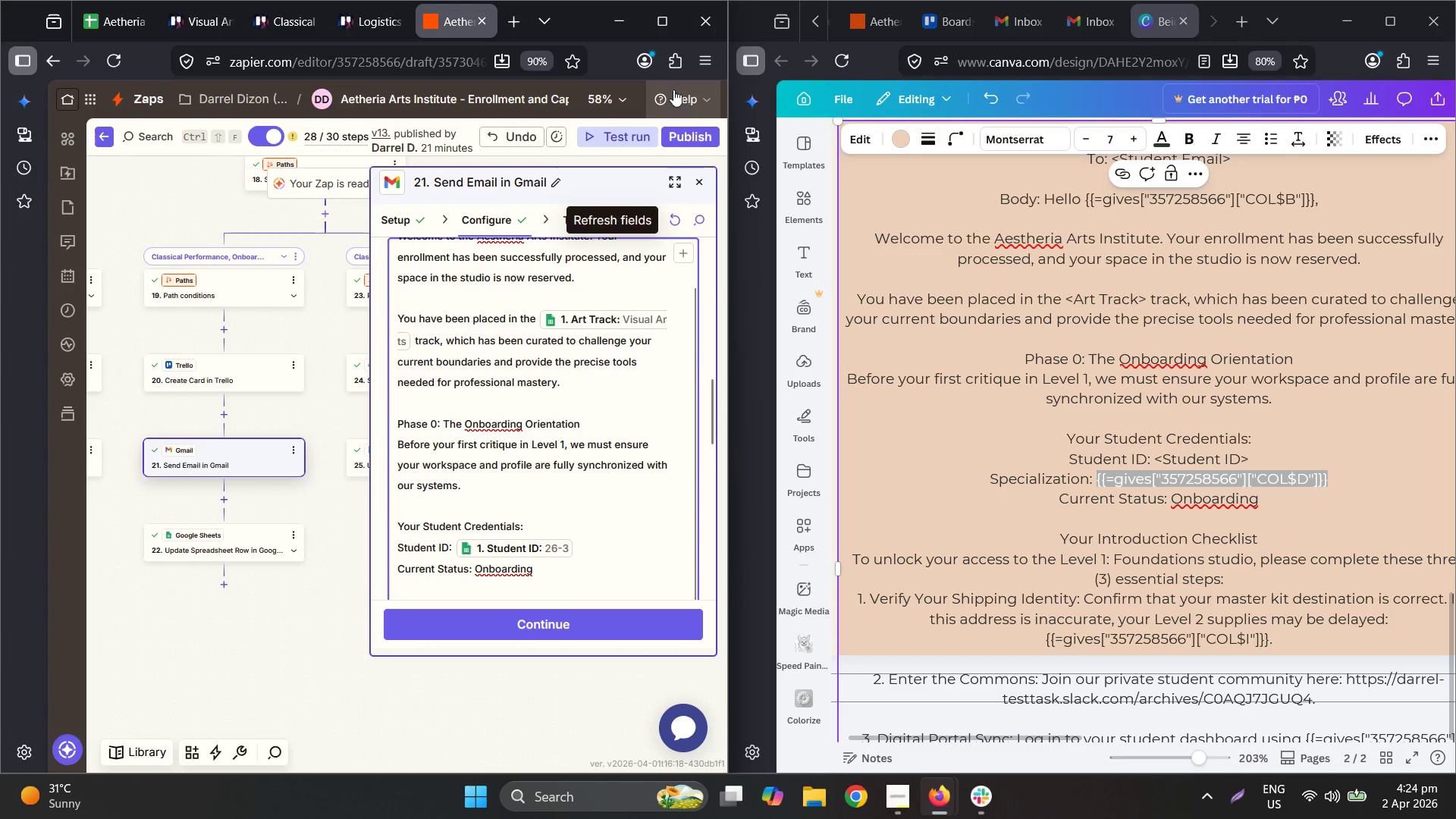 
left_click([696, 146])
 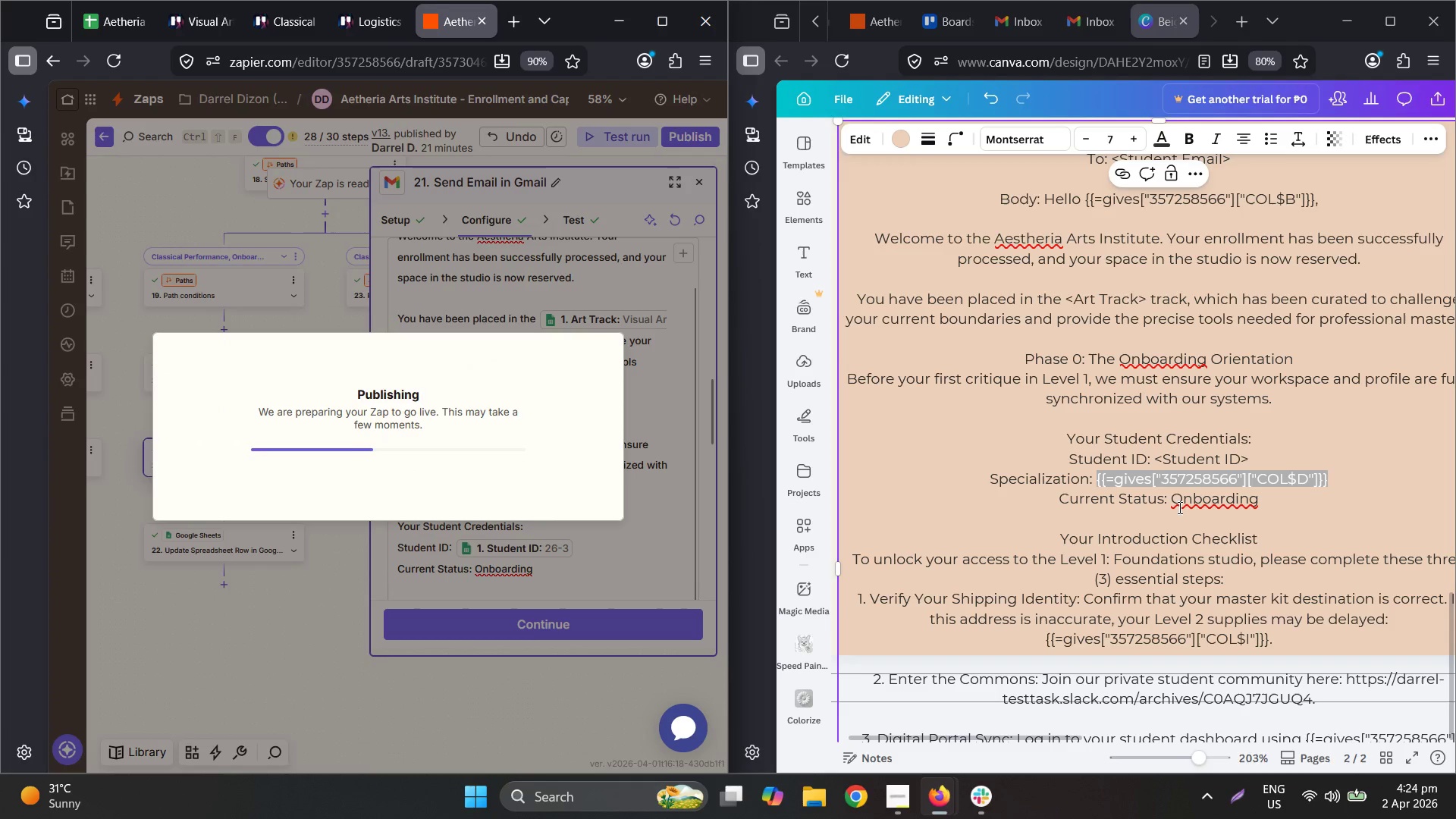 
double_click([1075, 482])
 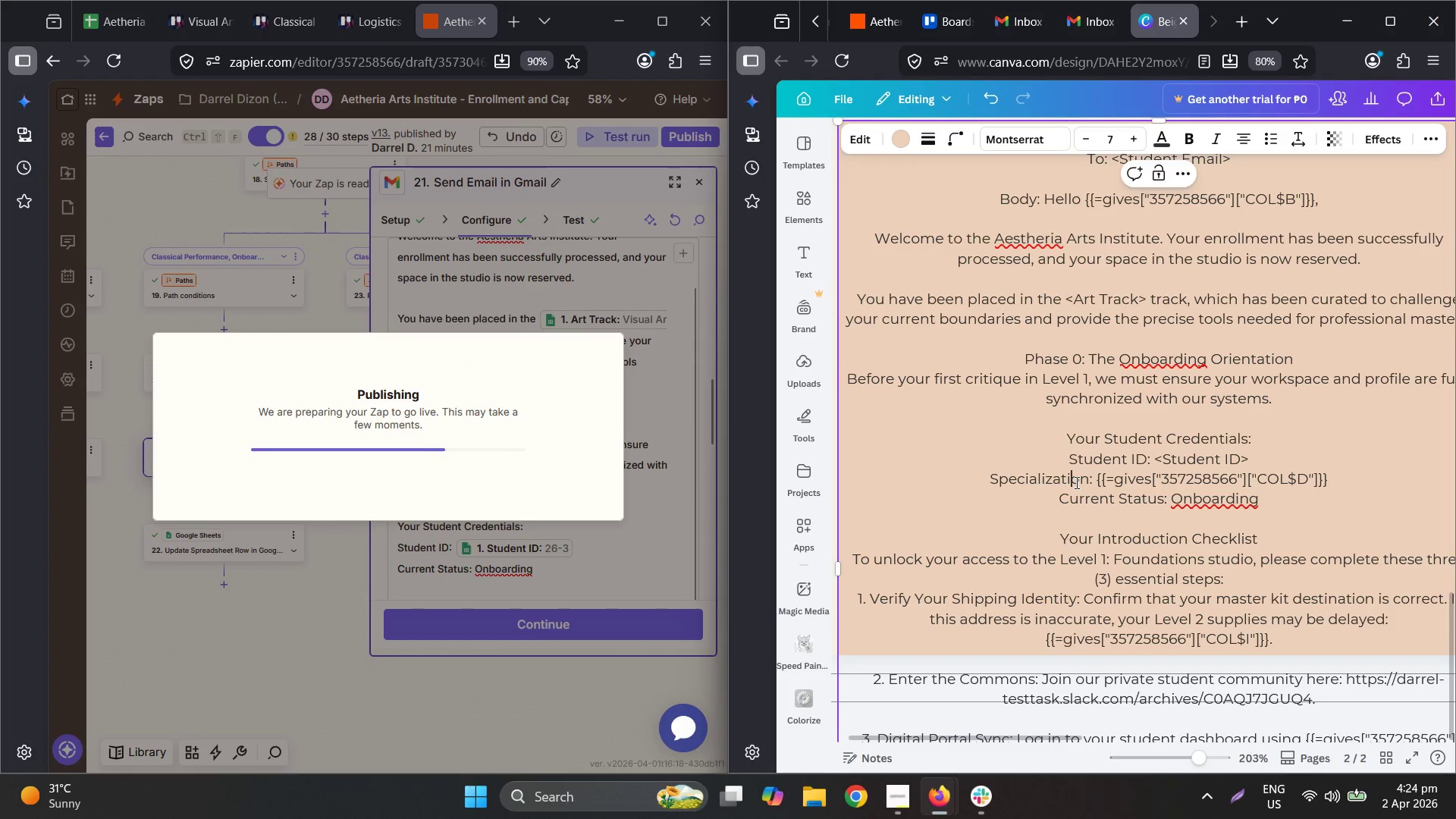 
triple_click([1076, 482])
 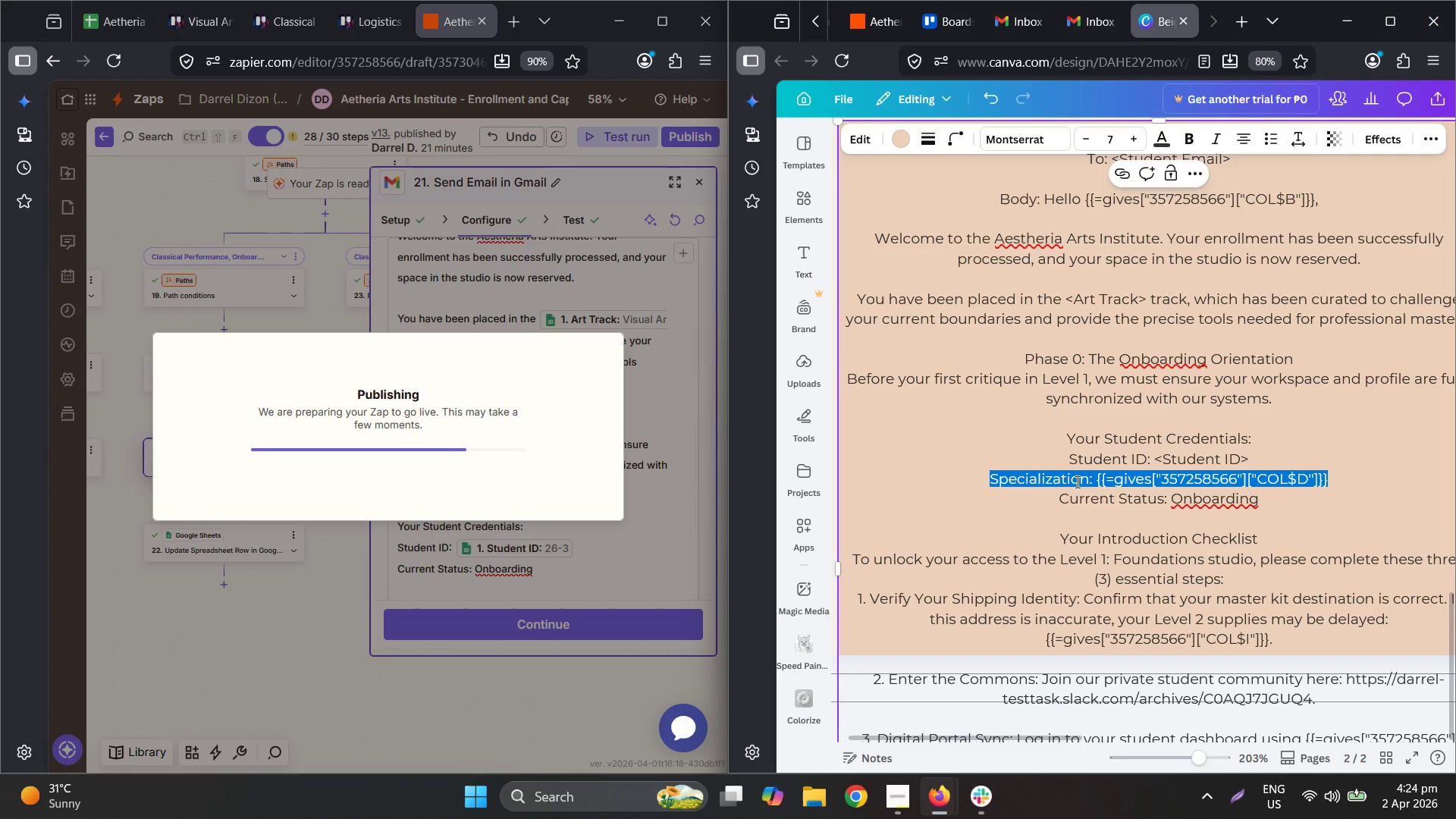 
key(Delete)
 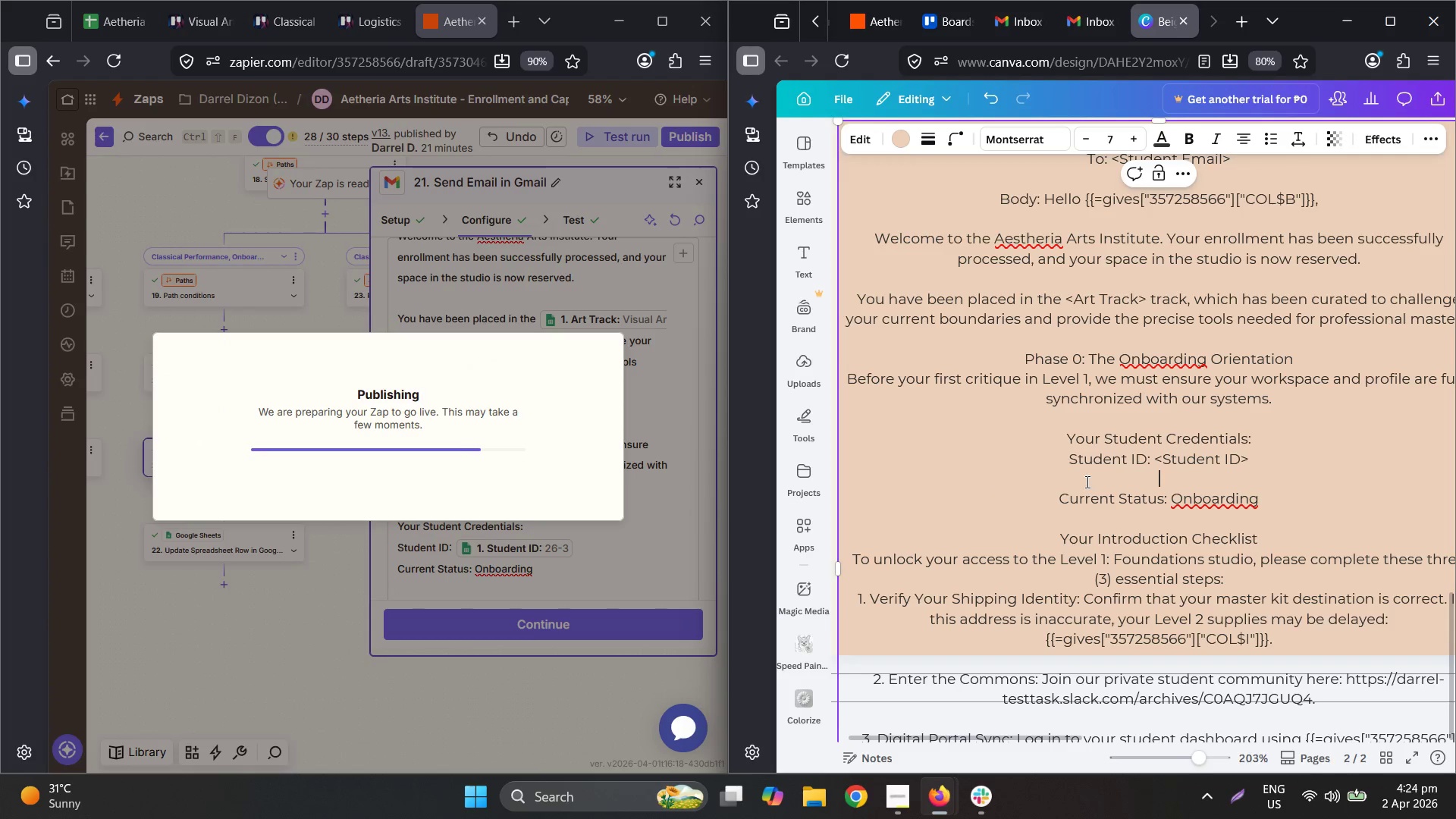 
key(Delete)
 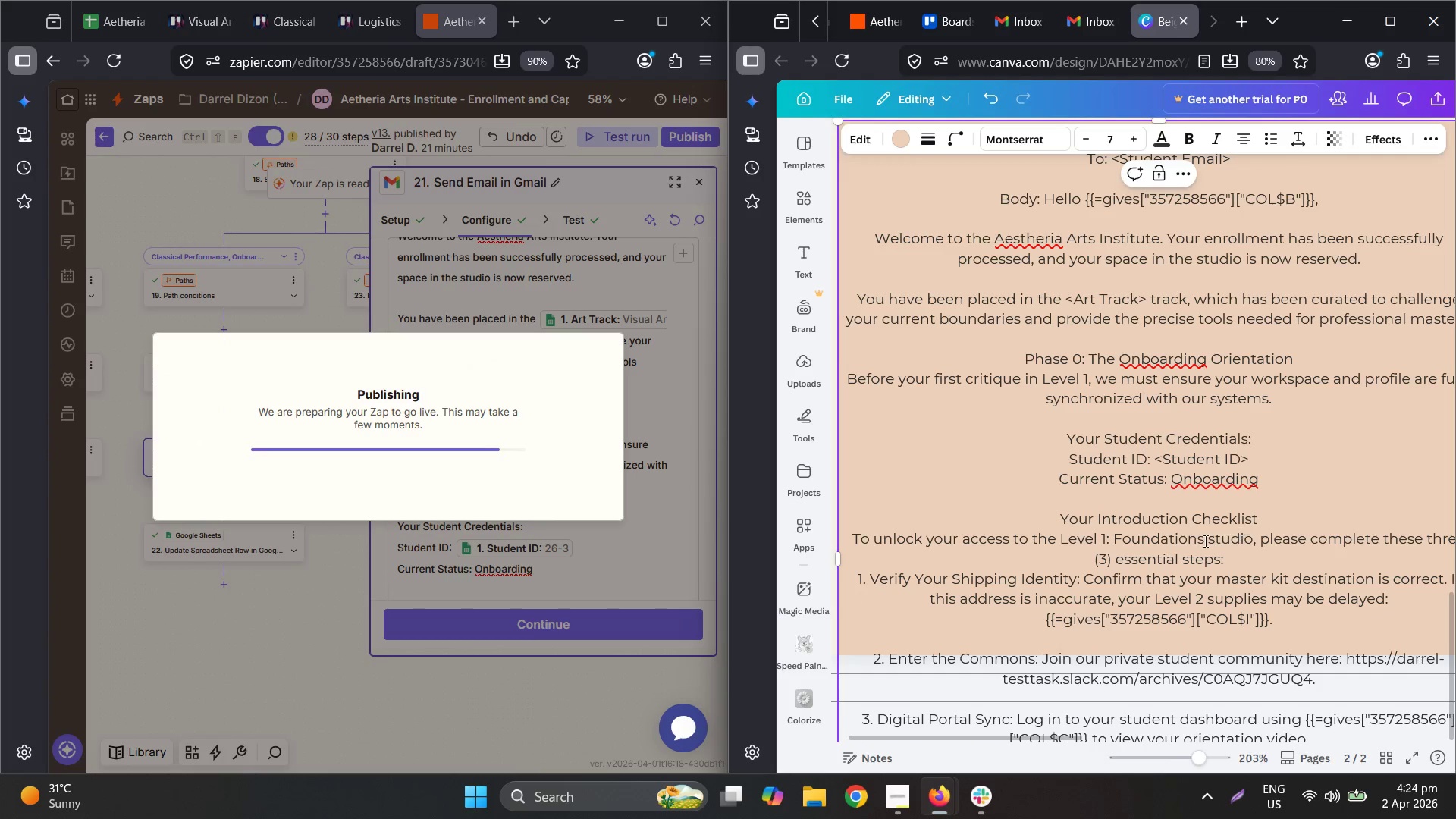 
scroll: coordinate [1198, 541], scroll_direction: down, amount: 1.0
 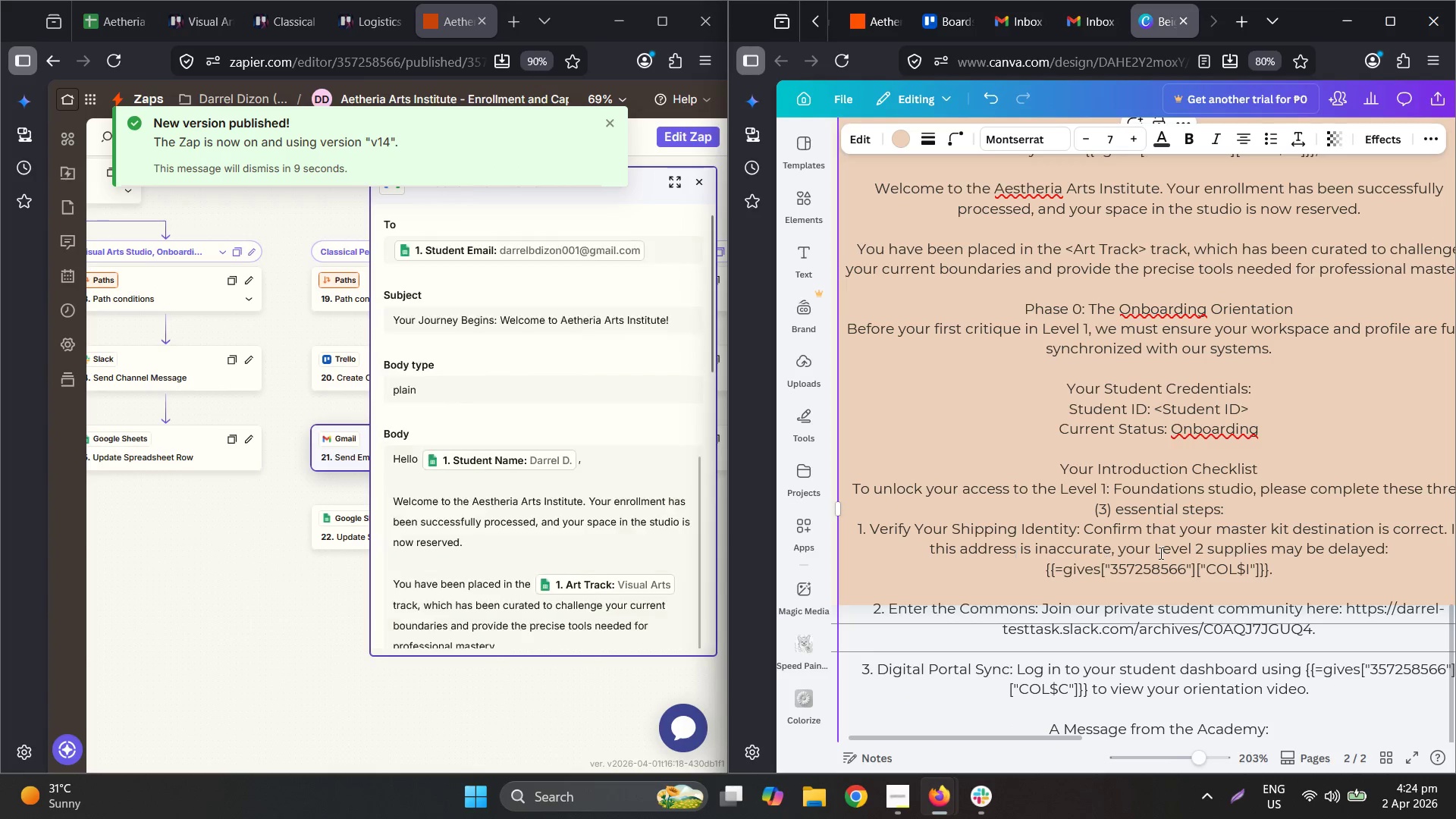 
left_click_drag(start_coordinate=[1307, 563], to_coordinate=[1025, 570])
 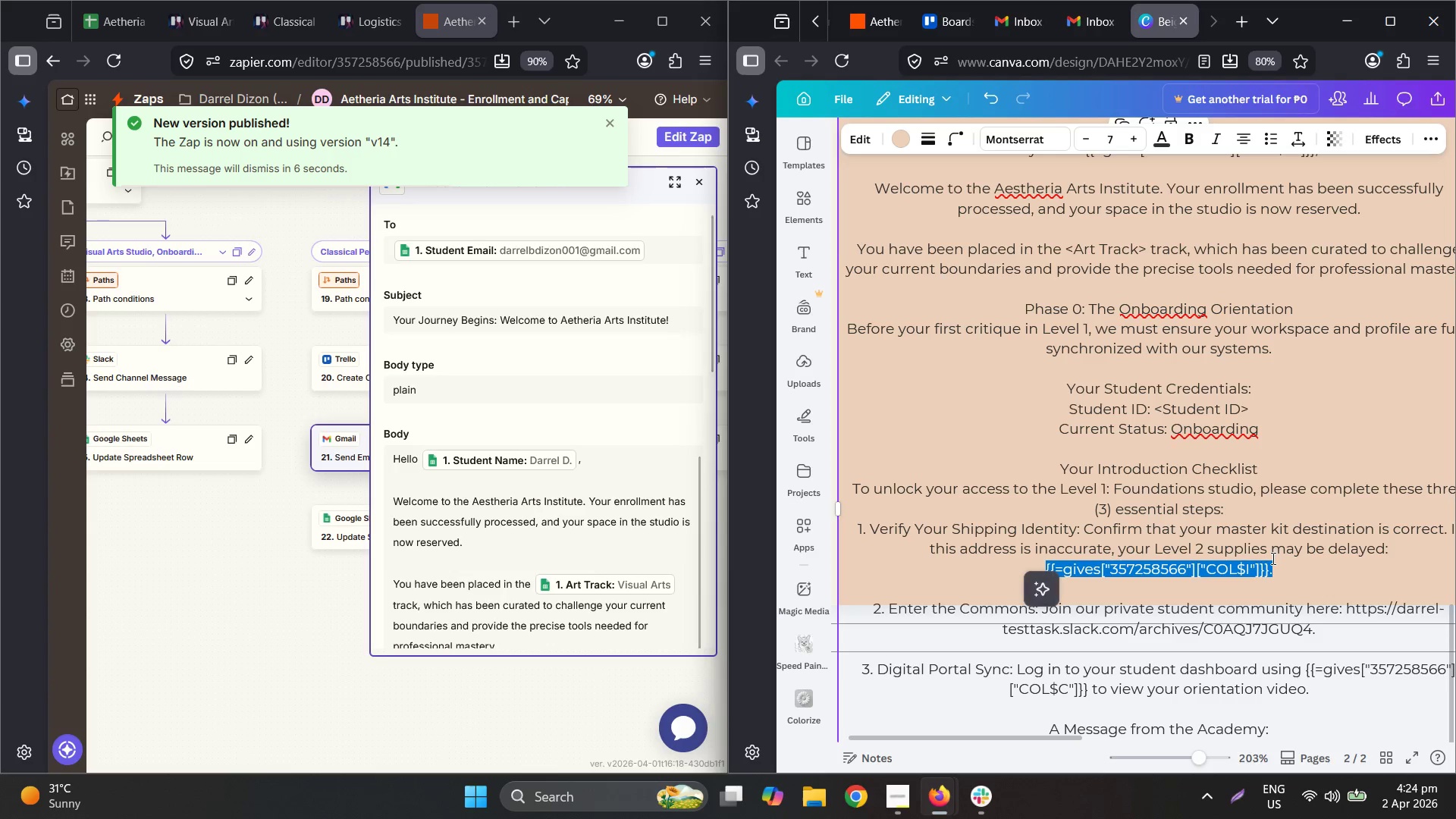 
key(Backspace)
key(Backspace)
type( <Student Address)
 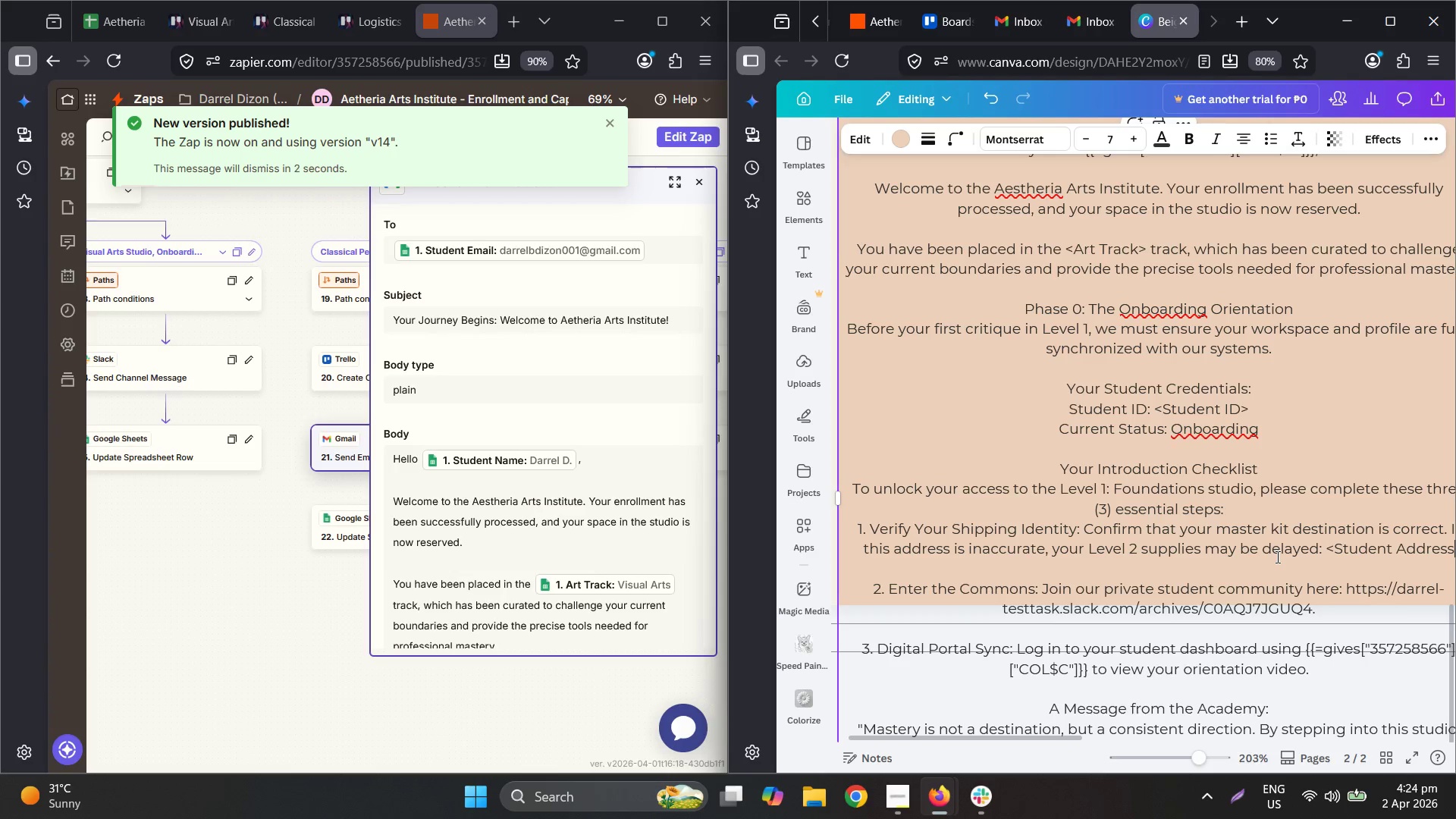 
key(Shift+Period)
 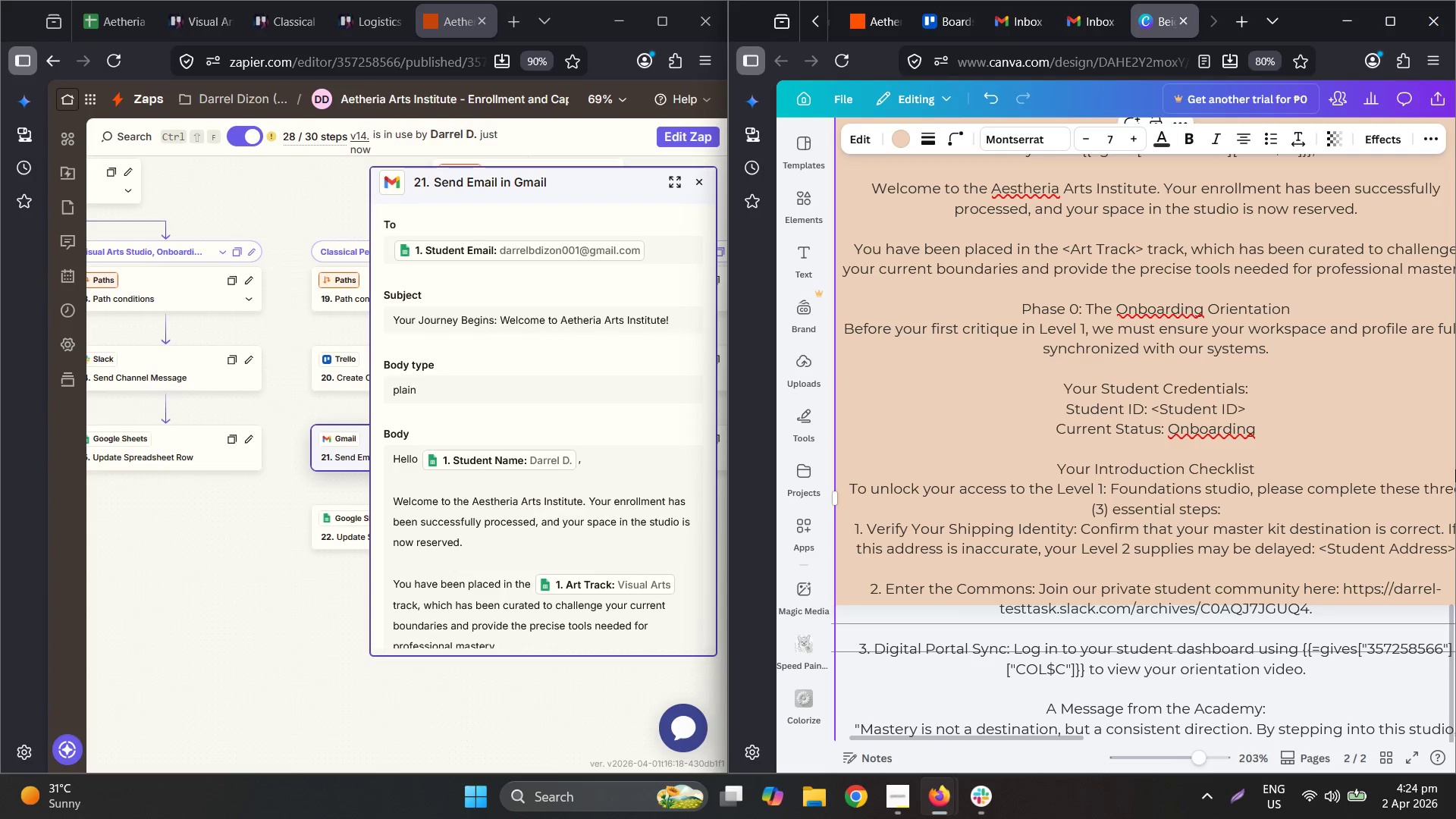 
hold_key(key=ControlLeft, duration=1.03)
scroll: coordinate [1181, 576], scroll_direction: down, amount: 2.0
 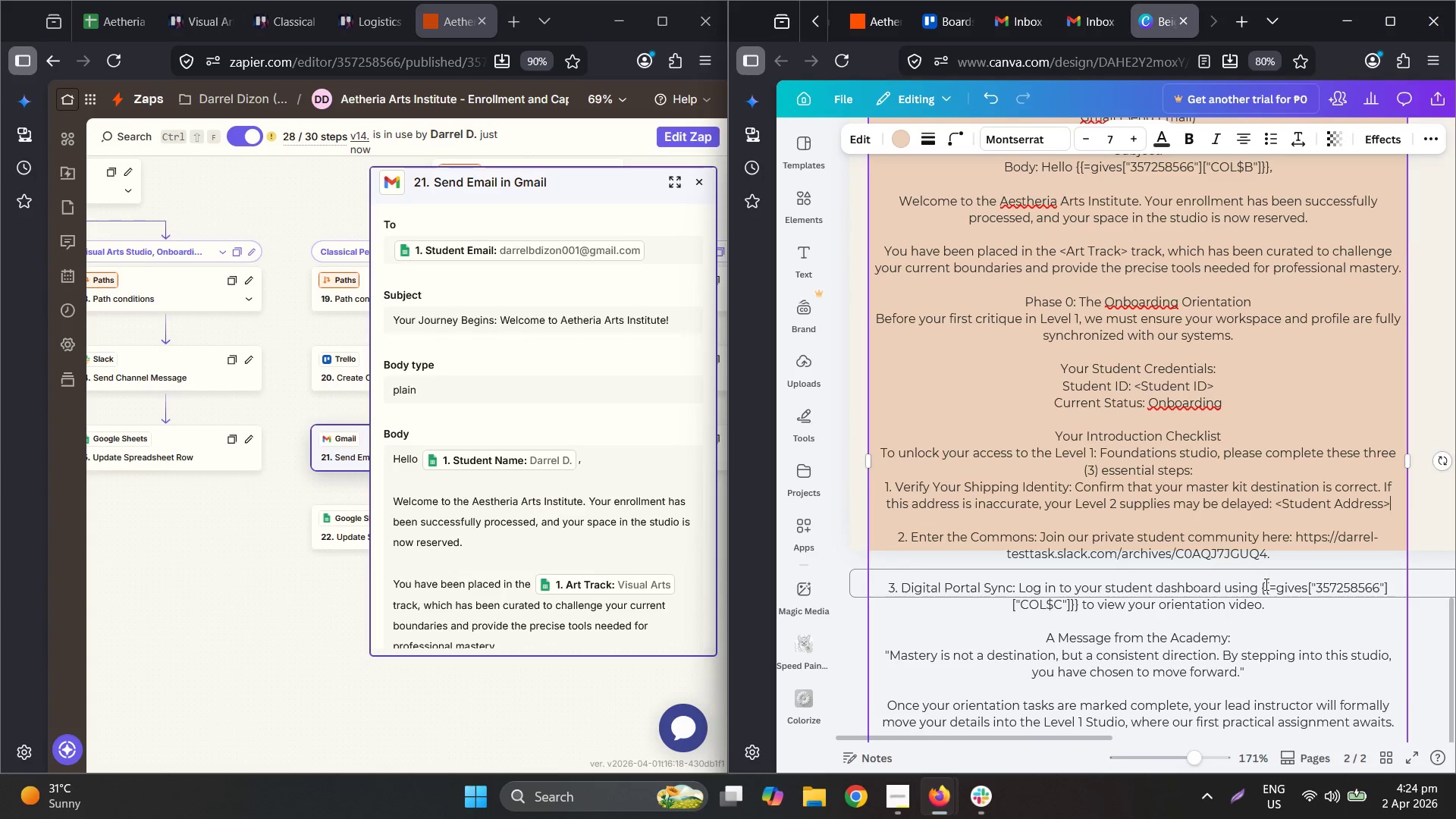 
left_click_drag(start_coordinate=[1262, 584], to_coordinate=[1079, 604])
 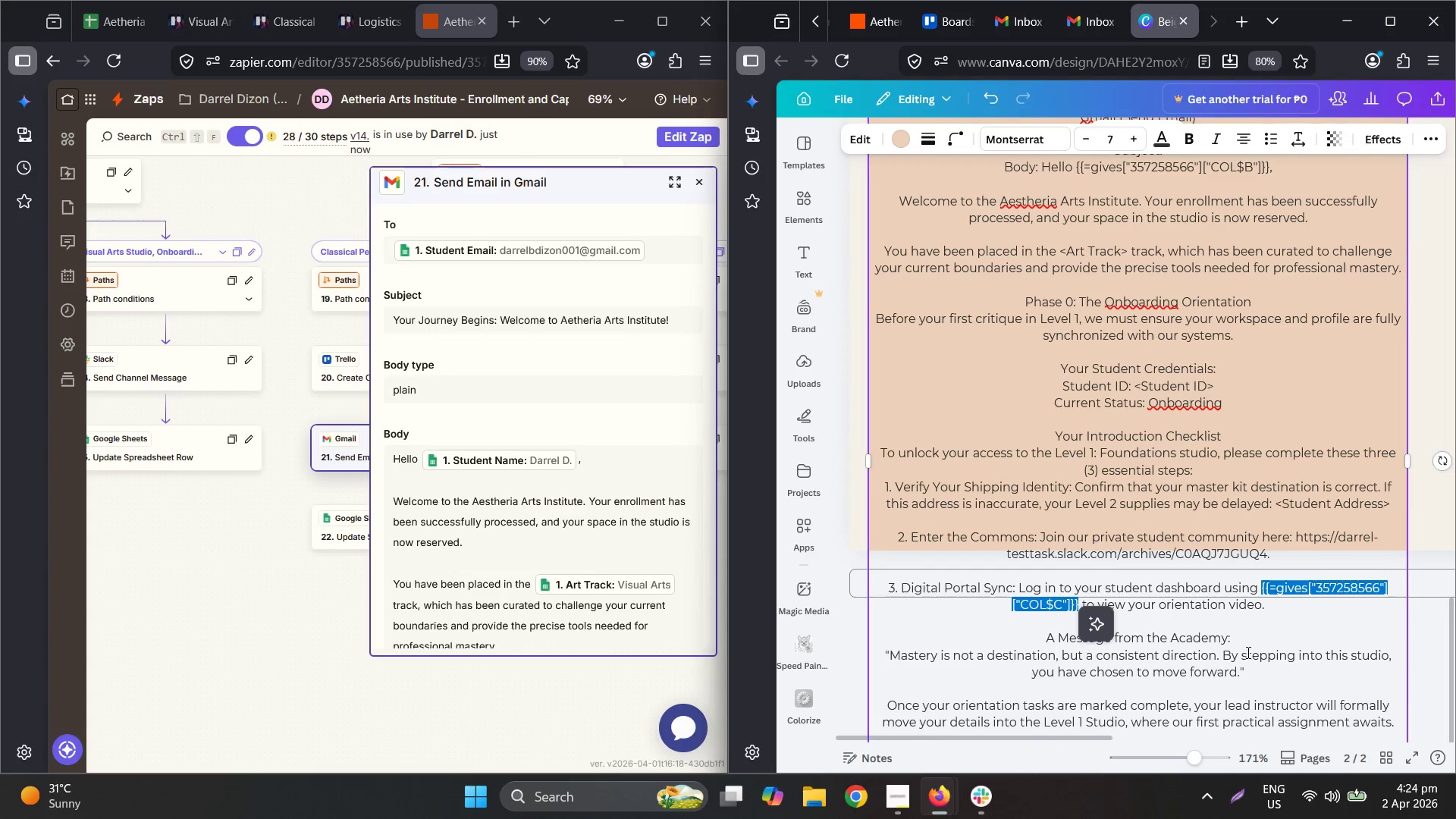 
type(<Student Emai)
 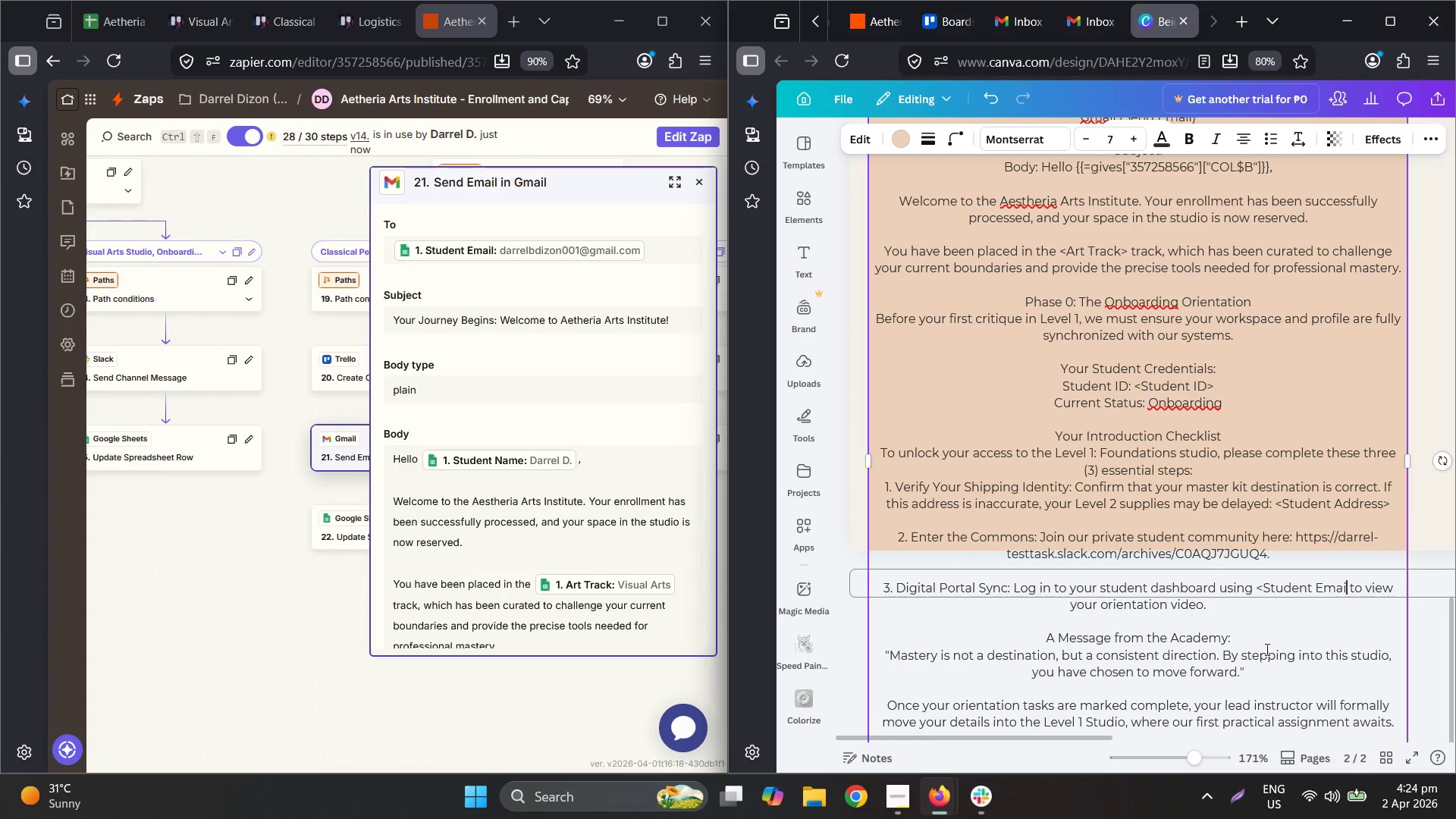 
key(L)
 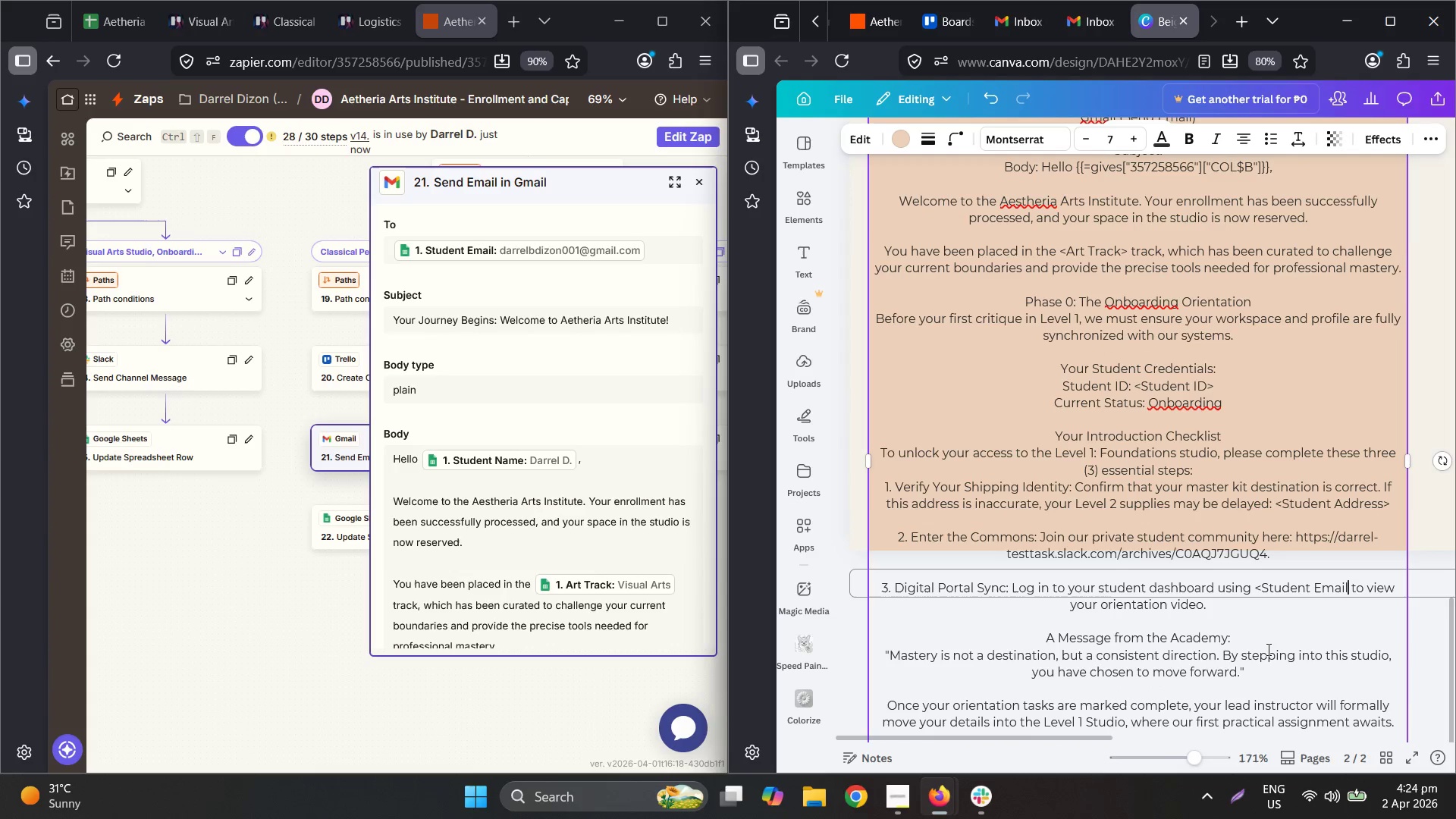 
key(Shift+ShiftLeft)
 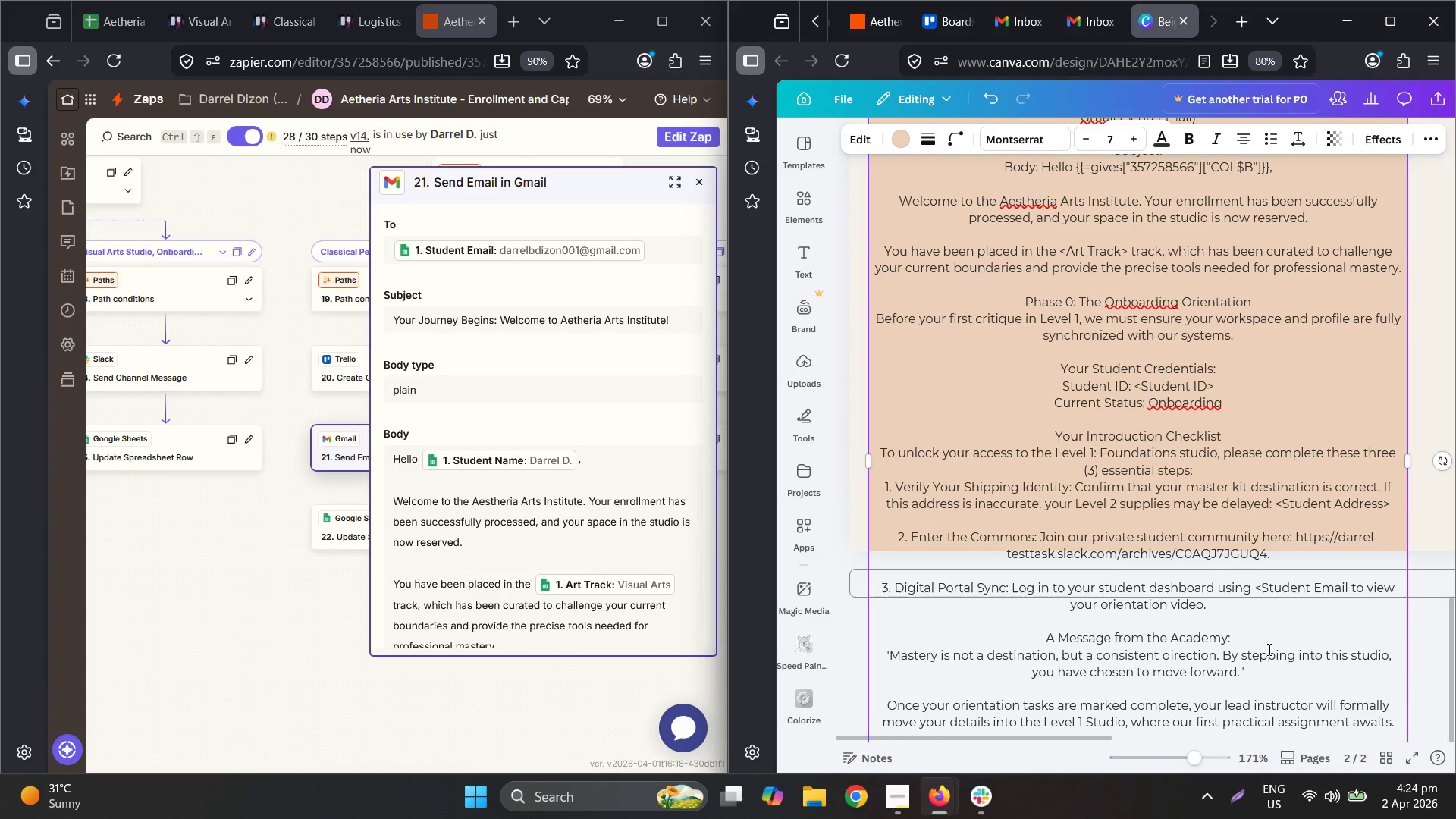 
key(Shift+Period)
 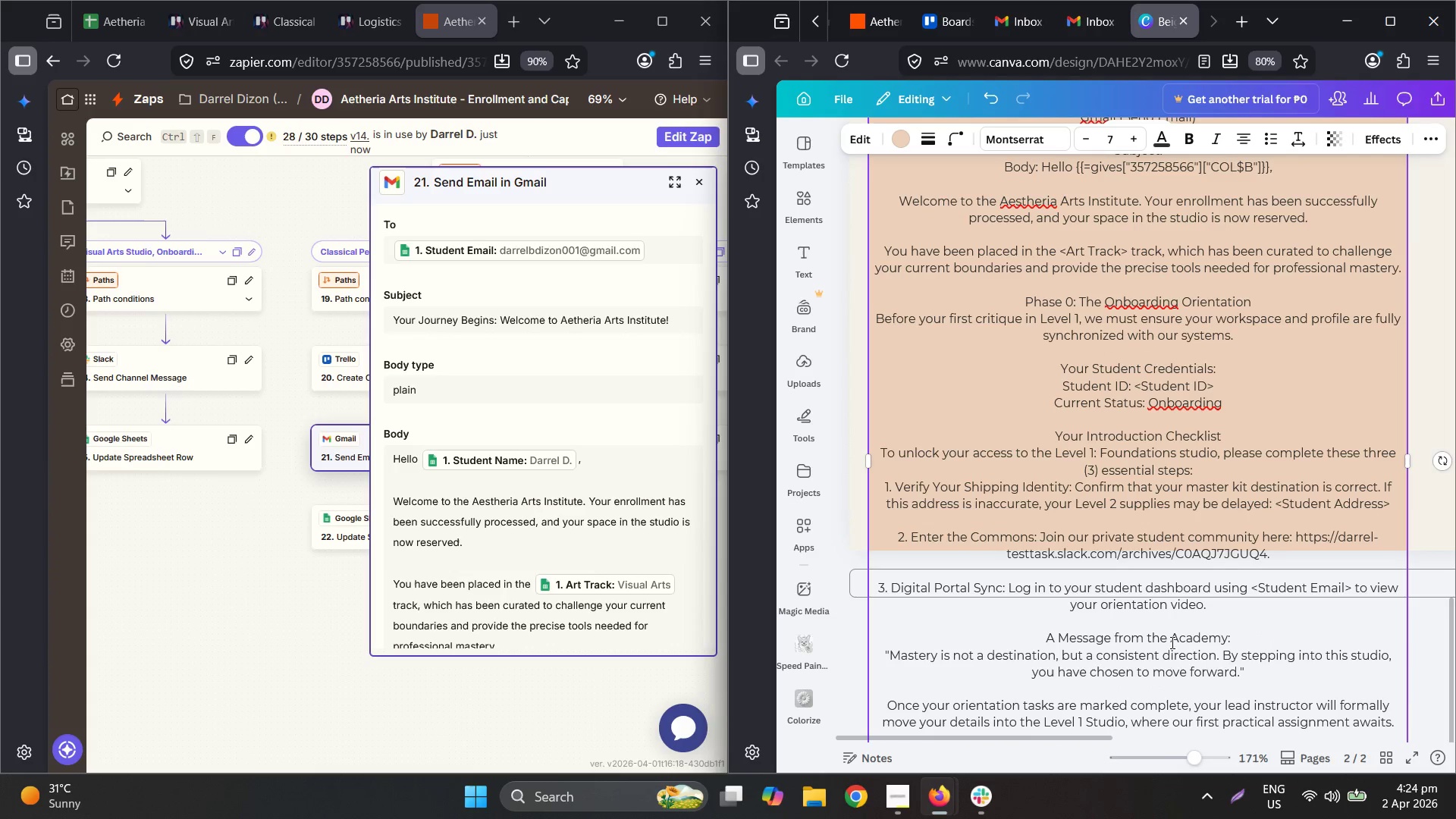 
scroll: coordinate [1172, 639], scroll_direction: down, amount: 2.0
 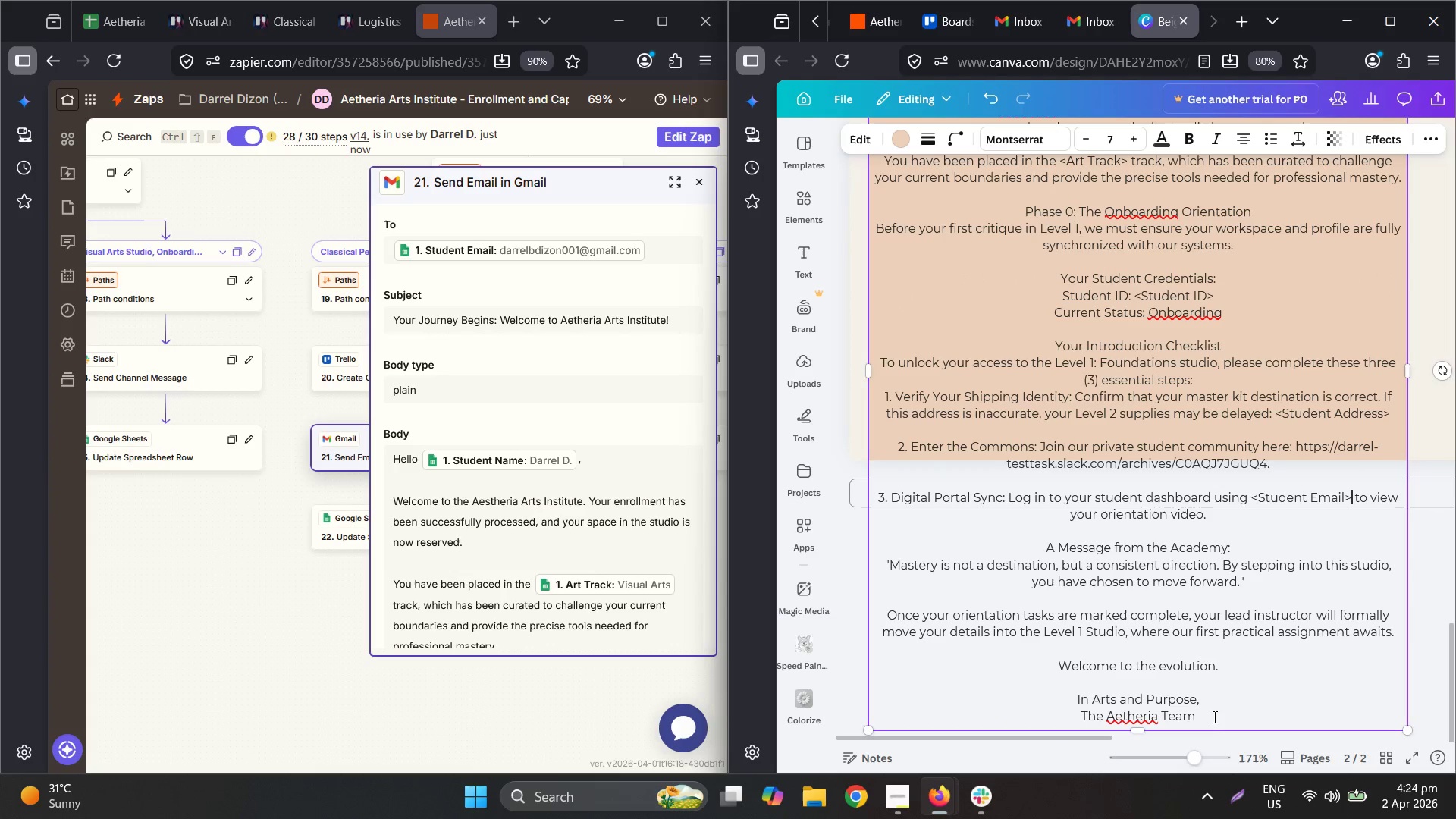 
left_click([1241, 617])
 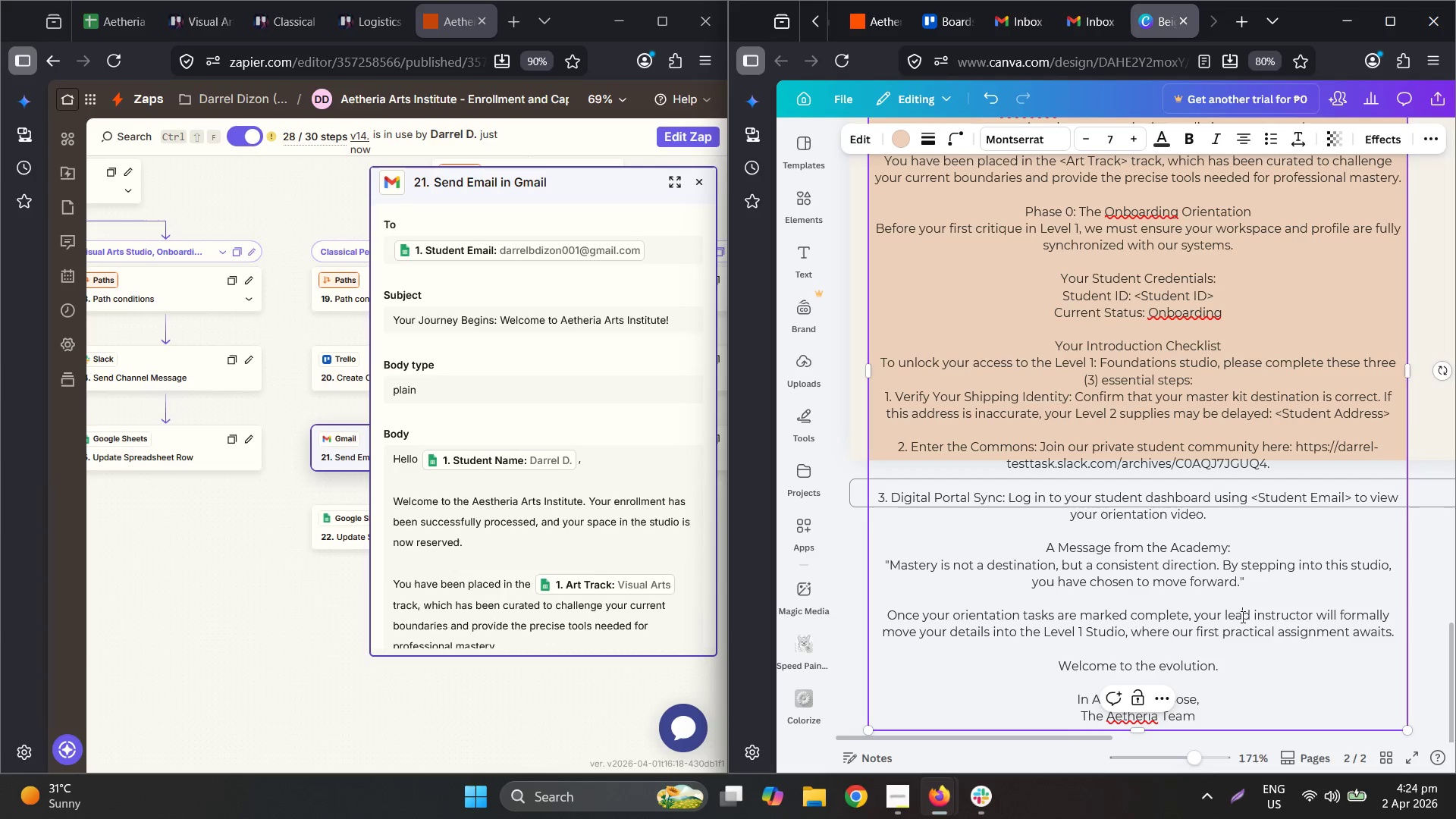 
scroll: coordinate [1265, 600], scroll_direction: up, amount: 4.0
 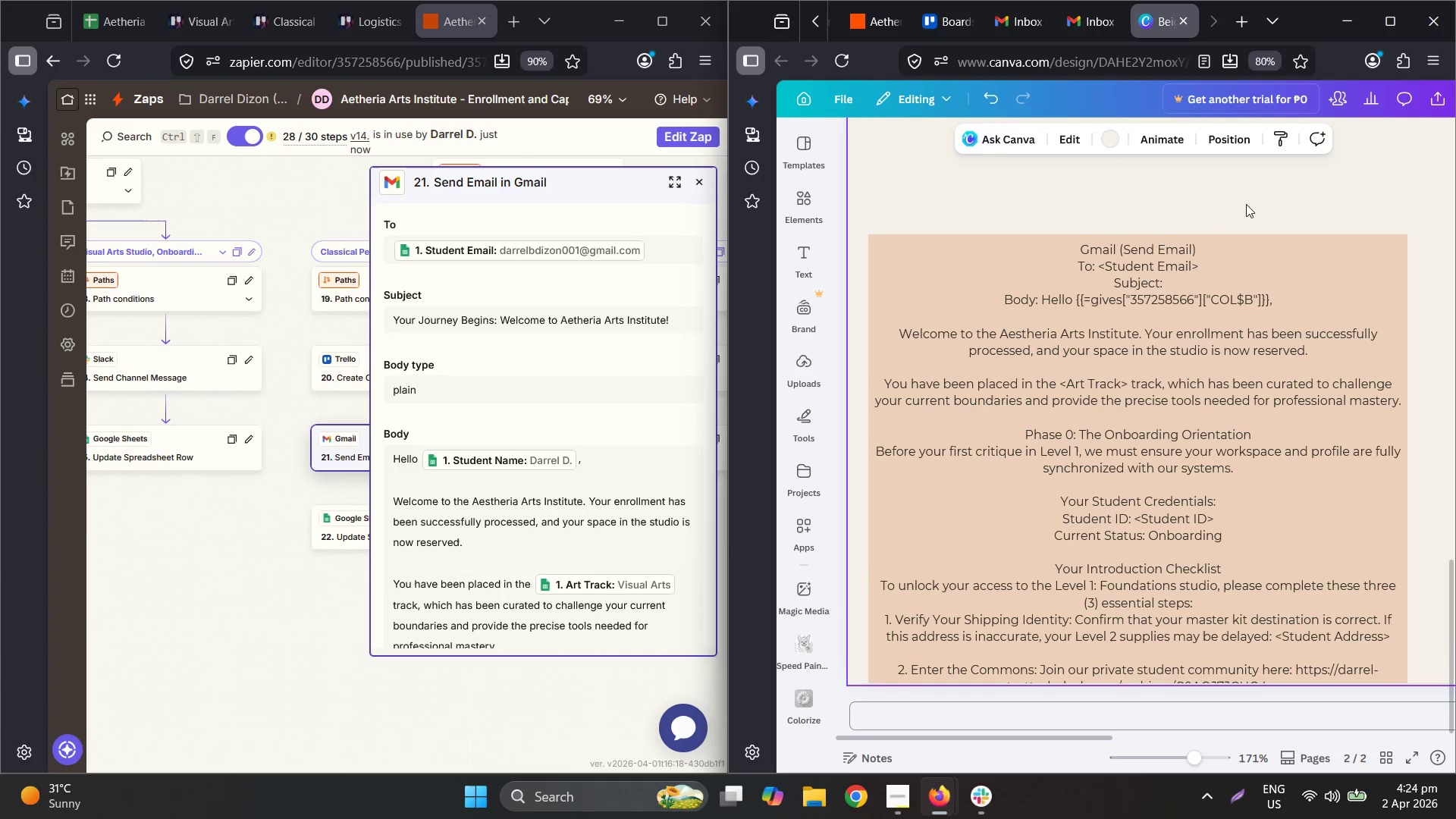 
hold_key(key=ControlLeft, duration=0.94)
scroll: coordinate [1080, 351], scroll_direction: down, amount: 4.0
 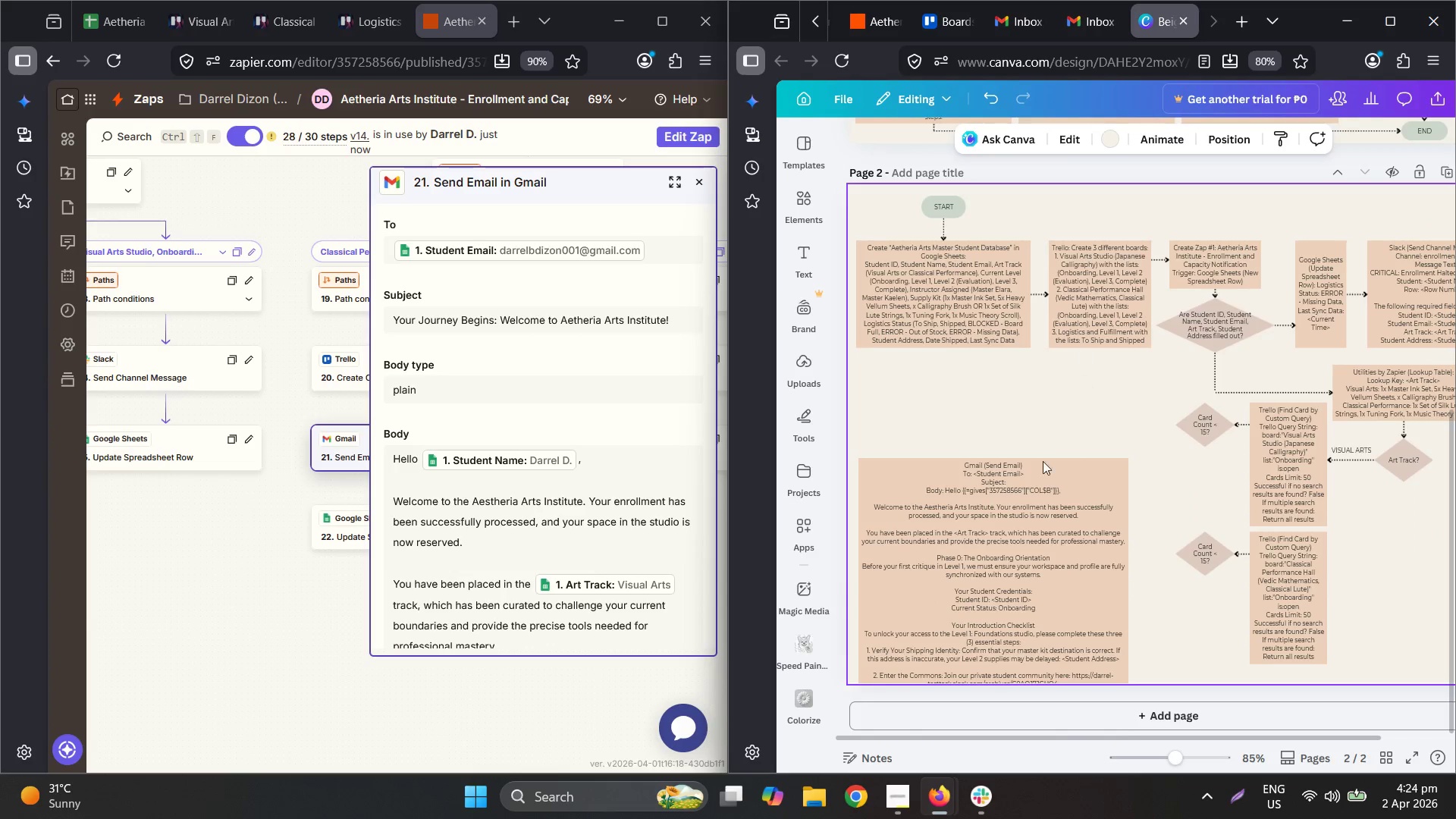 
left_click_drag(start_coordinate=[979, 532], to_coordinate=[979, 441])
 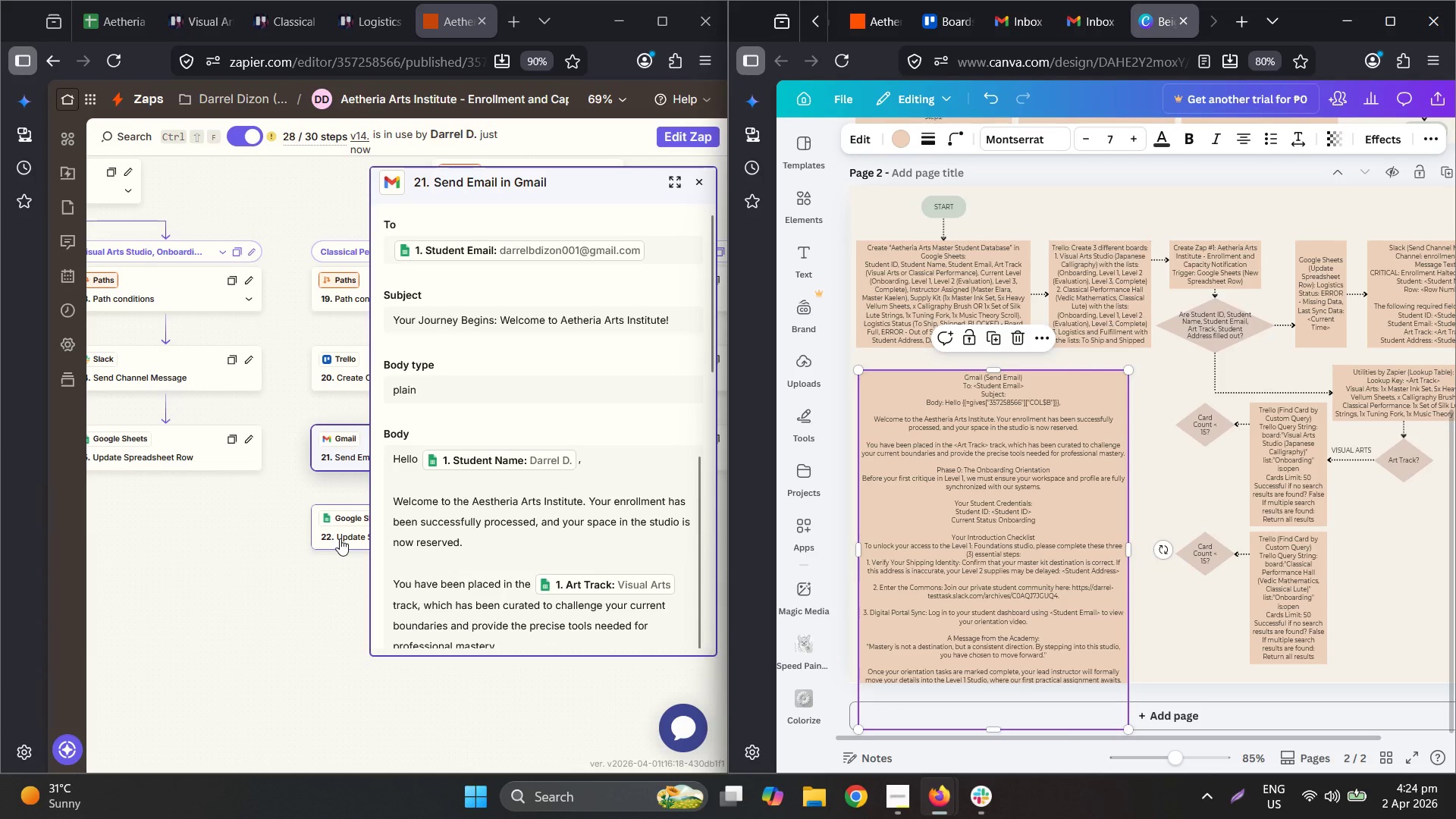 
left_click_drag(start_coordinate=[996, 727], to_coordinate=[982, 661])
 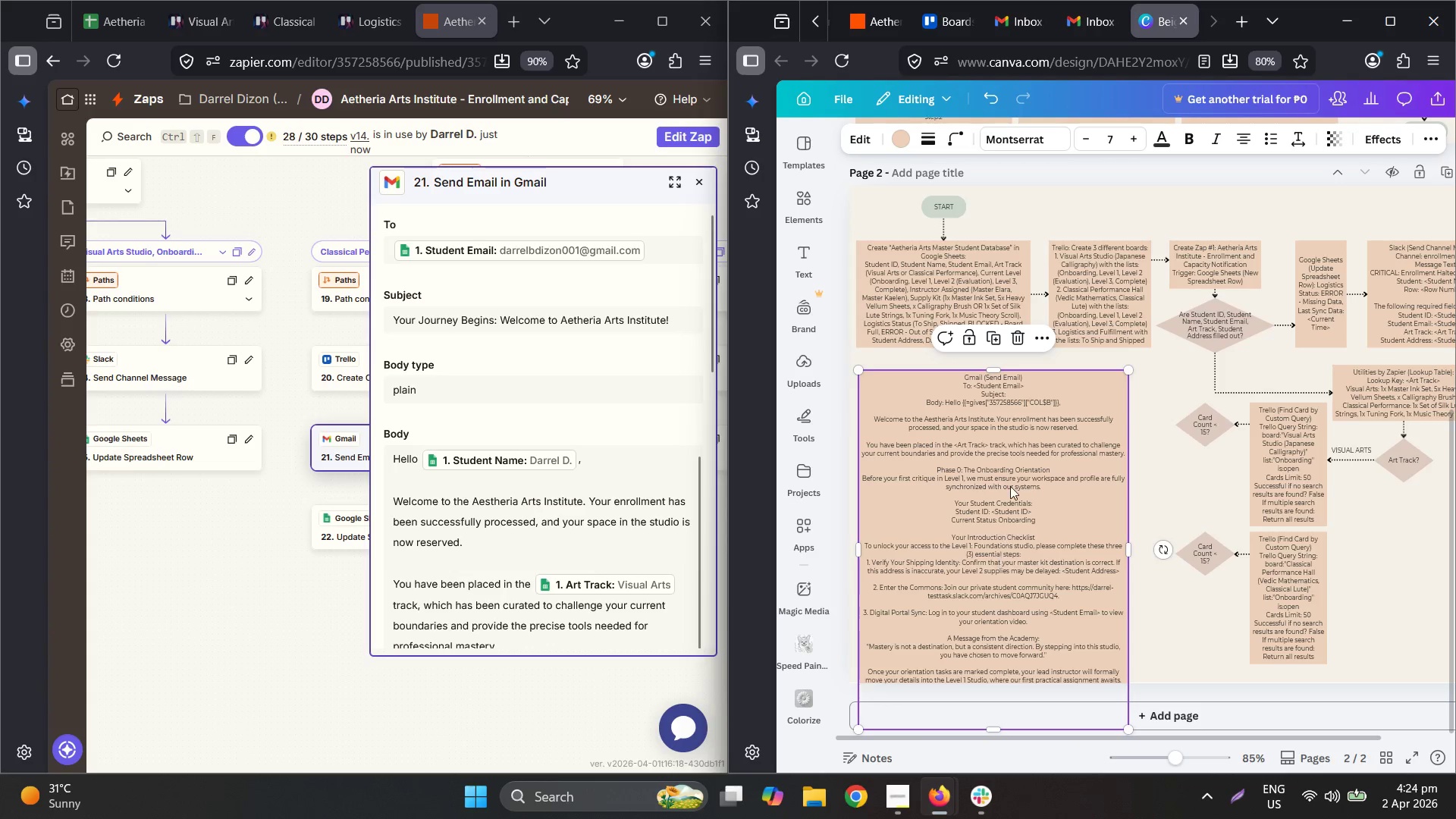 
left_click([1011, 484])
 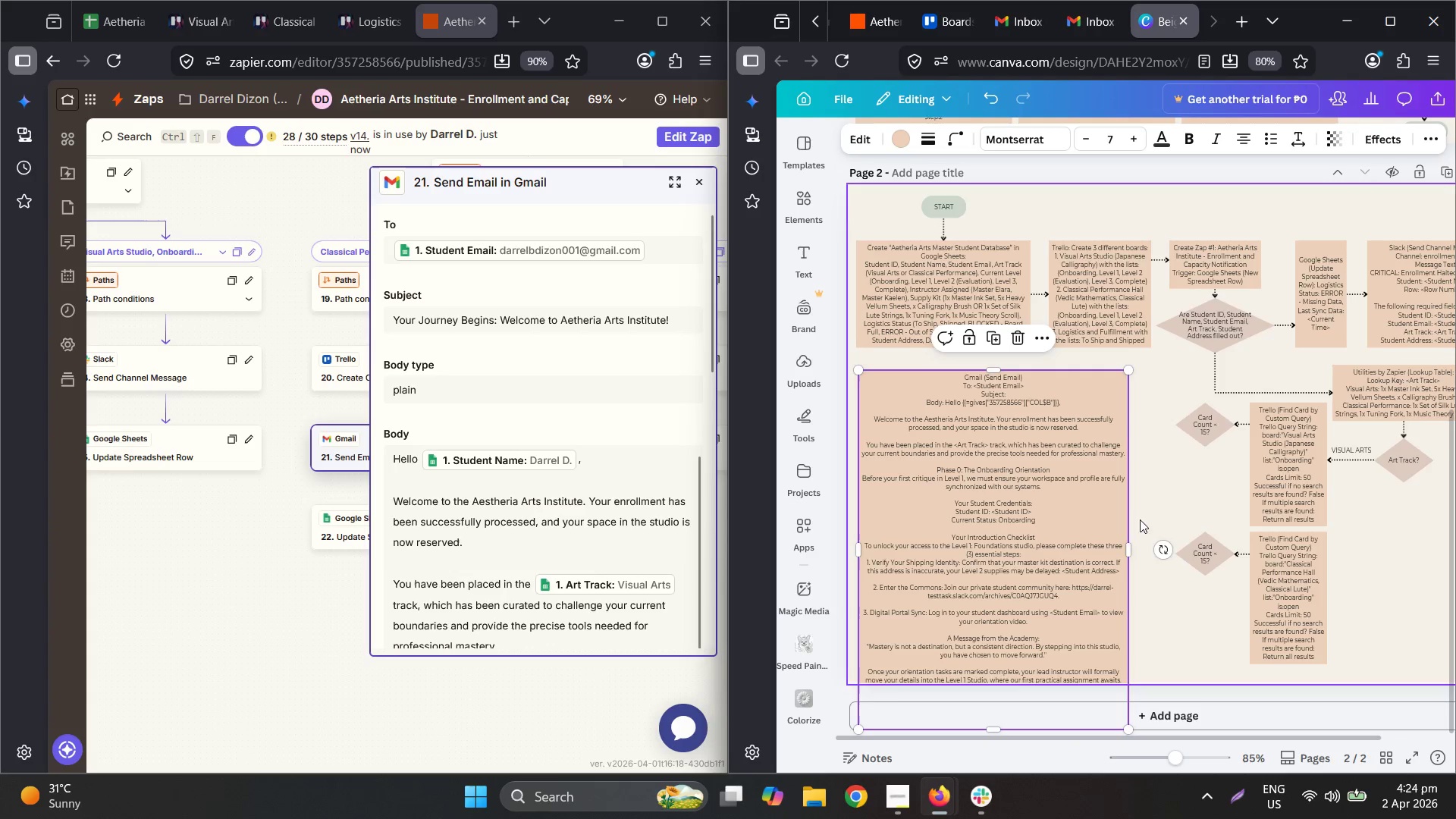 
hold_key(key=ControlLeft, duration=0.75)
scroll: coordinate [1049, 522], scroll_direction: up, amount: 5.0
 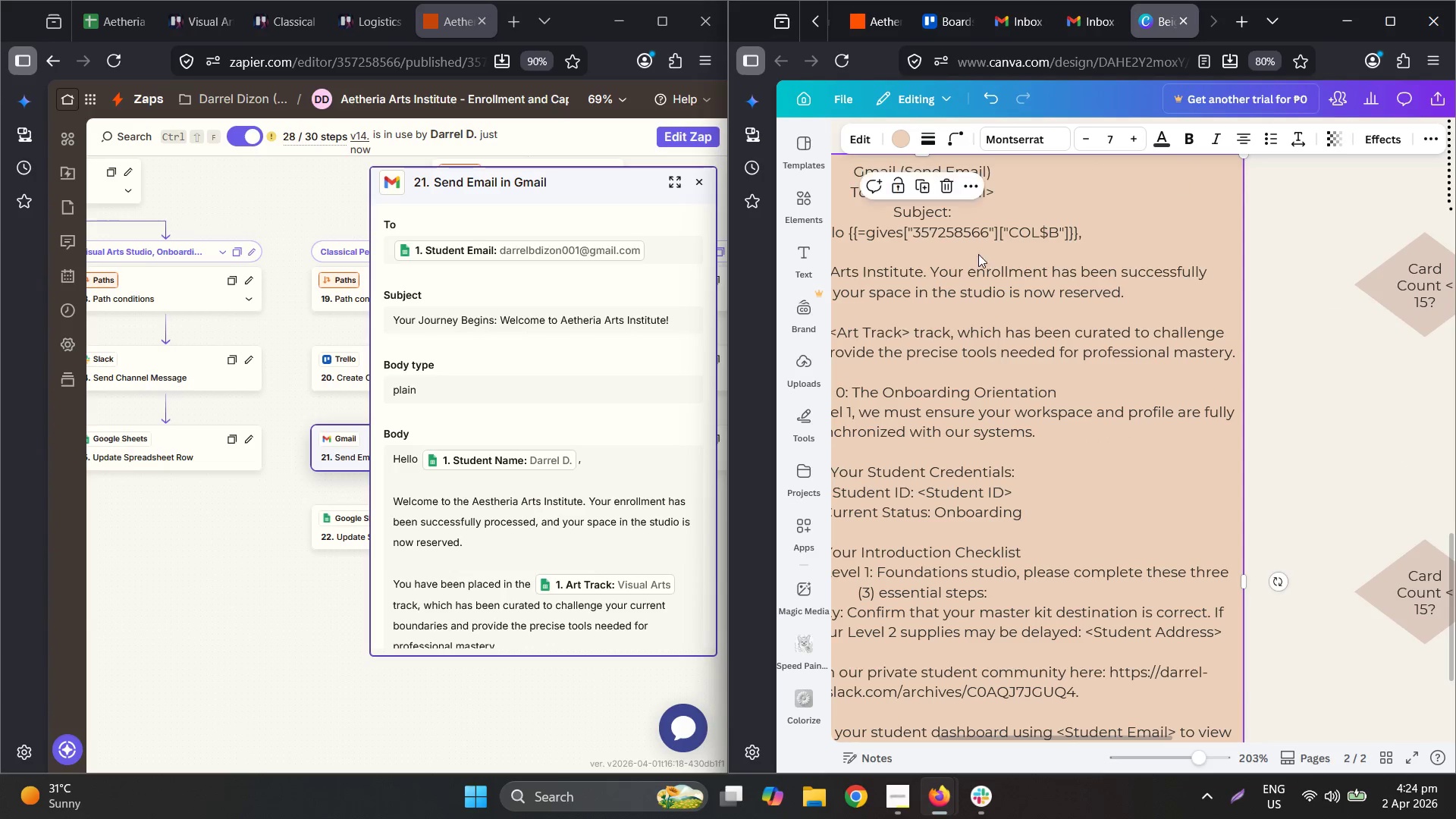 
hold_key(key=ControlLeft, duration=0.89)
scroll: coordinate [971, 250], scroll_direction: down, amount: 2.0
 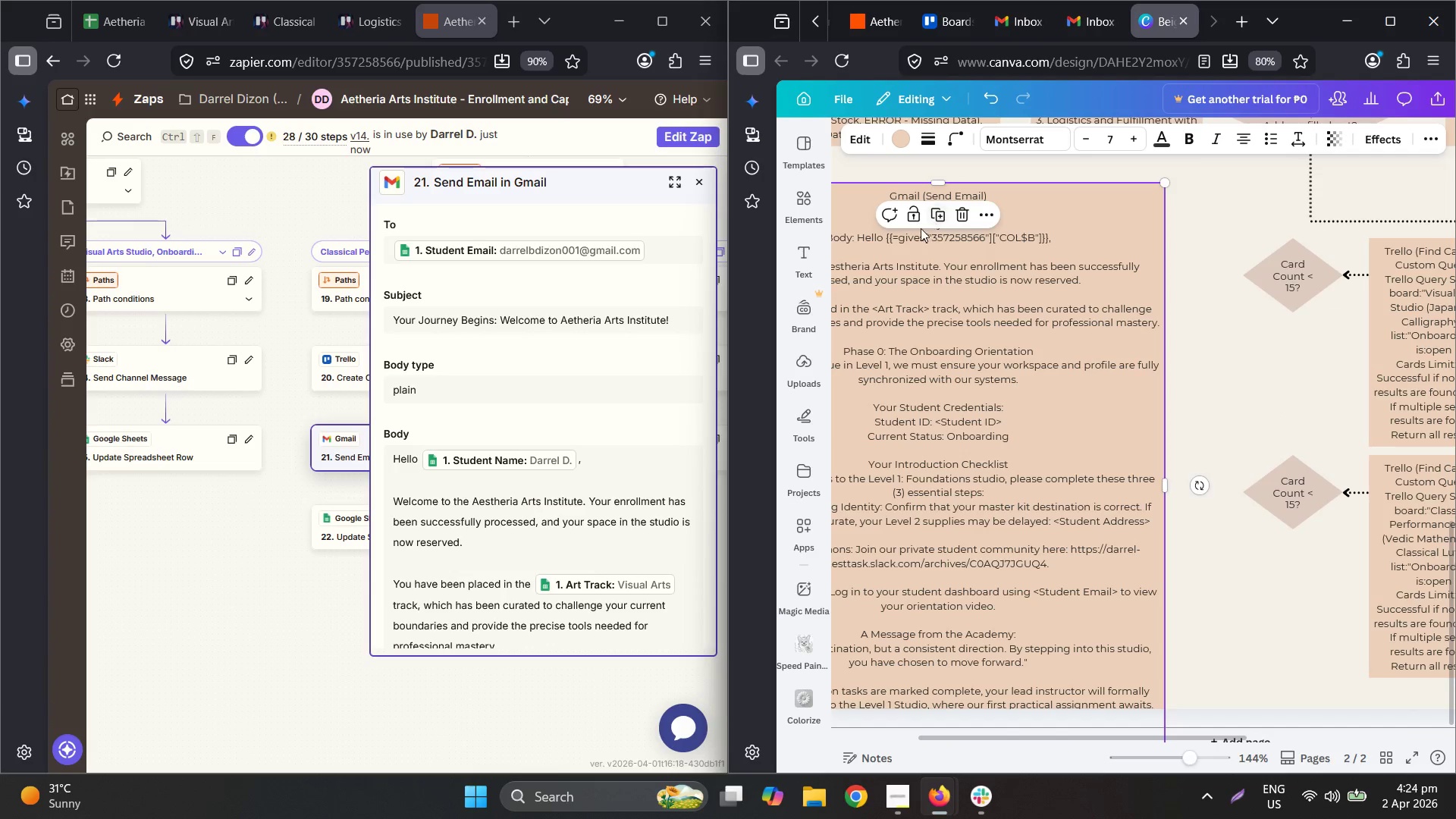 
double_click([893, 237])
 